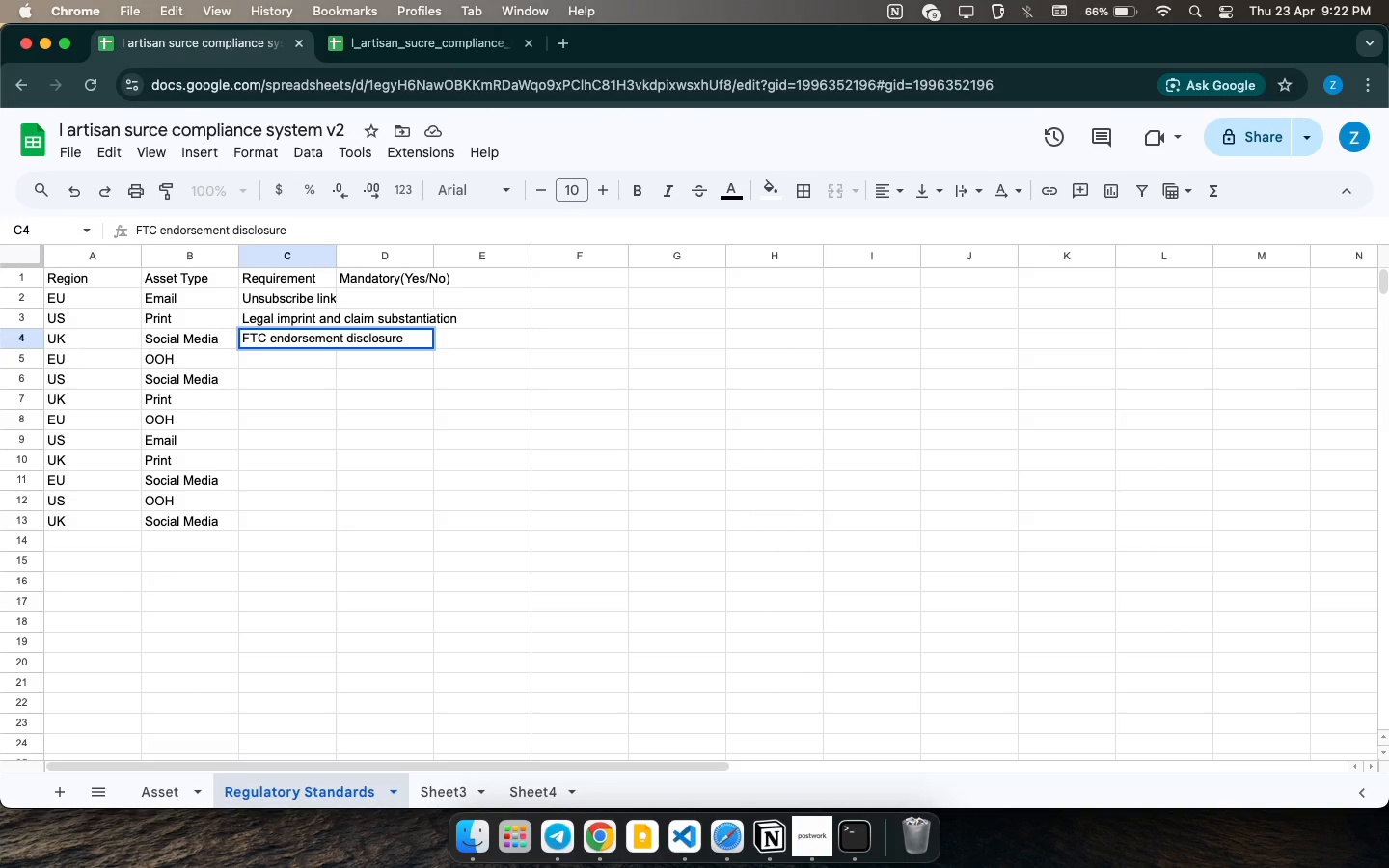 
key(ArrowDown)
 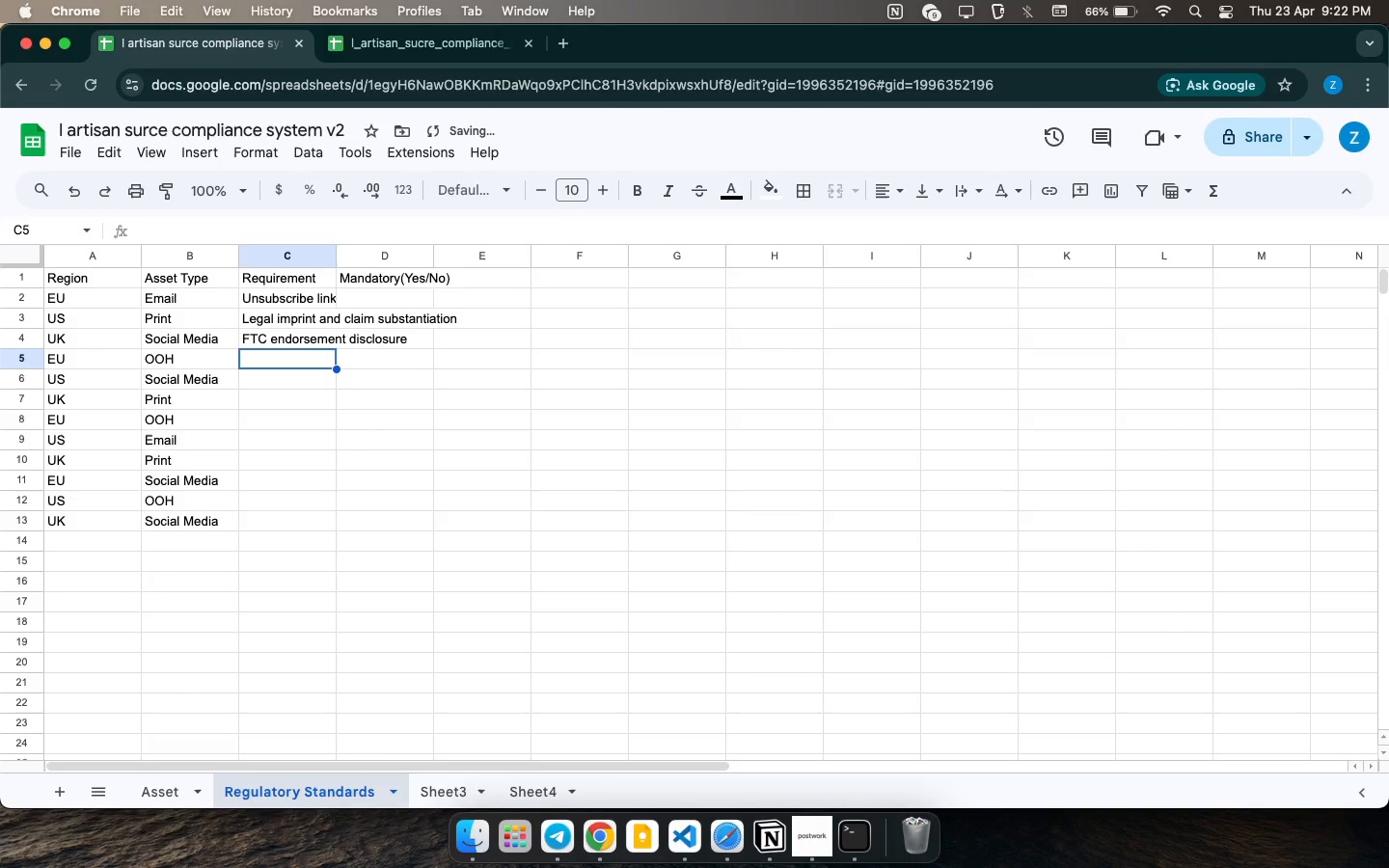 
key(CapsLock)
 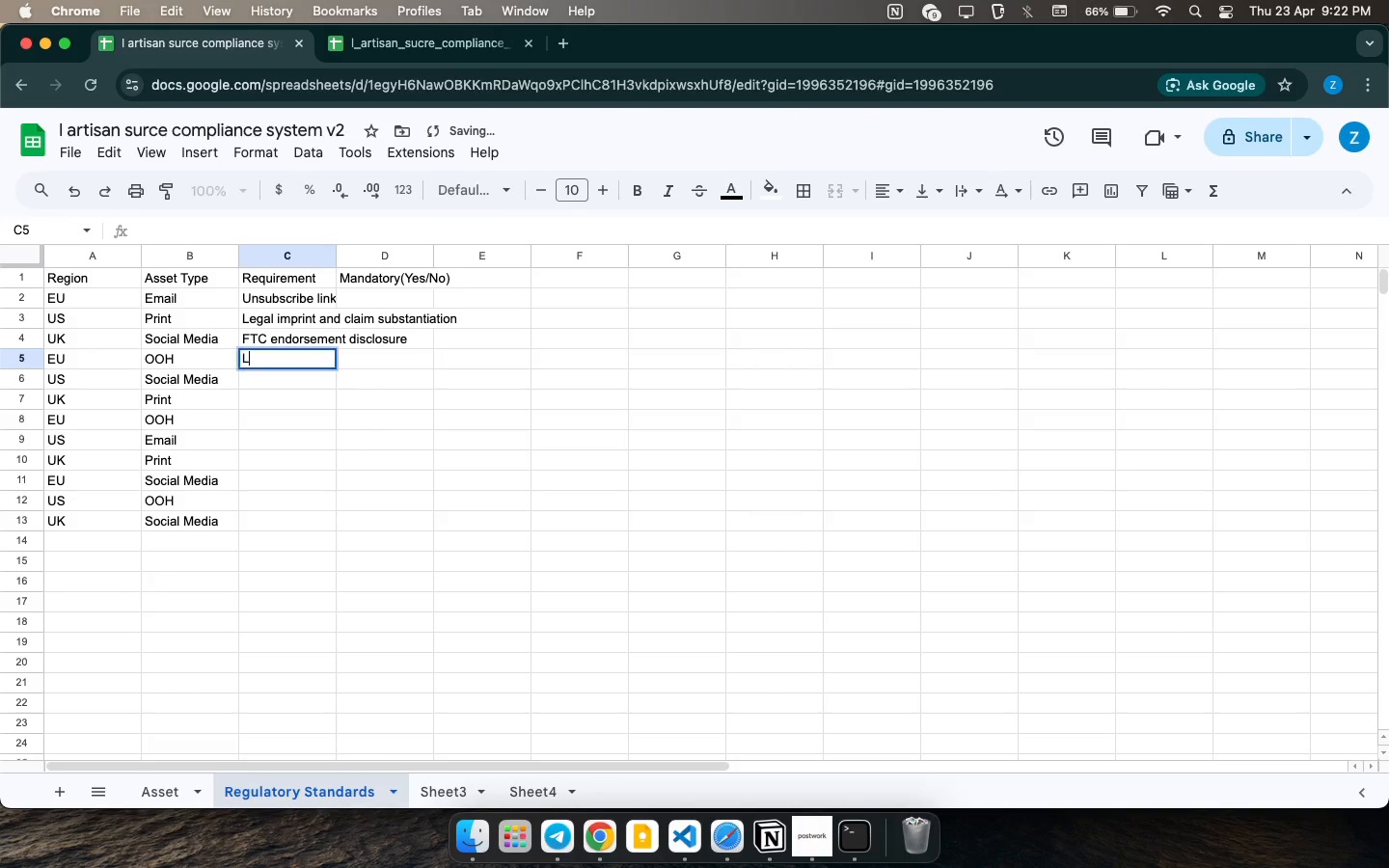 
key(L)
 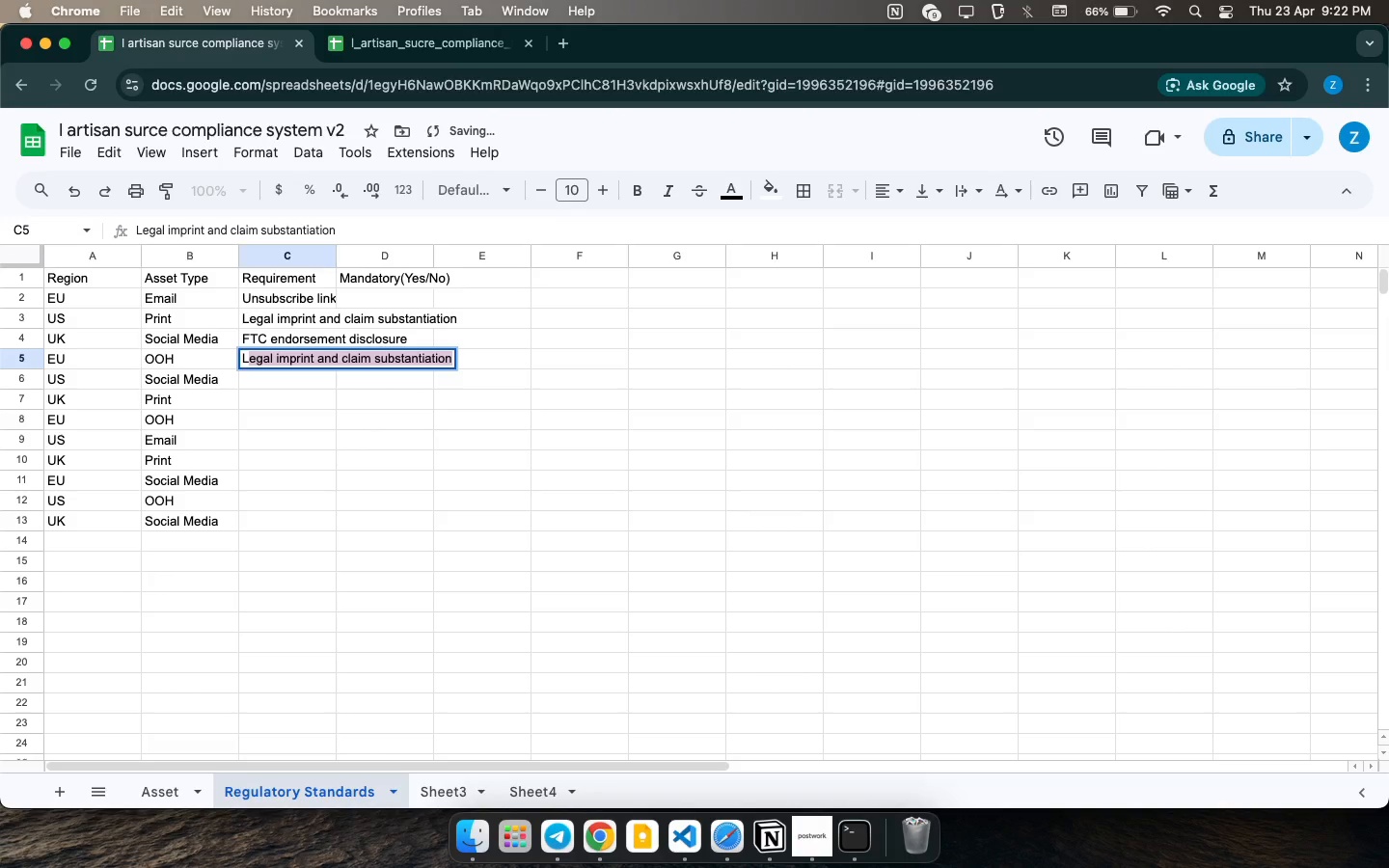 
key(CapsLock)
 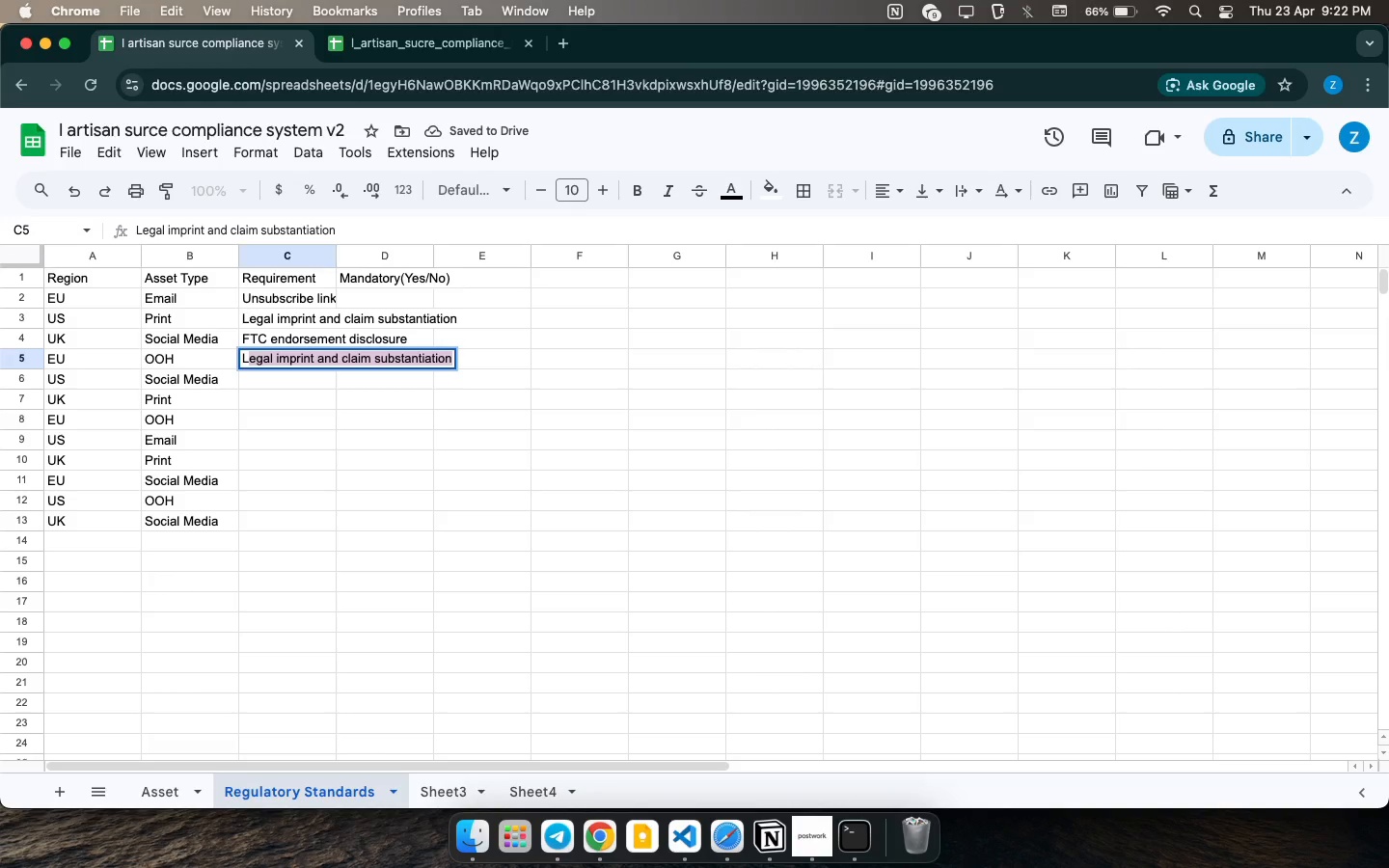 
key(ArrowDown)
 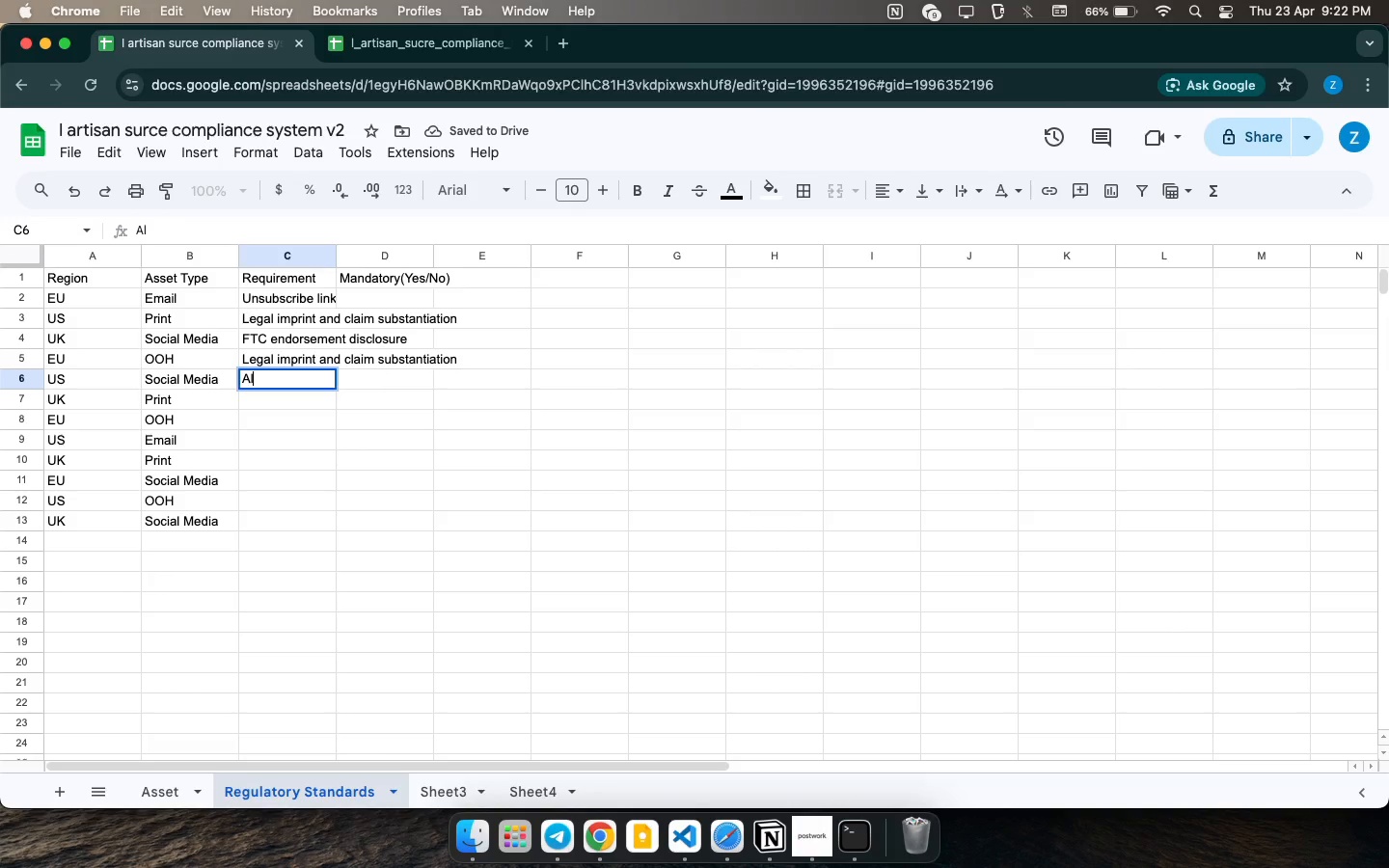 
type(a)
key(Backspace)
type(Allergen Icons)
 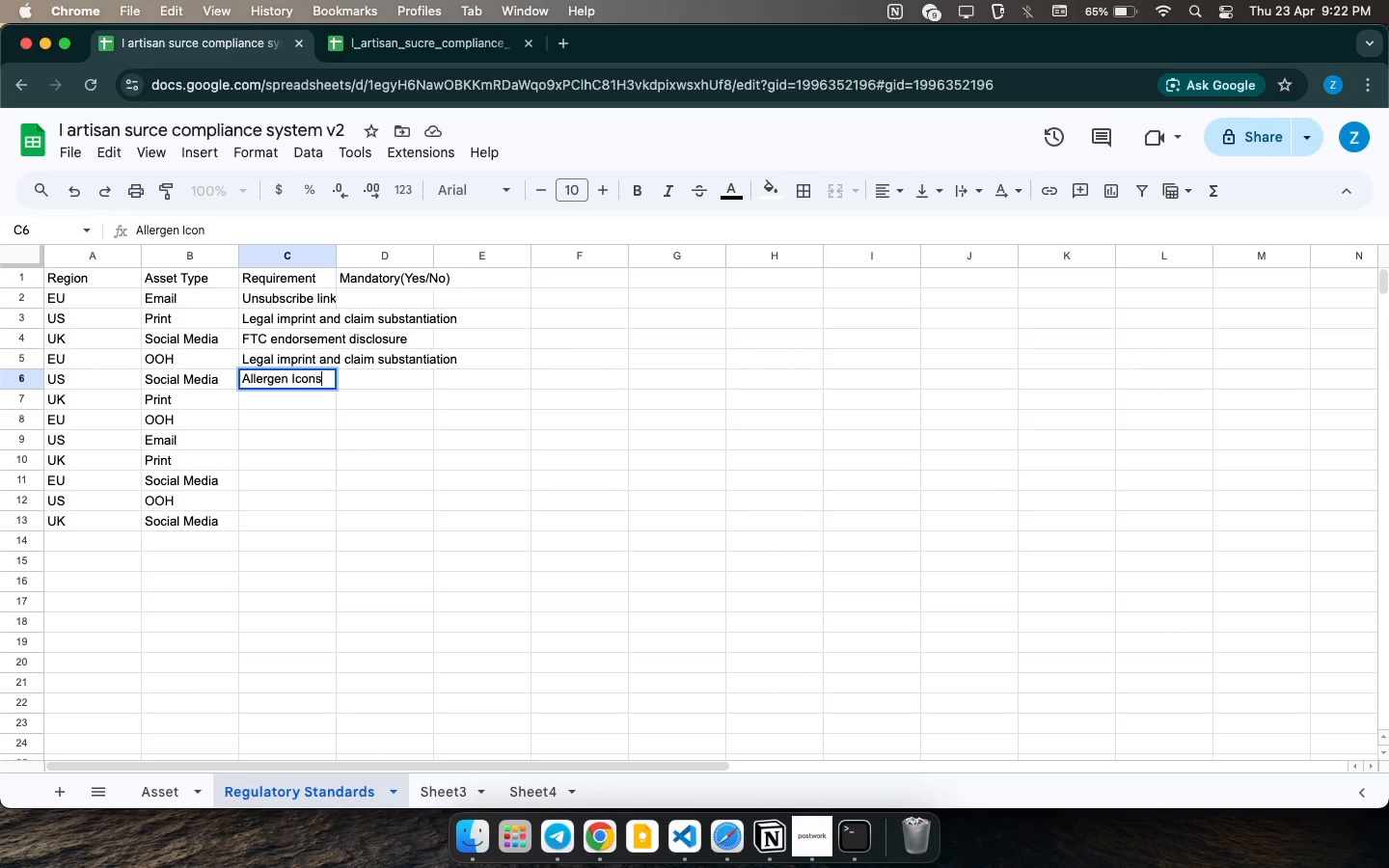 
key(ArrowDown)
 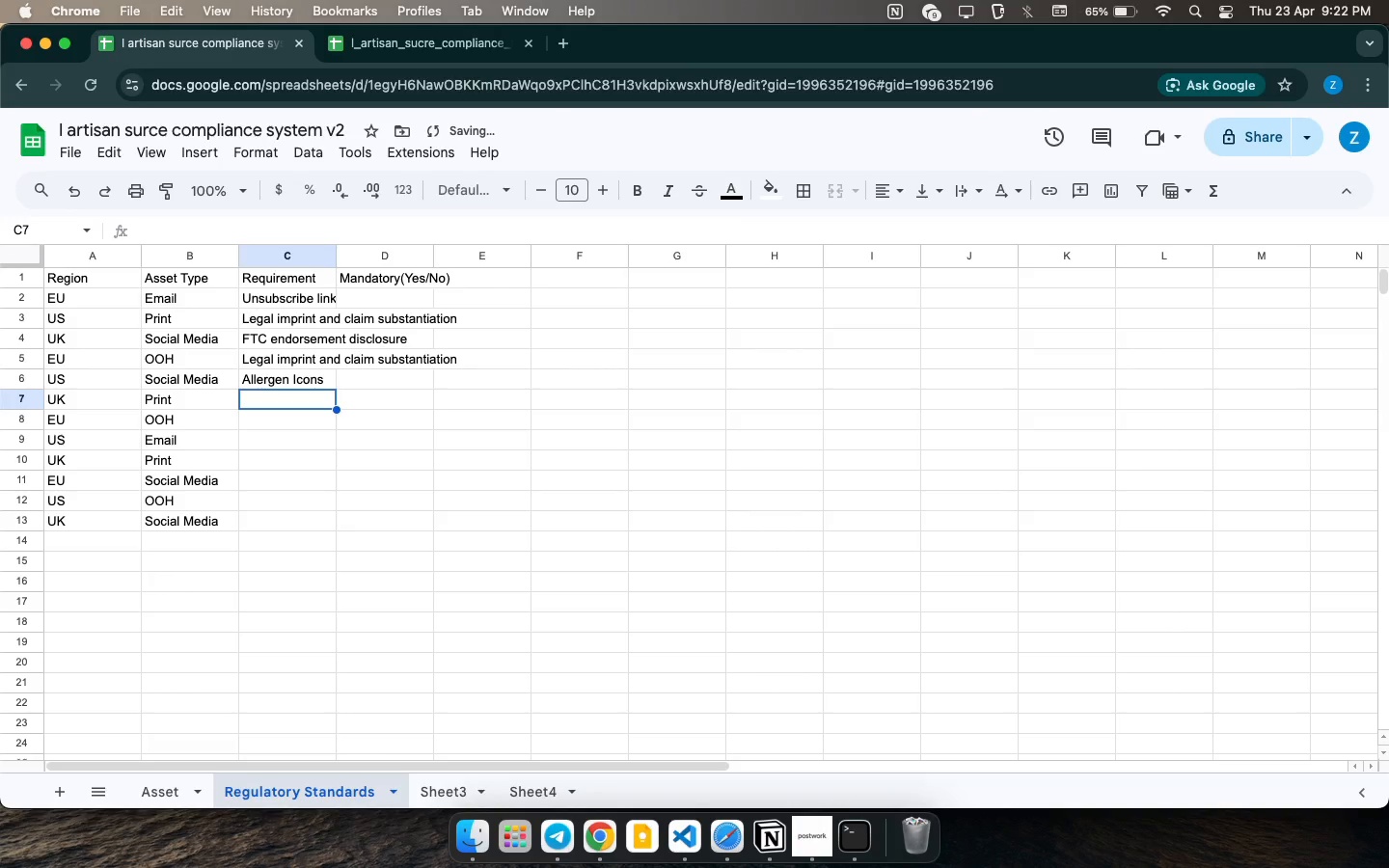 
key(A)
 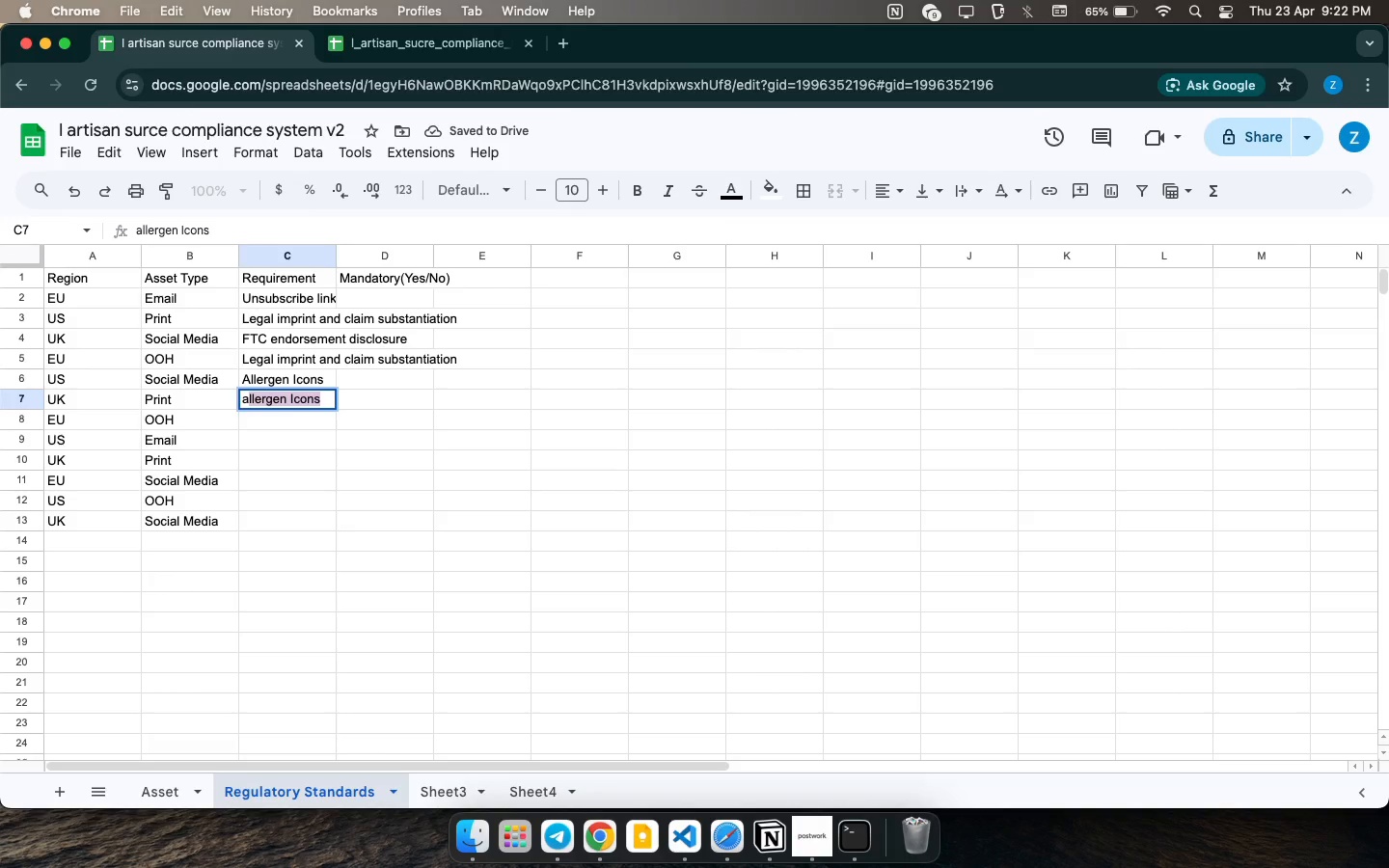 
key(ArrowDown)
 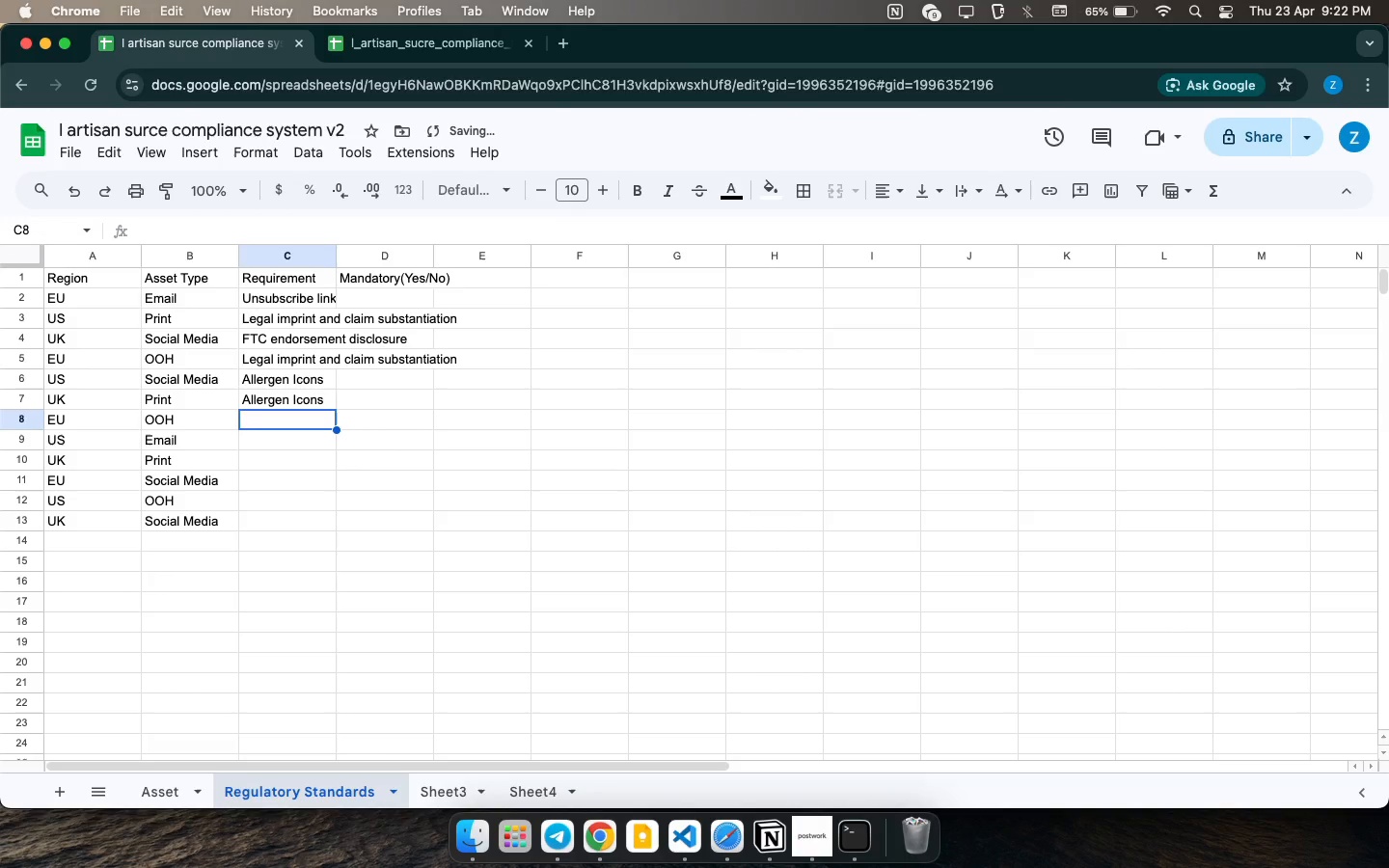 
type(p)
key(Backspace)
type(Privacy notice / unsubscribe l)
key(Backspace)
type(link)
 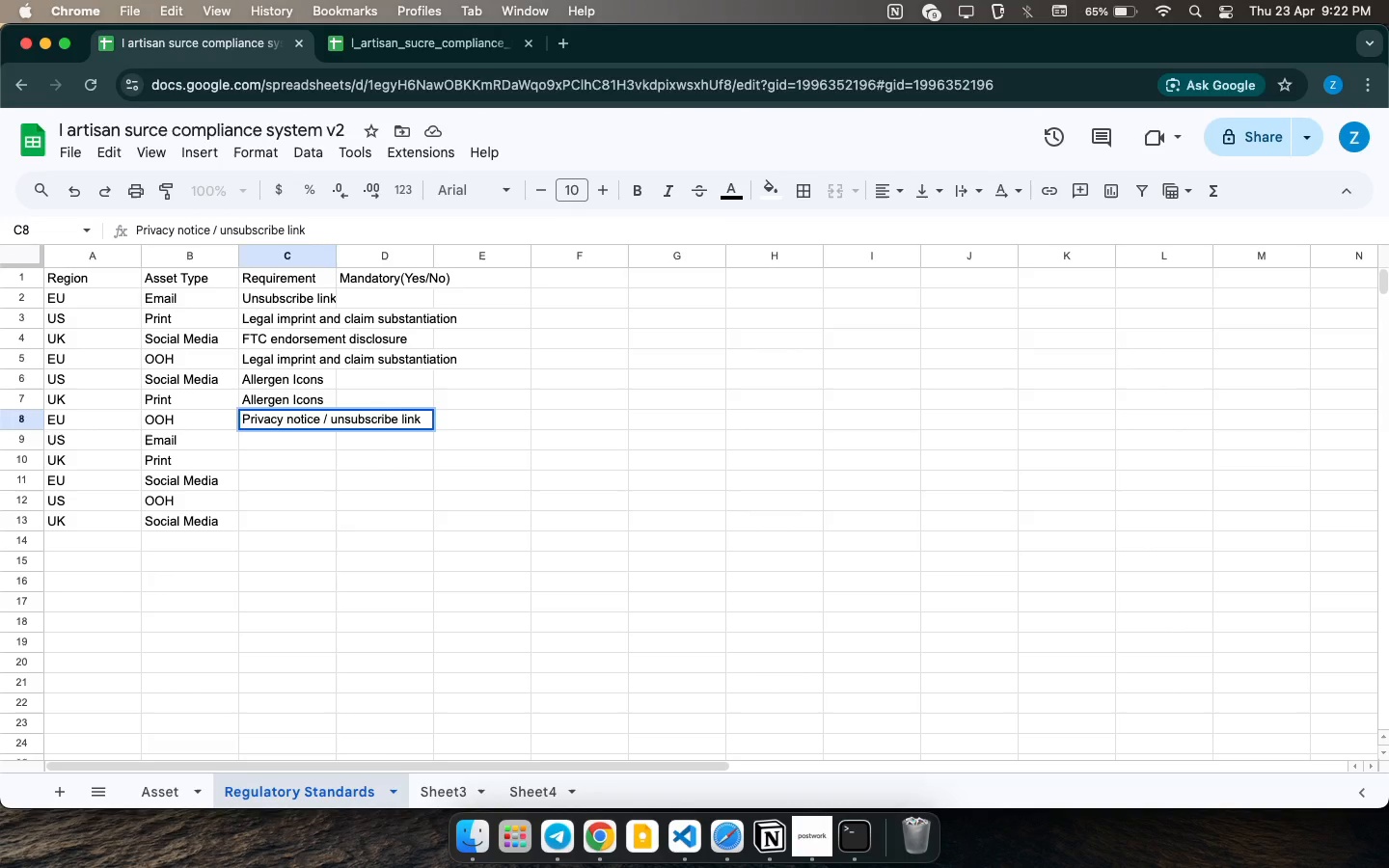 
key(ArrowDown)
 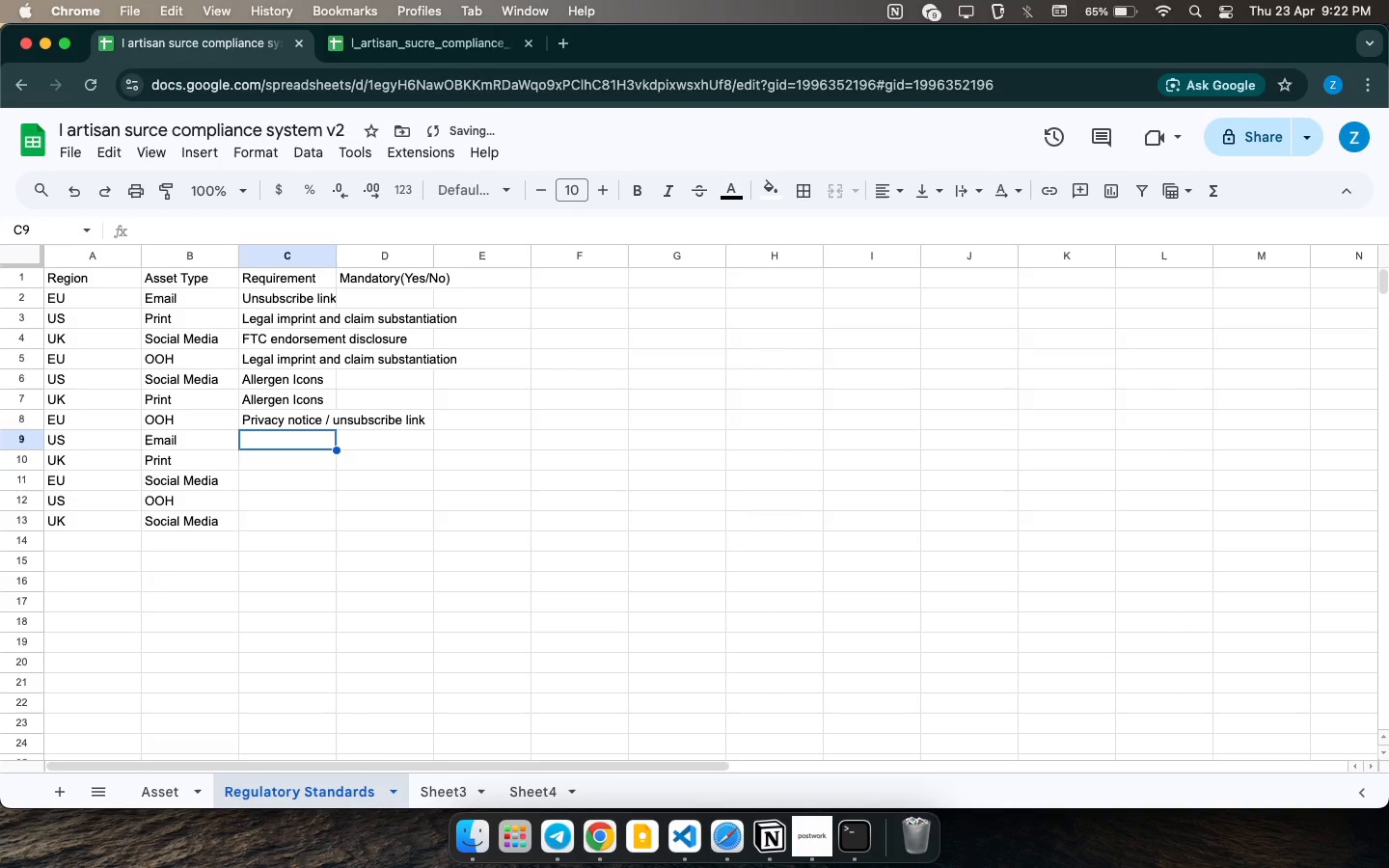 
type(Local legal disclaimer)
 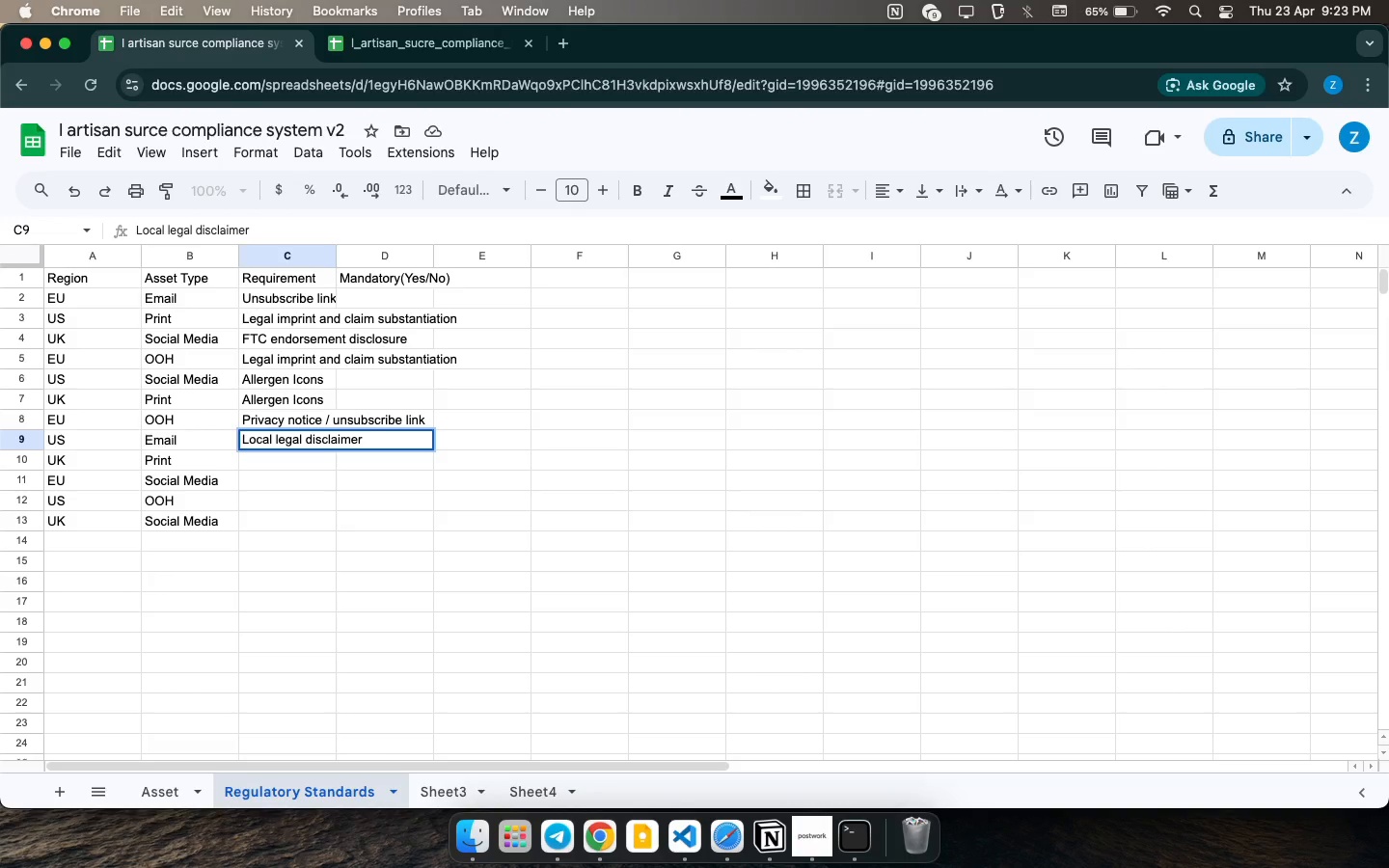 
key(ArrowDown)
 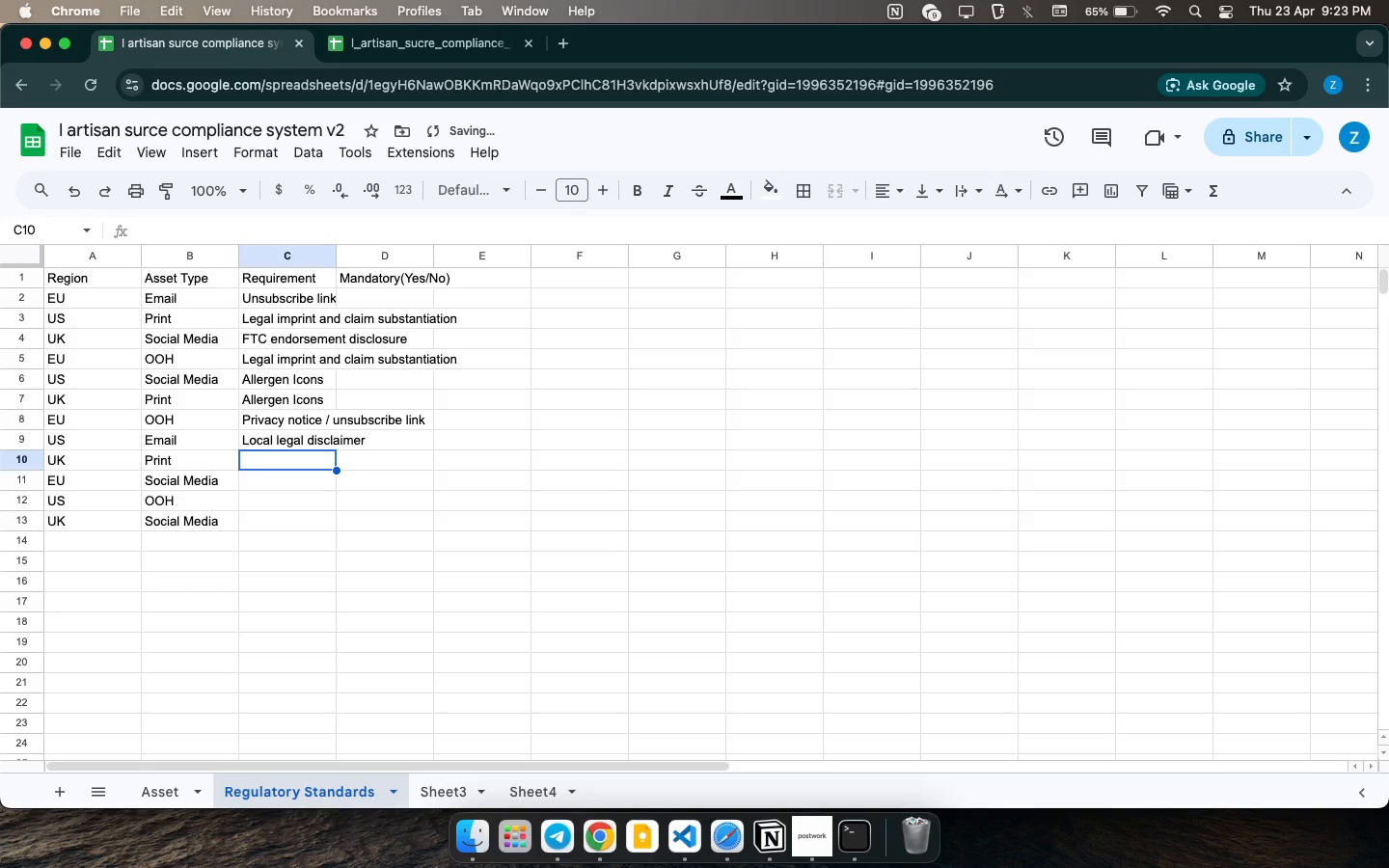 
type(Sugar tax disclosure)
 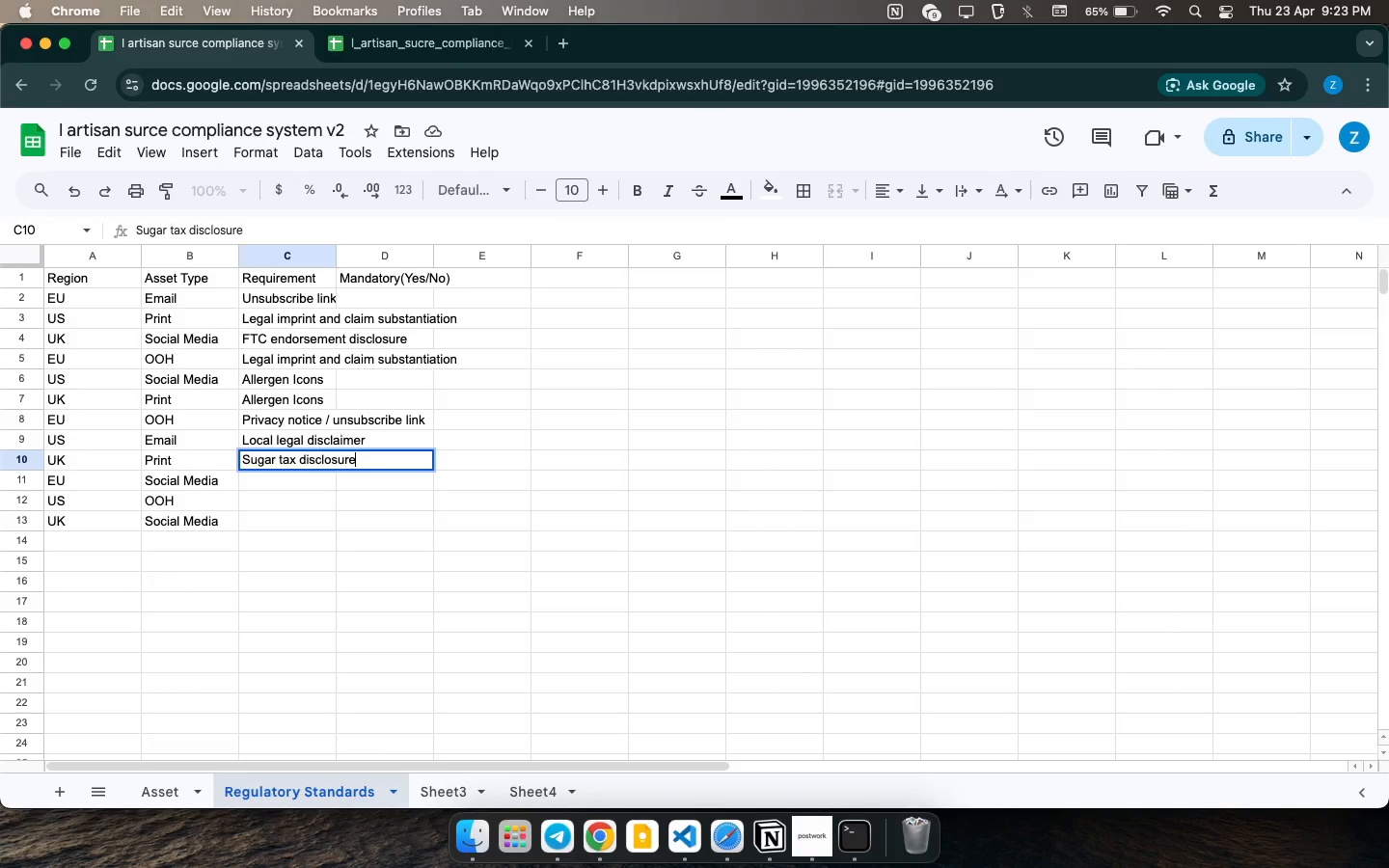 
key(ArrowDown)
 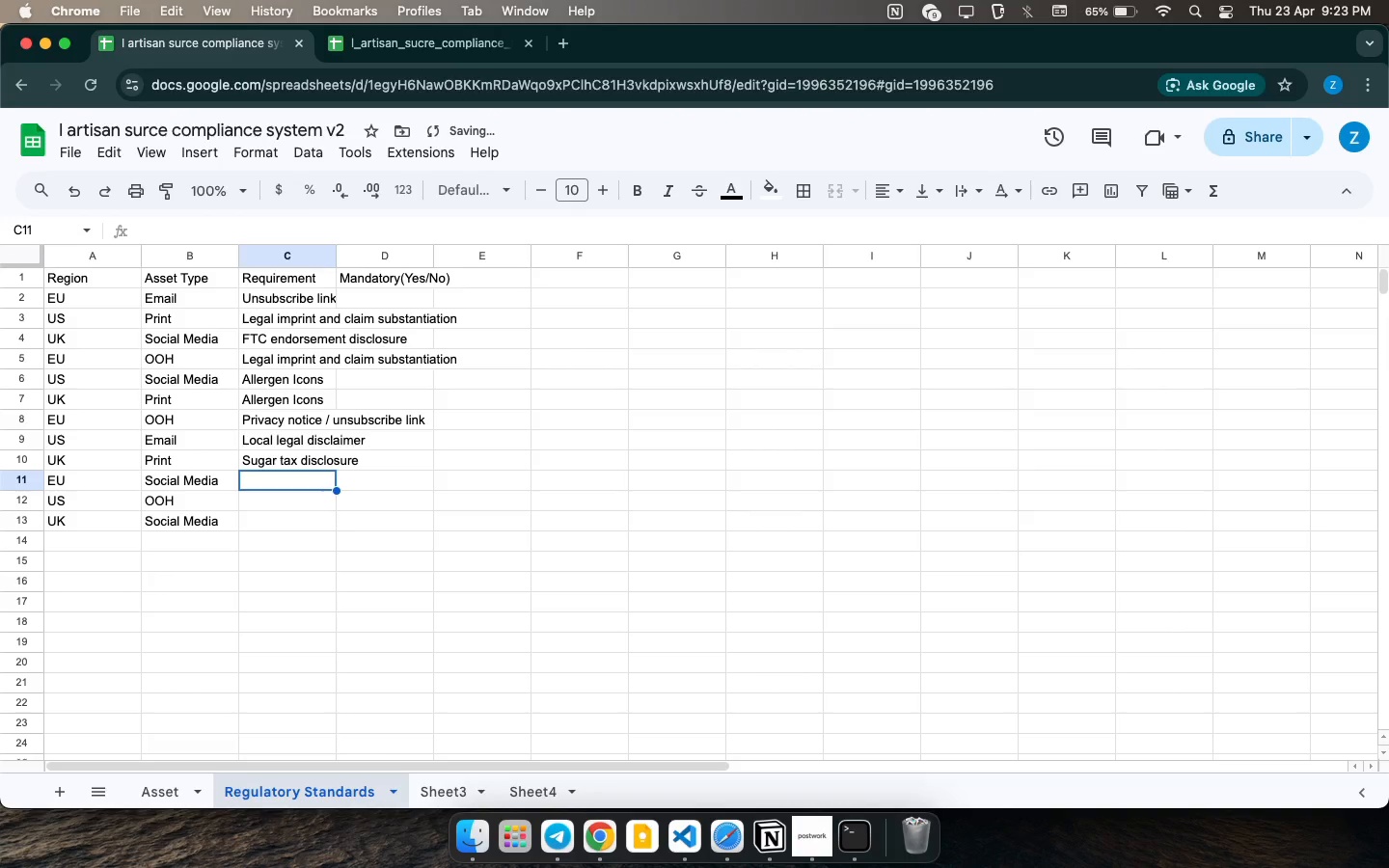 
key(A)
 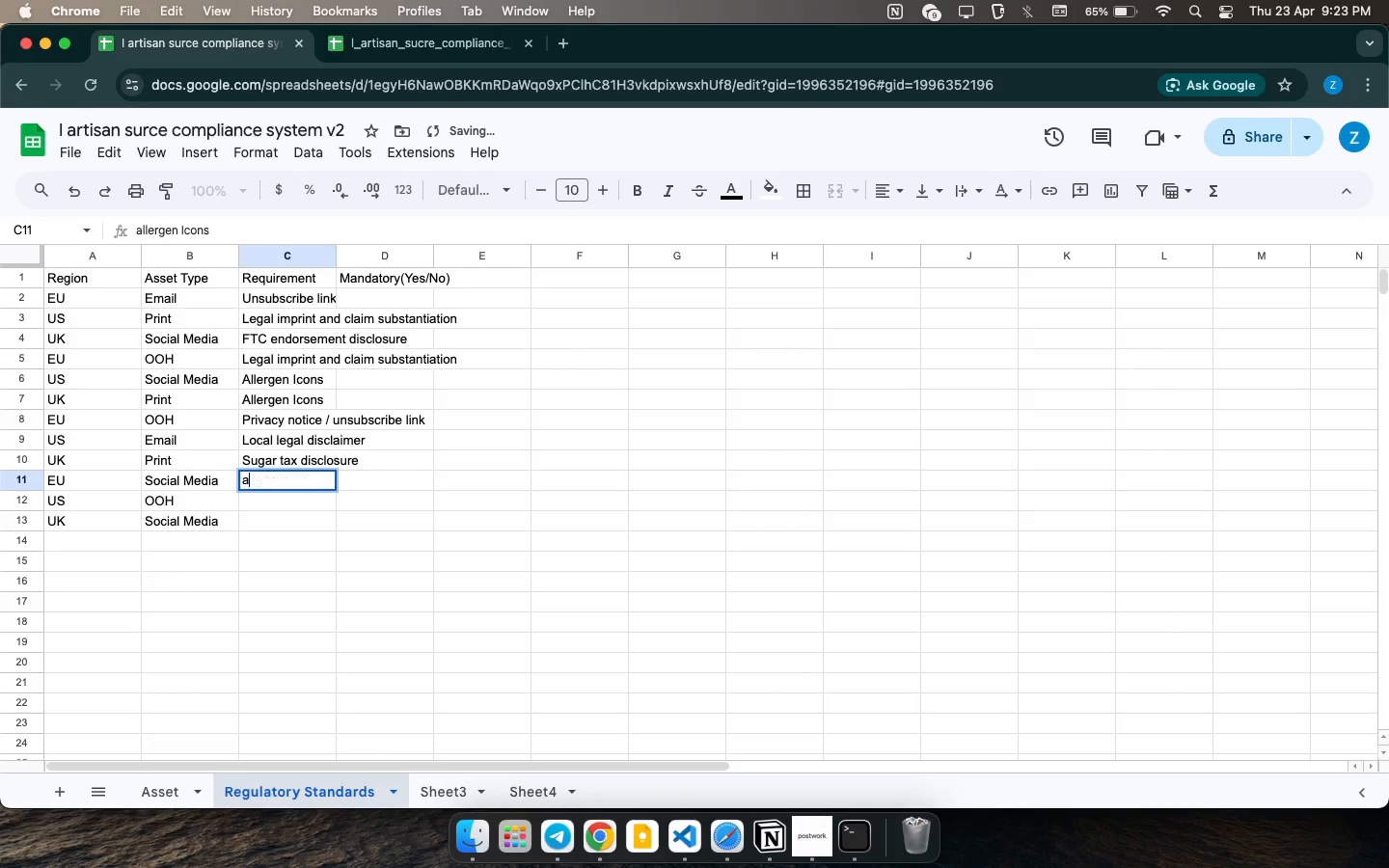 
key(Backspace)
 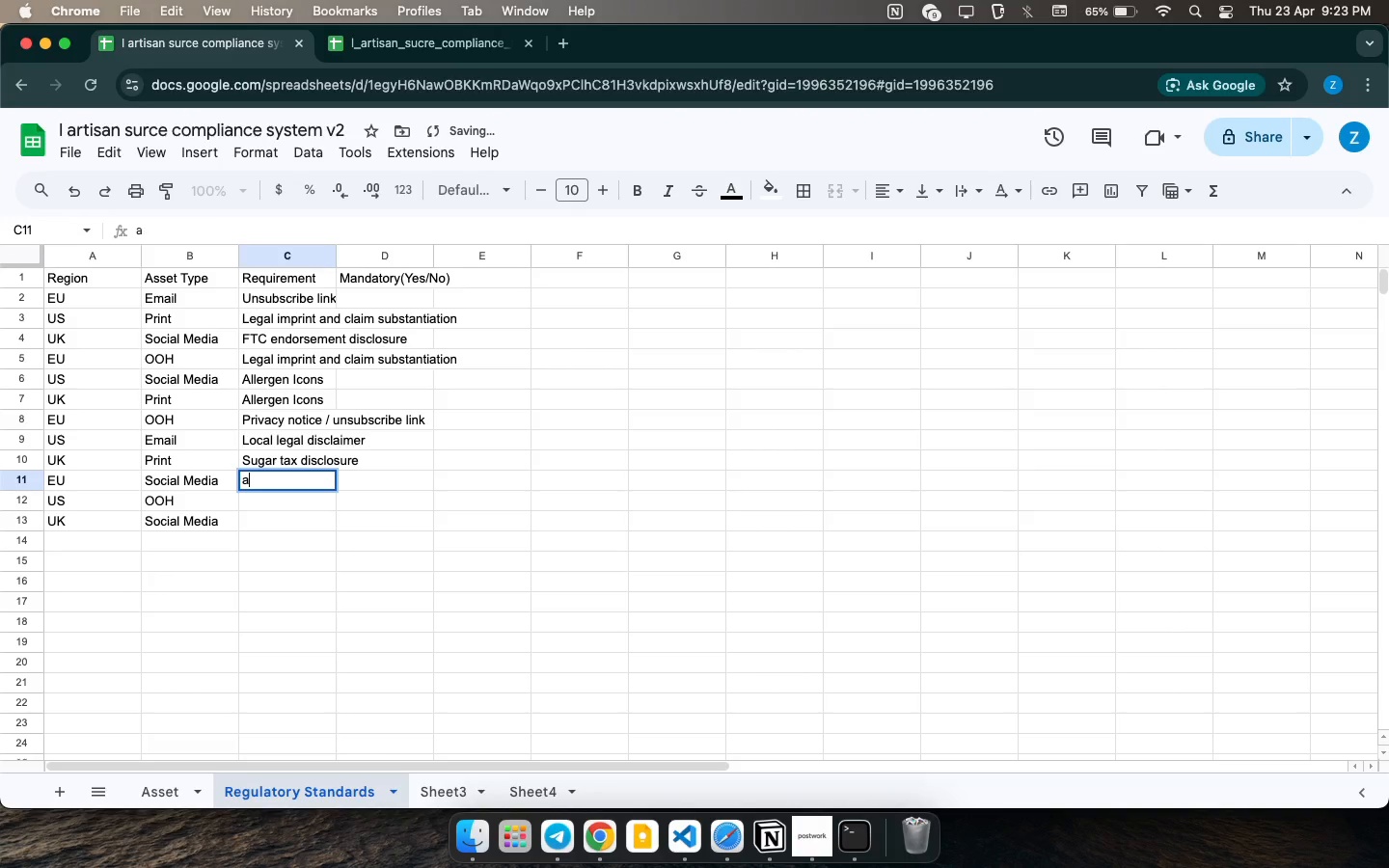 
key(CapsLock)
 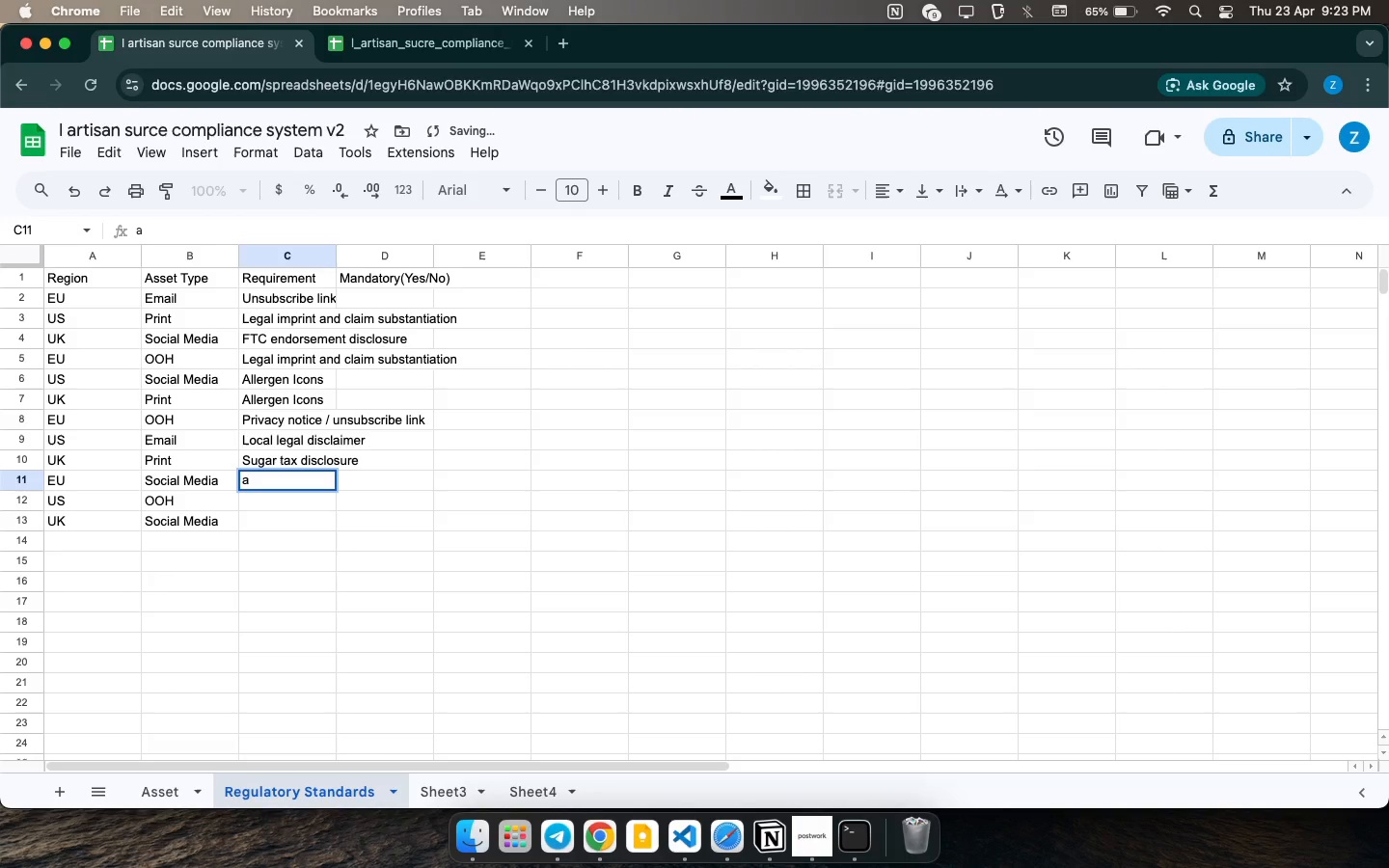 
key(L)
 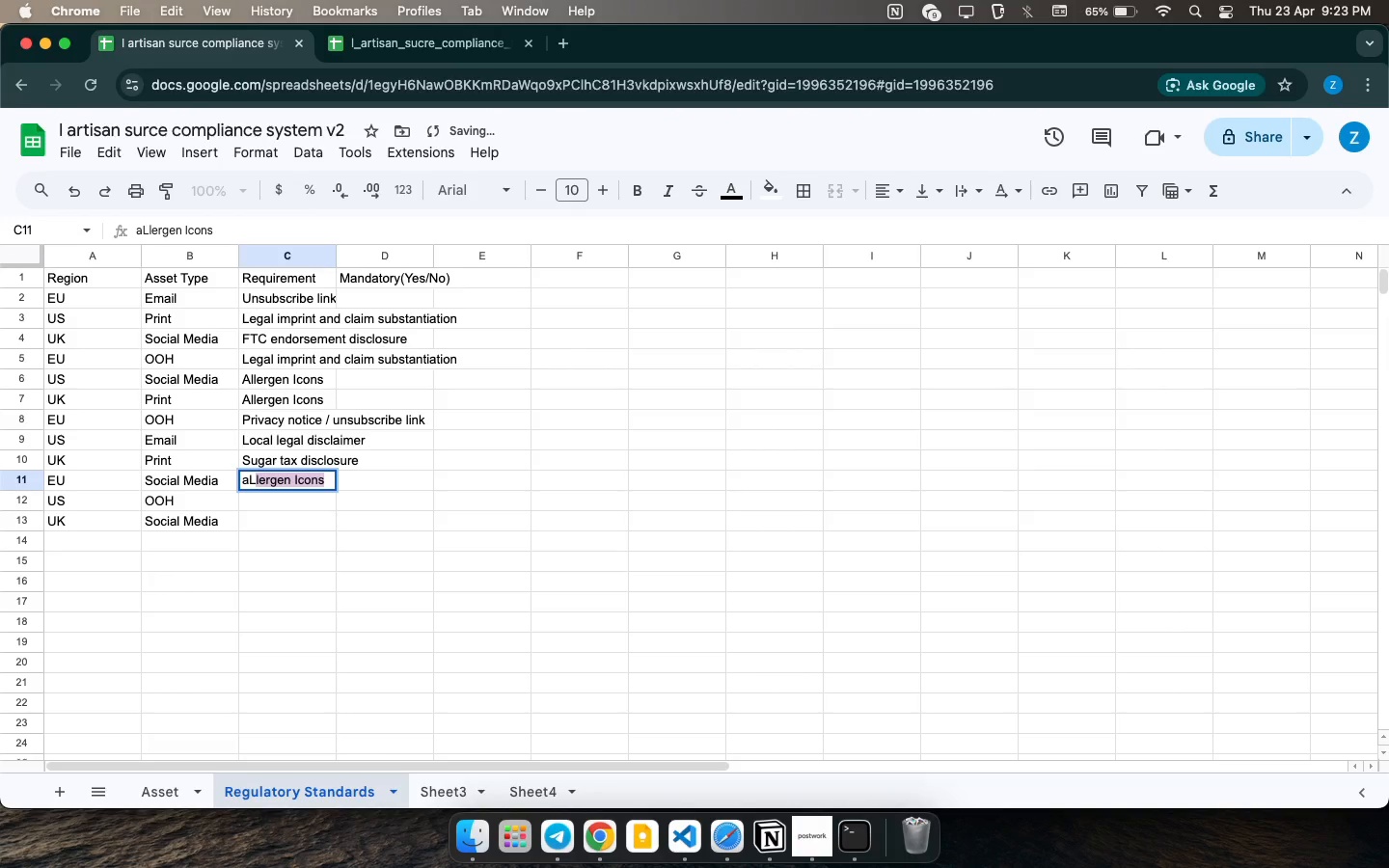 
key(ArrowDown)
 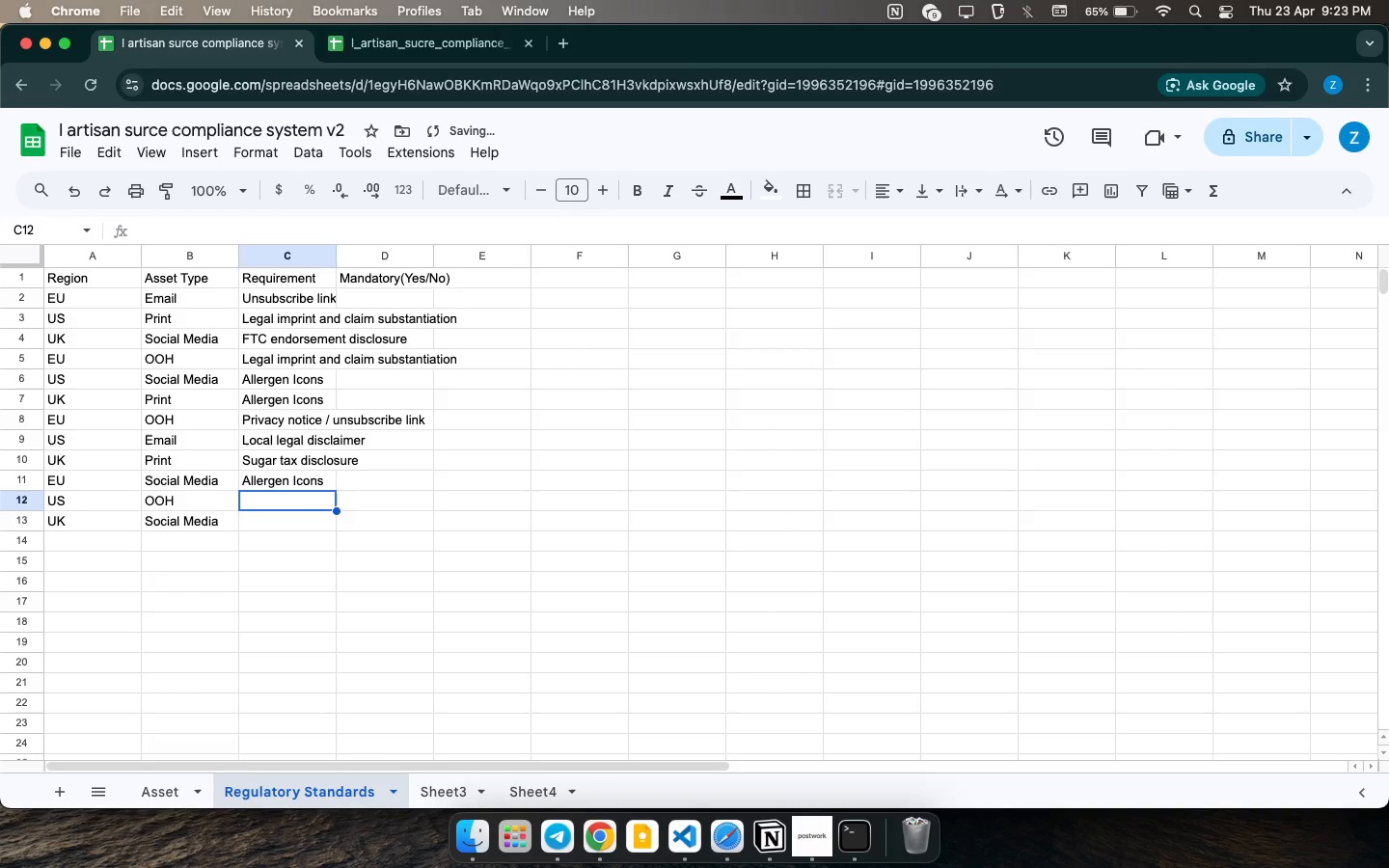 
key(CapsLock)
 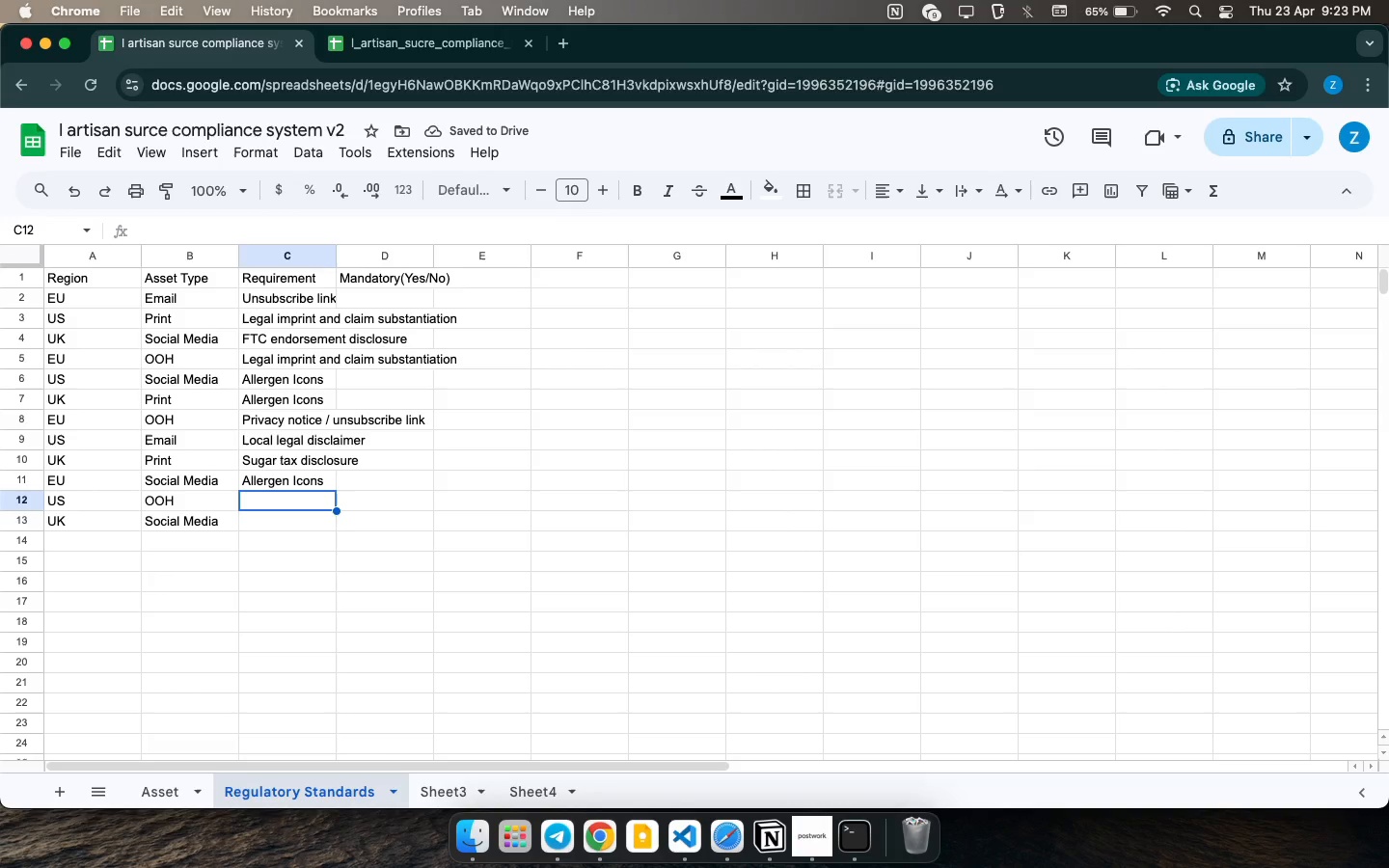 
key(U)
 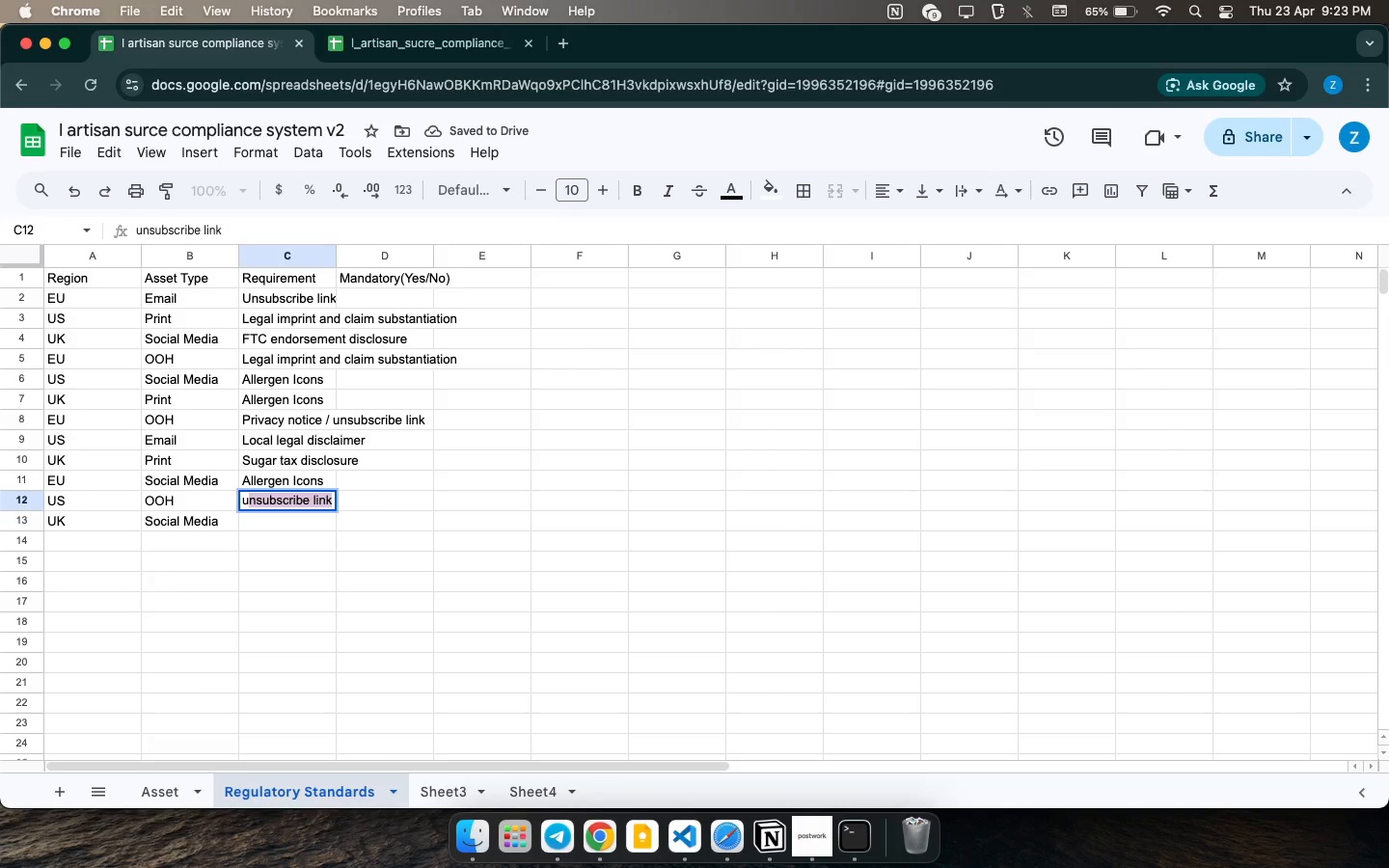 
key(Backspace)
 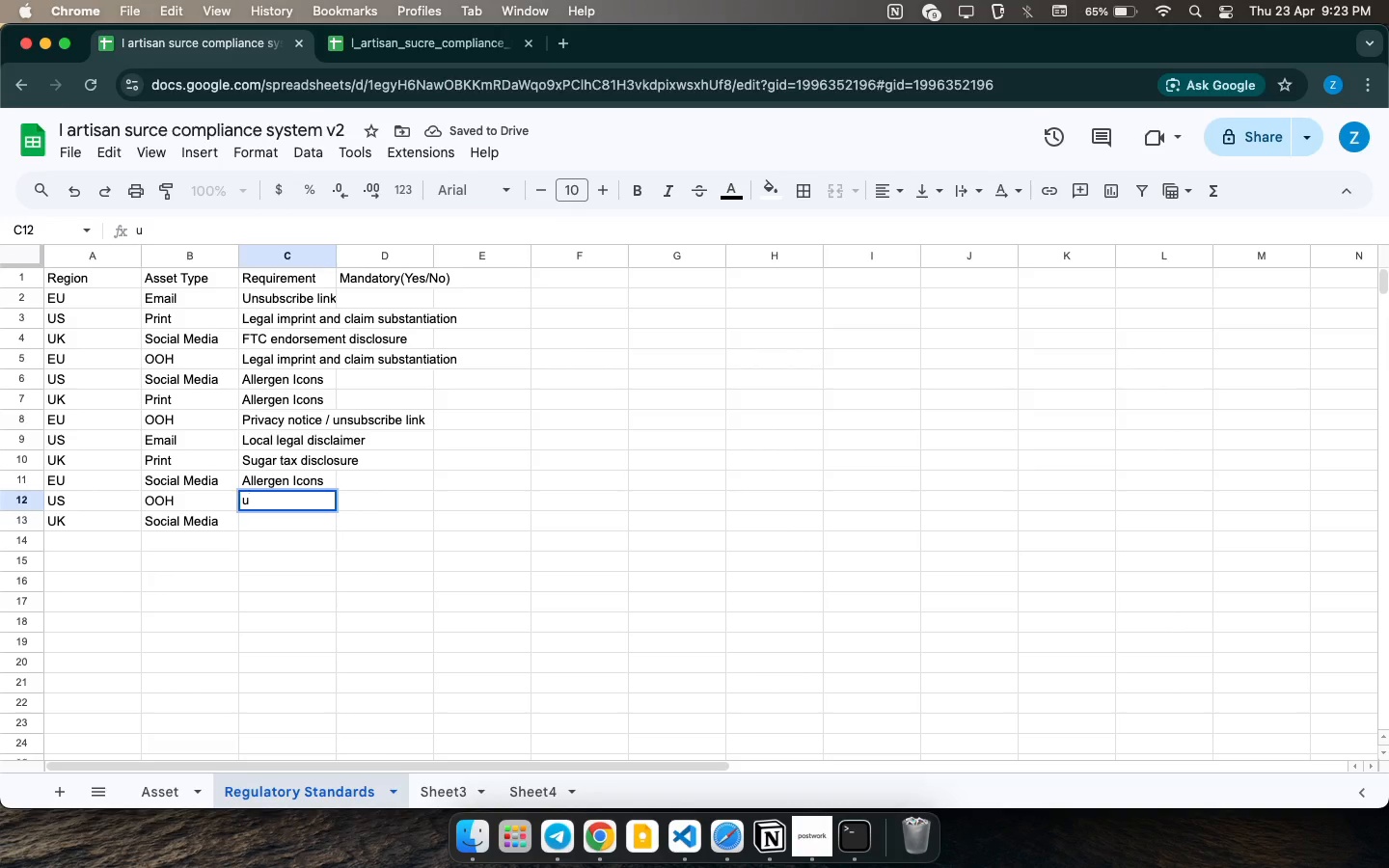 
key(N)
 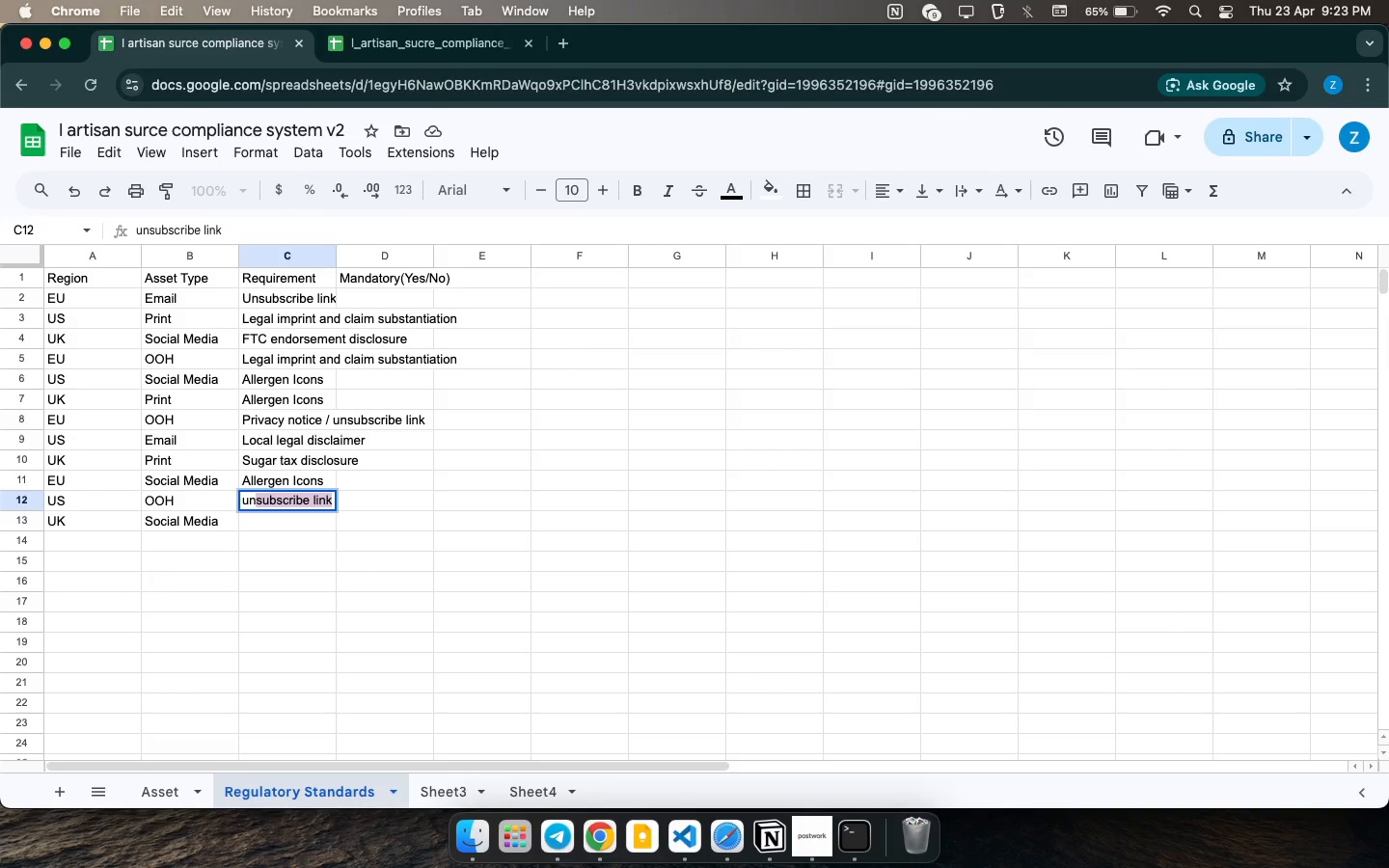 
key(ArrowDown)
 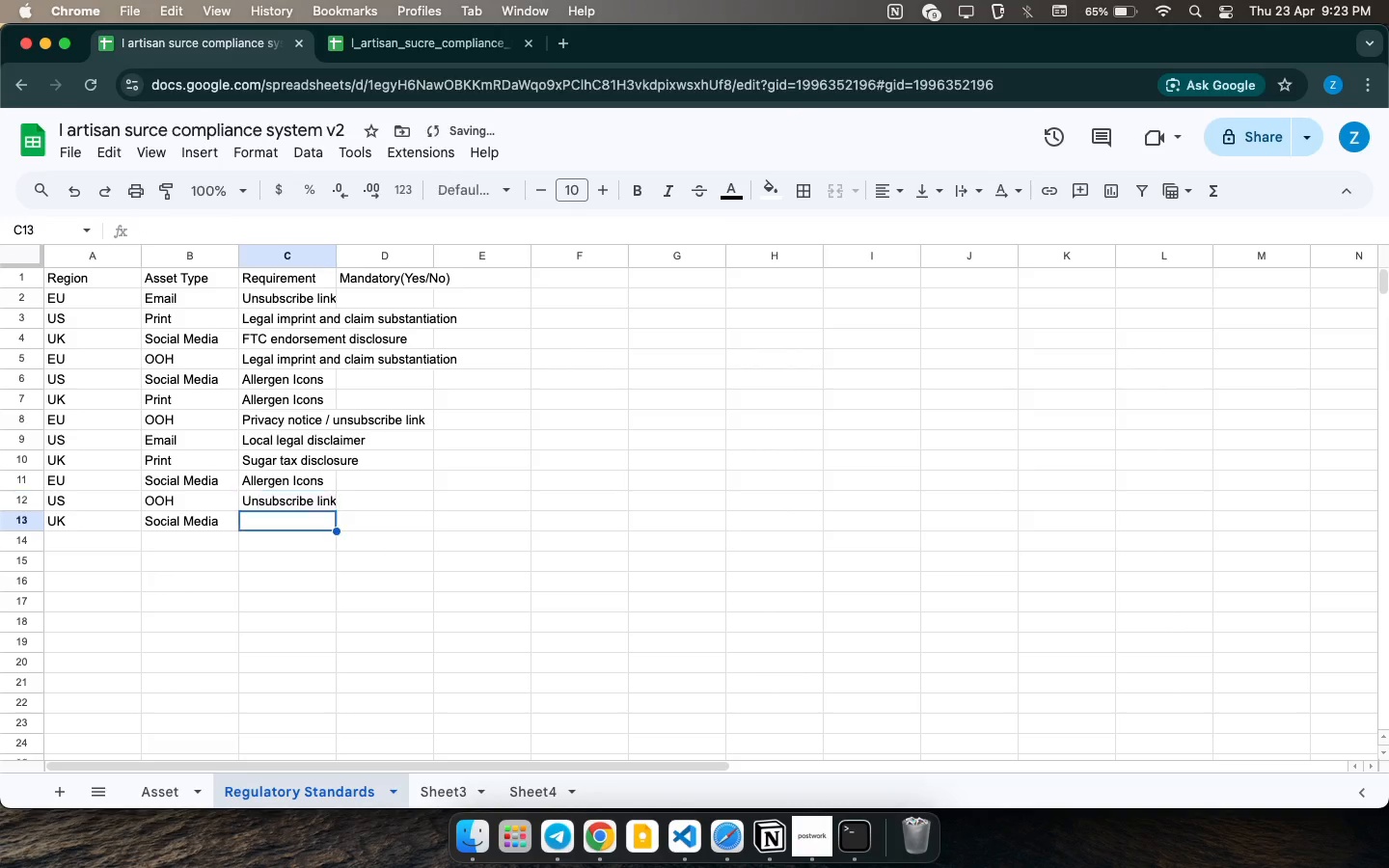 
type(Legal disclimer)
 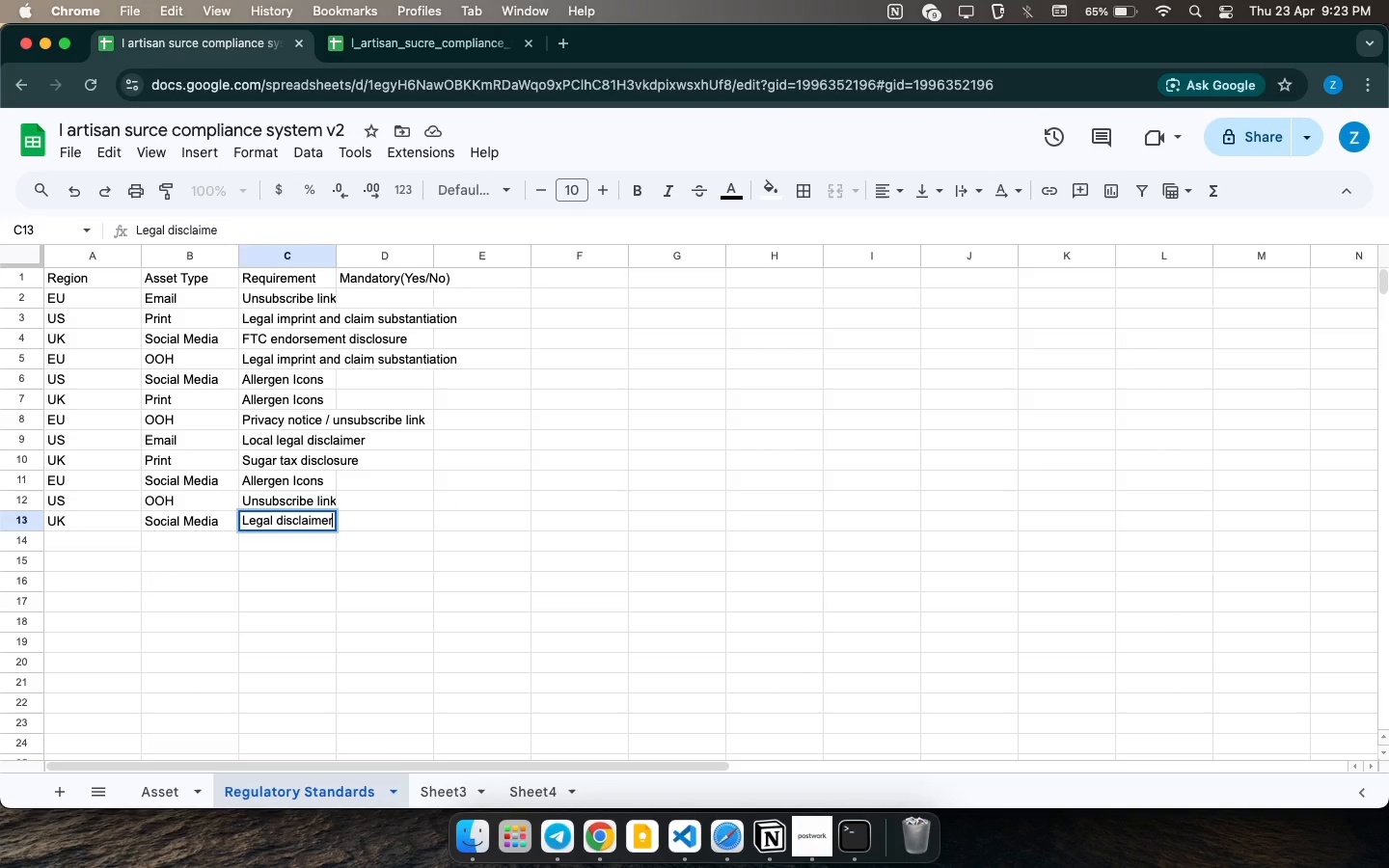 
key(ArrowDown)
 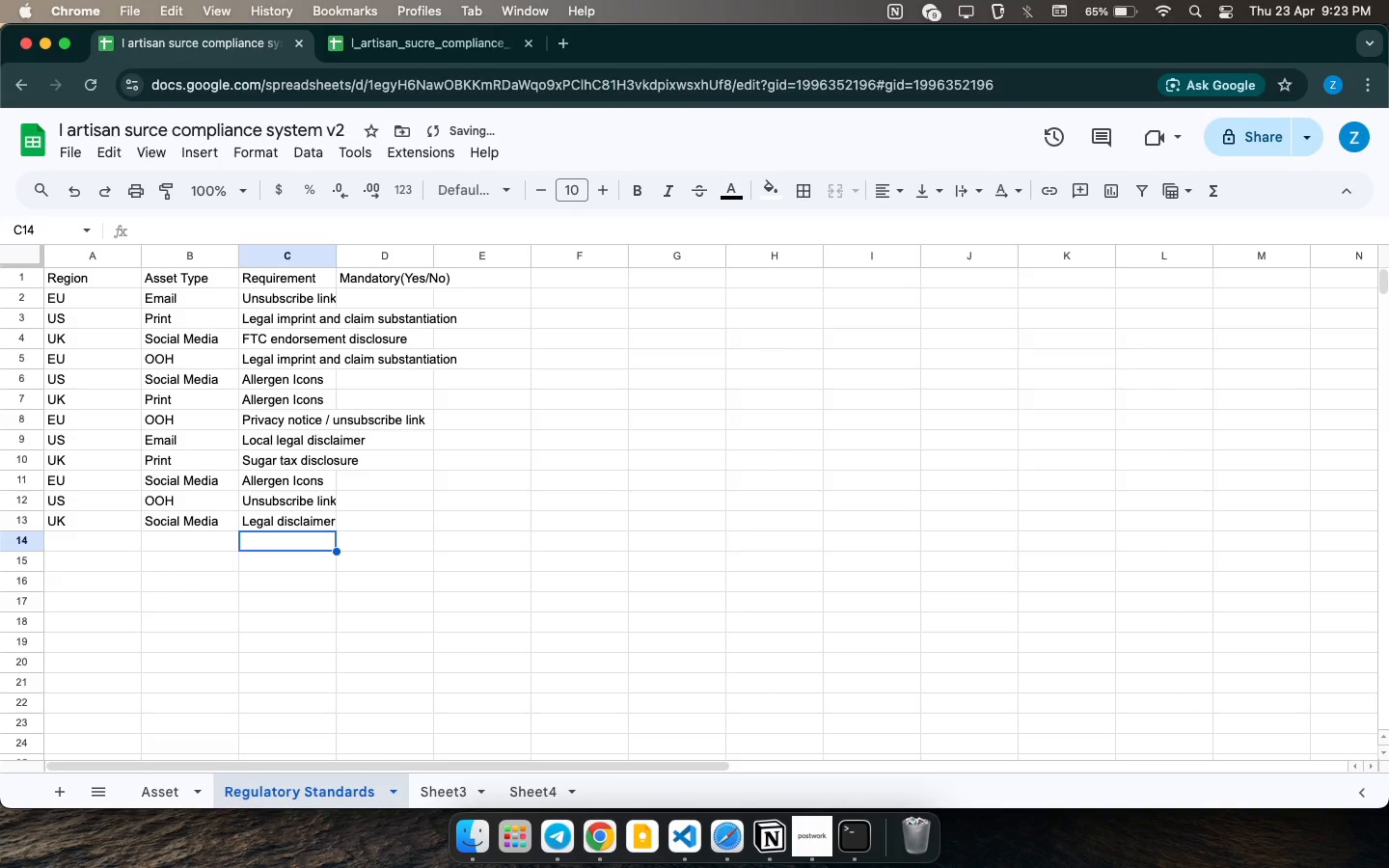 
scroll: coordinate [307, 288], scroll_direction: up, amount: 23.0
 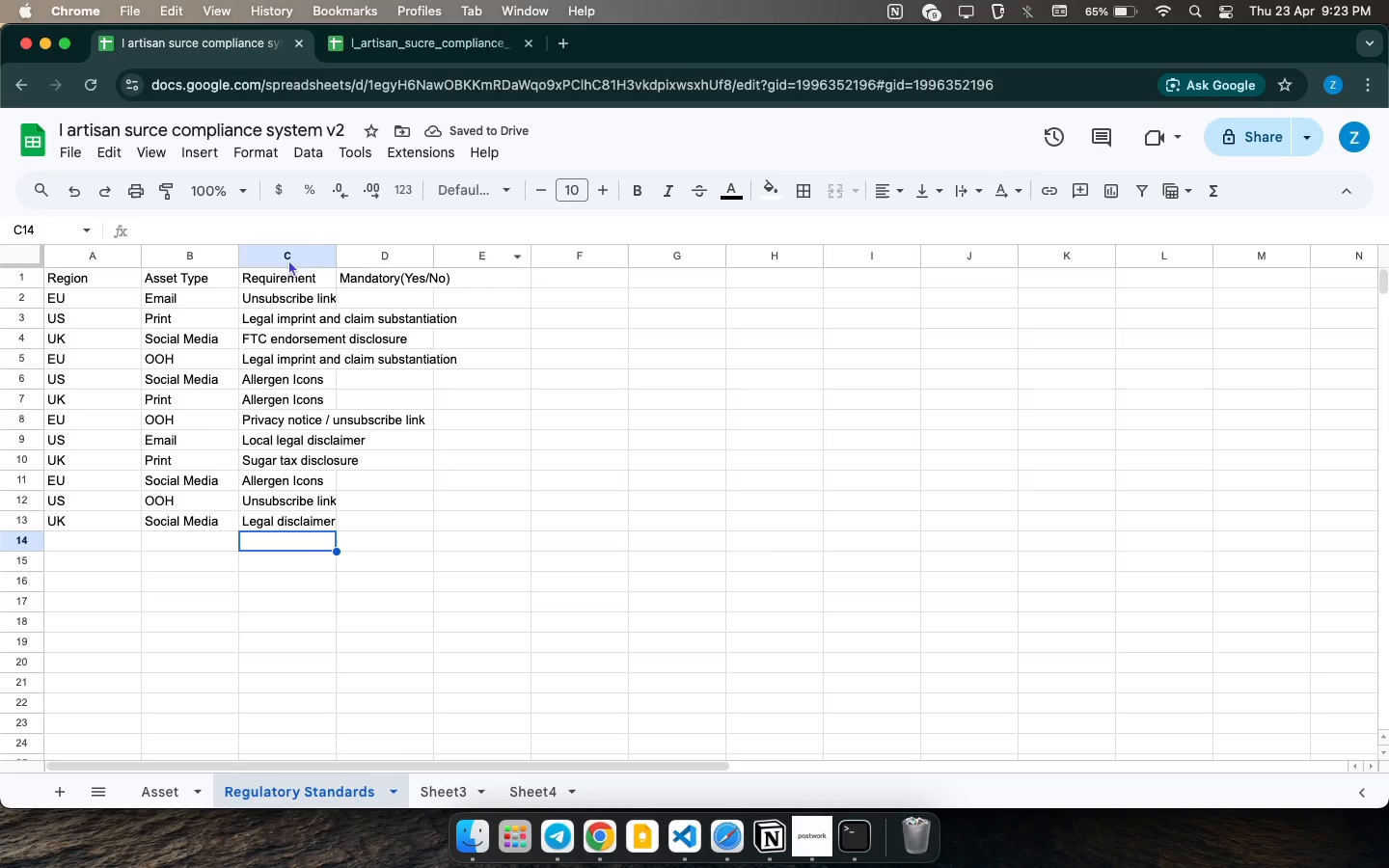 
left_click_drag(start_coordinate=[336, 252], to_coordinate=[470, 264])
 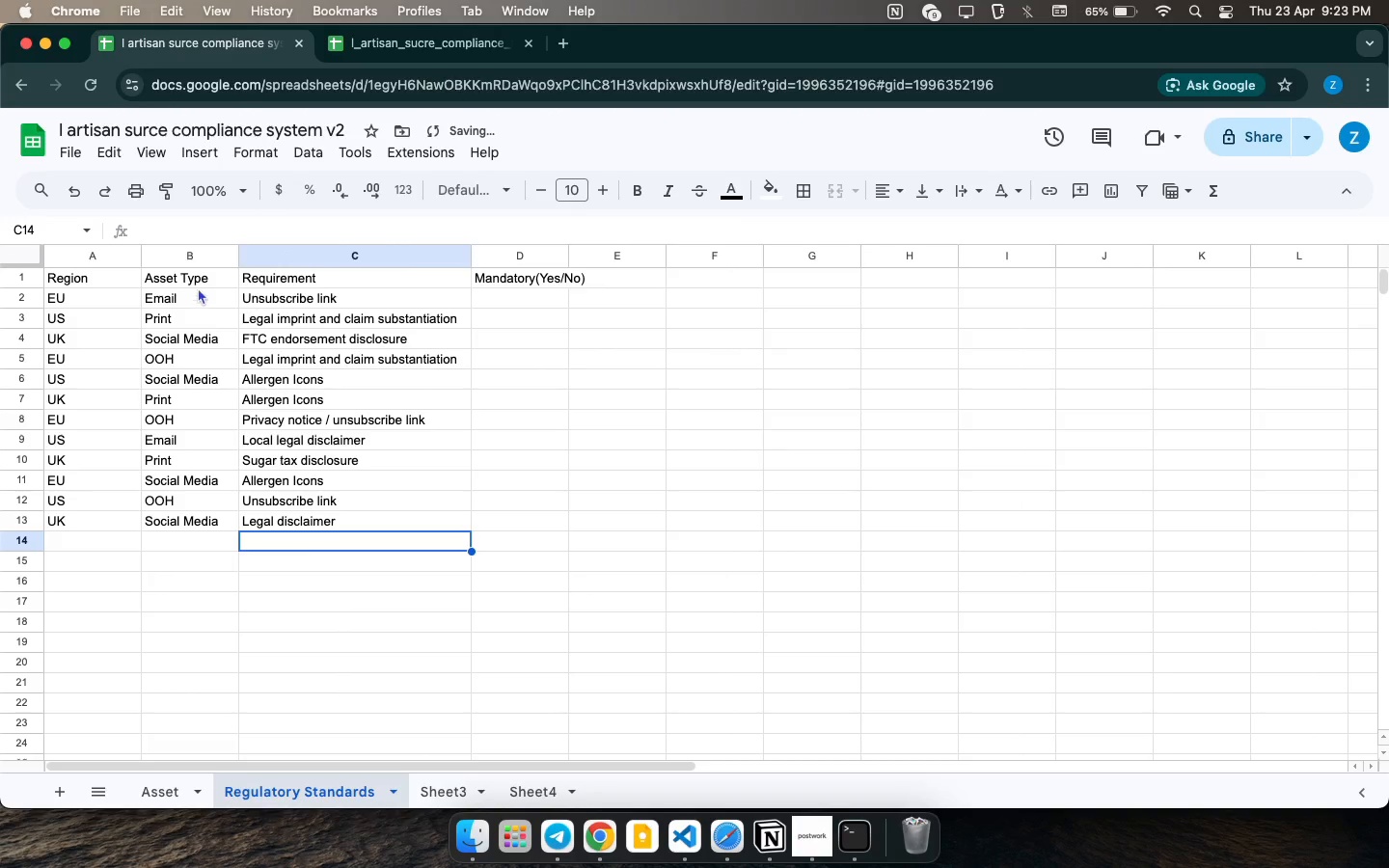 
left_click_drag(start_coordinate=[235, 256], to_coordinate=[244, 261])
 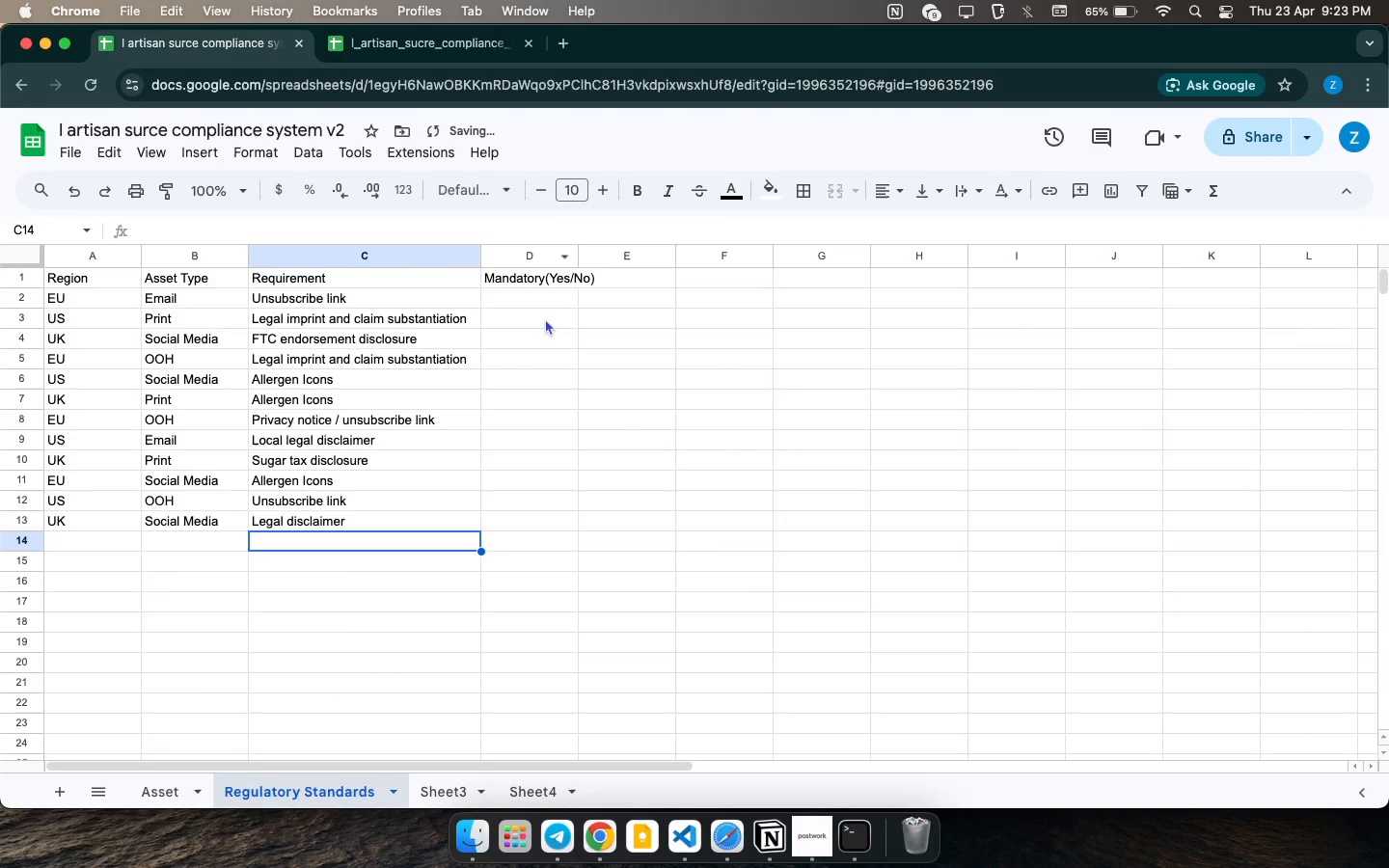 
left_click([553, 292])
 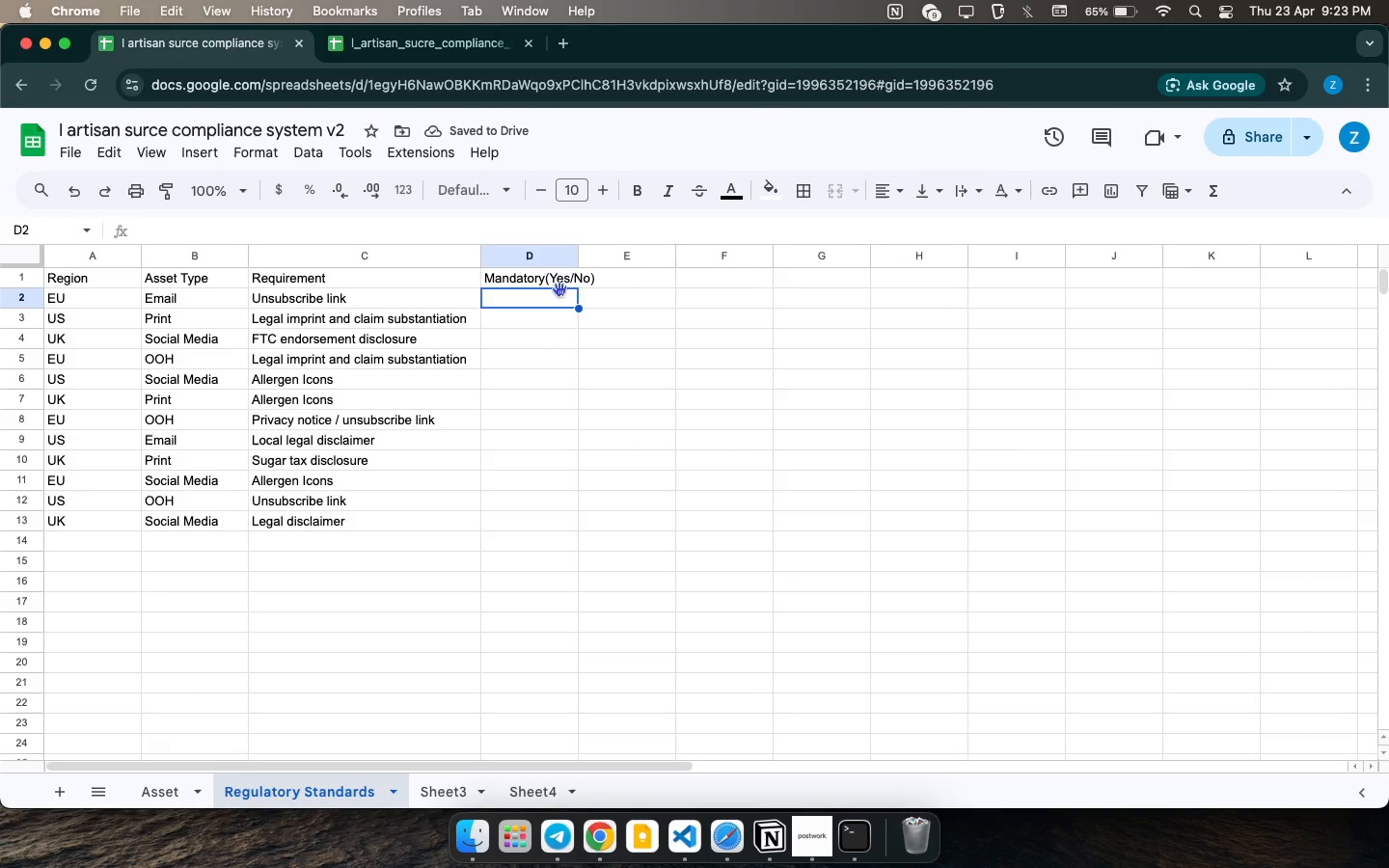 
type(Yes)
 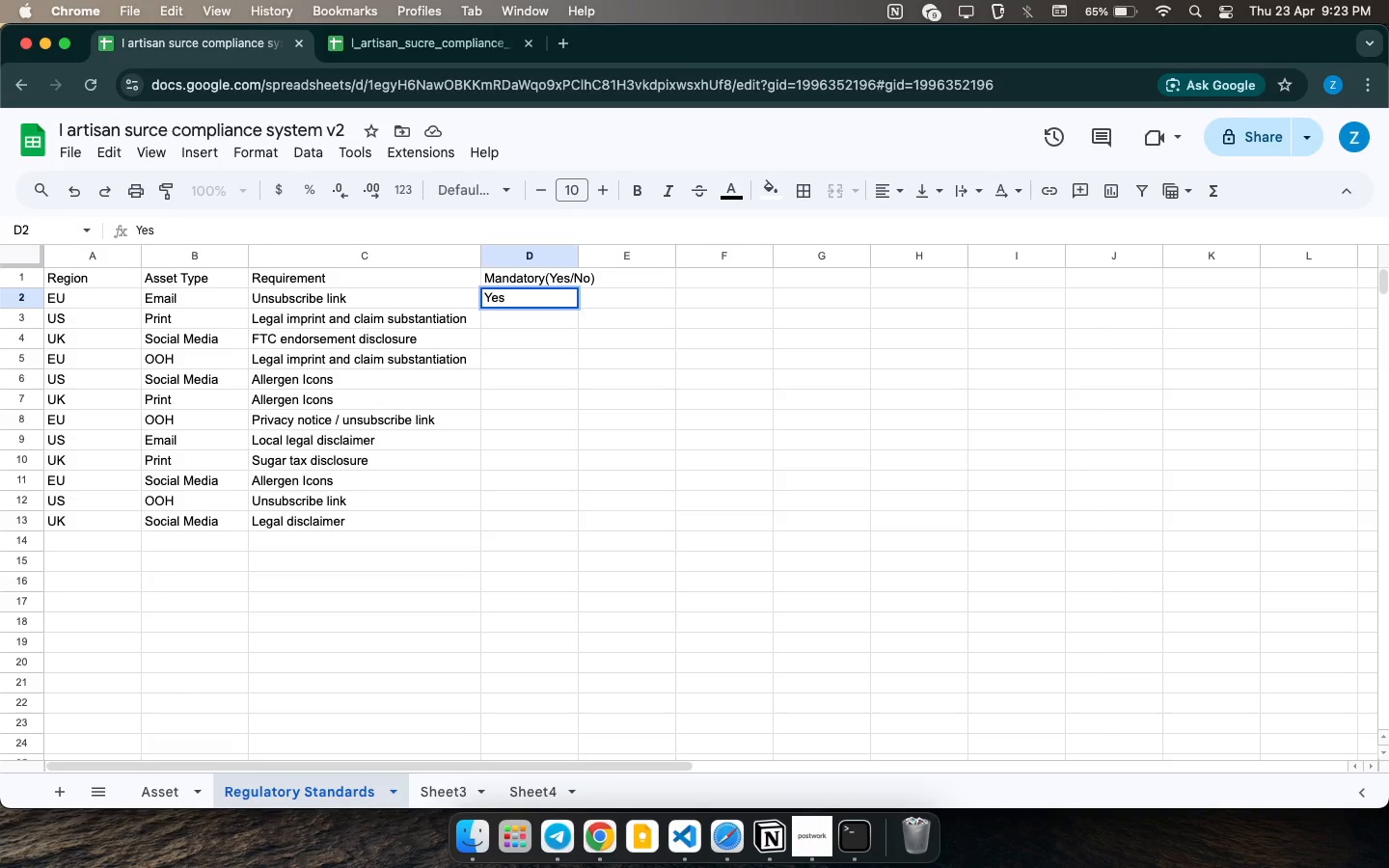 
key(ArrowDown)
 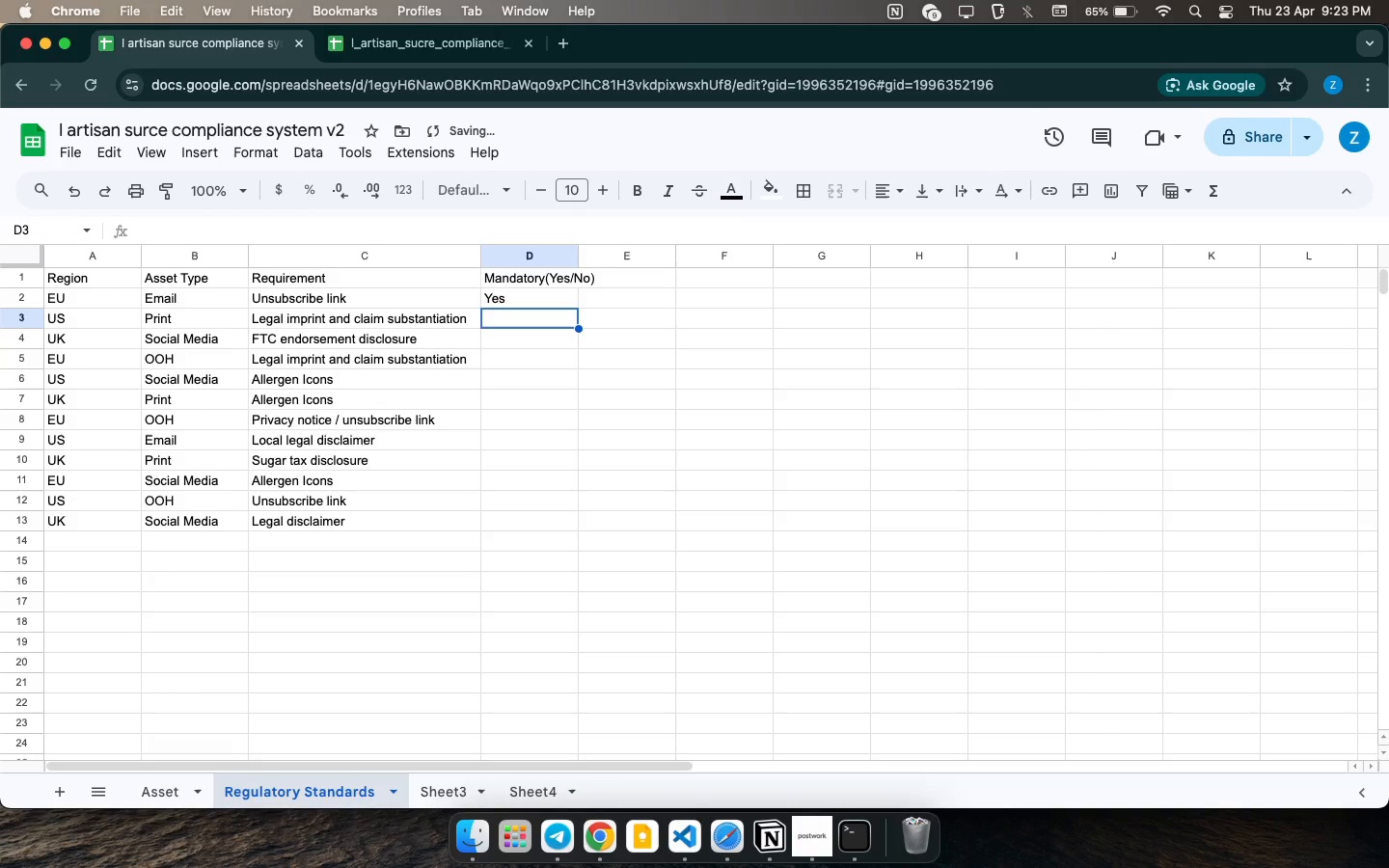 
type(NO)
key(Backspace)
type(o)
 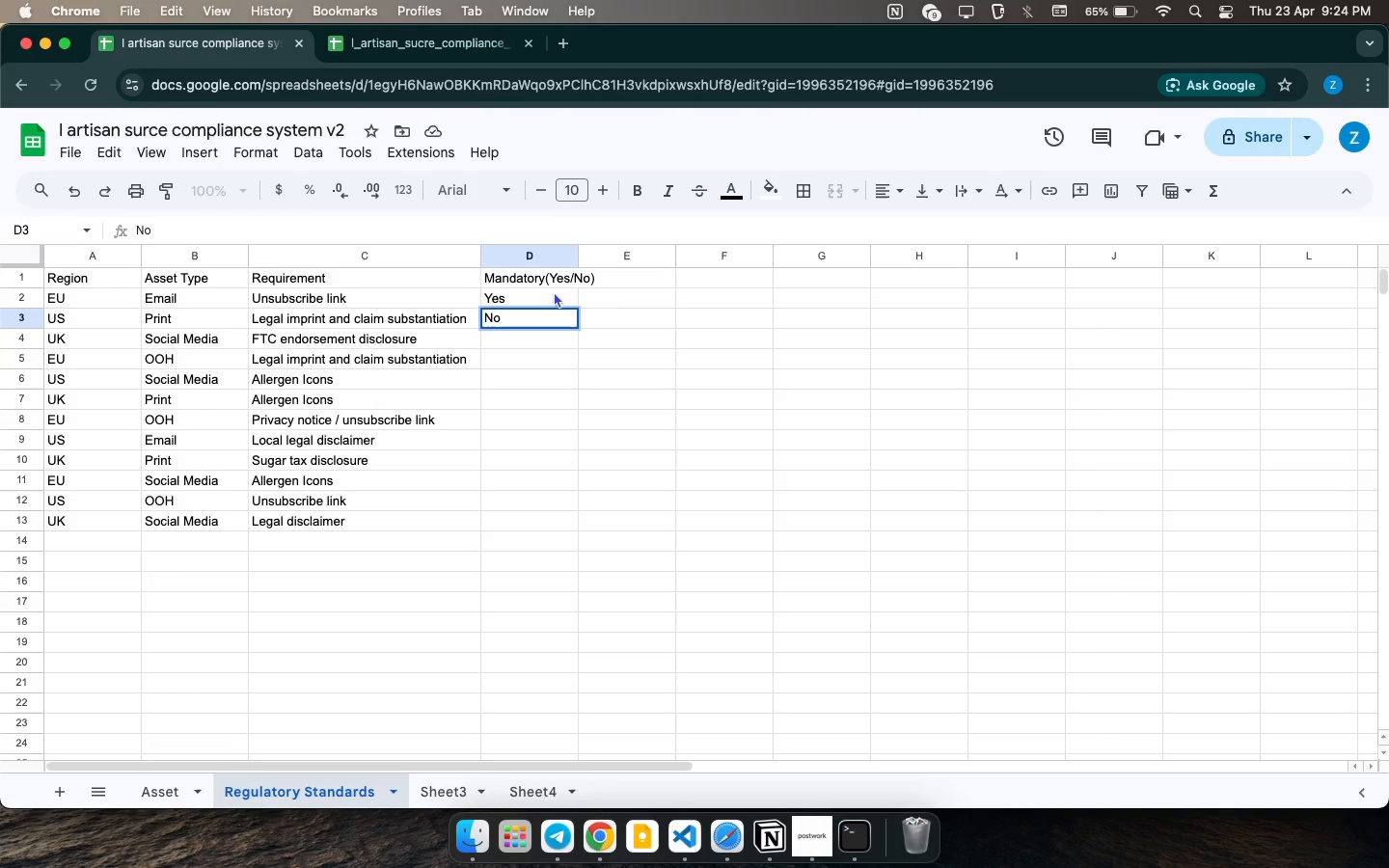 
left_click_drag(start_coordinate=[554, 292], to_coordinate=[561, 312])
 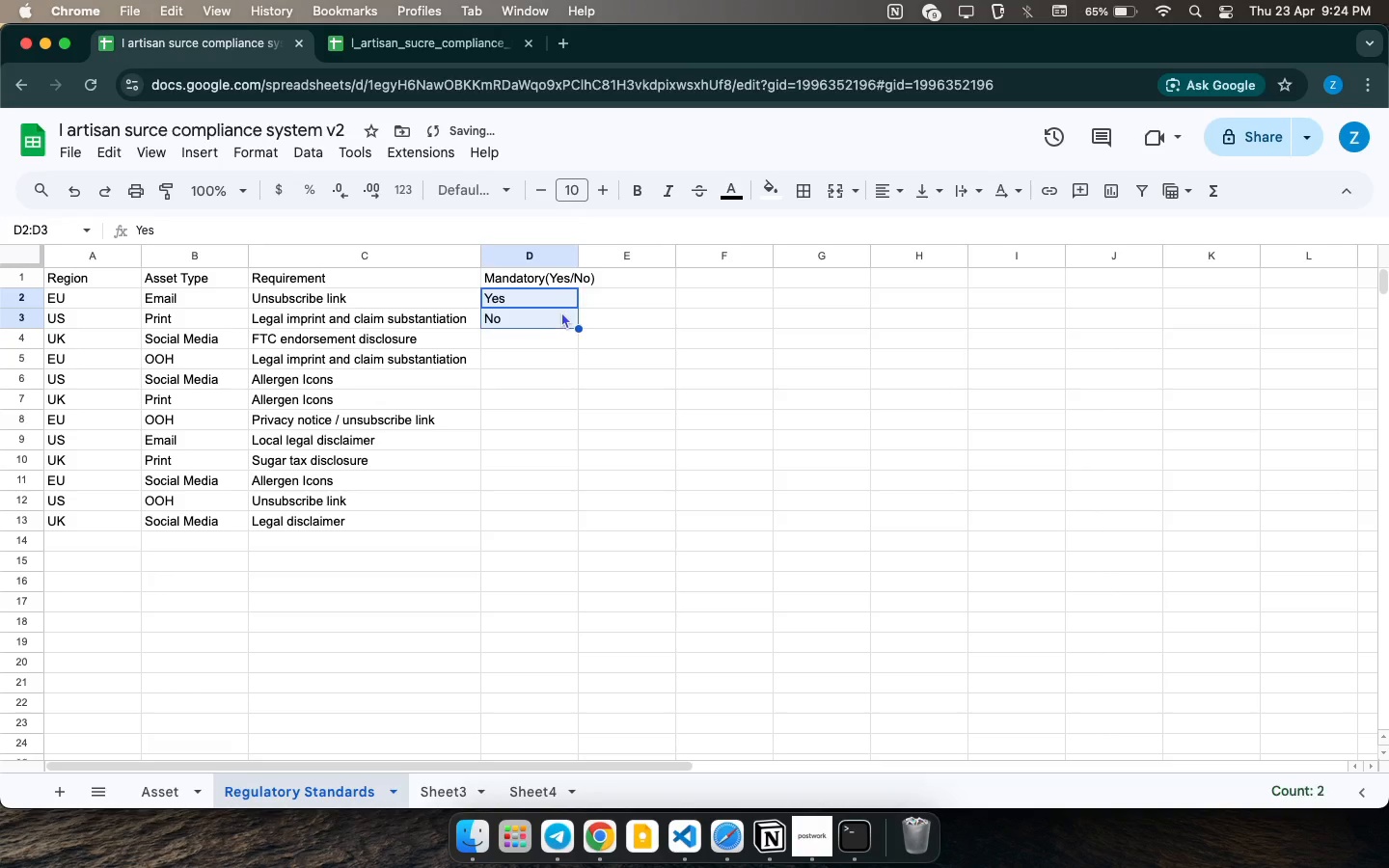 
left_click_drag(start_coordinate=[573, 323], to_coordinate=[568, 520])
 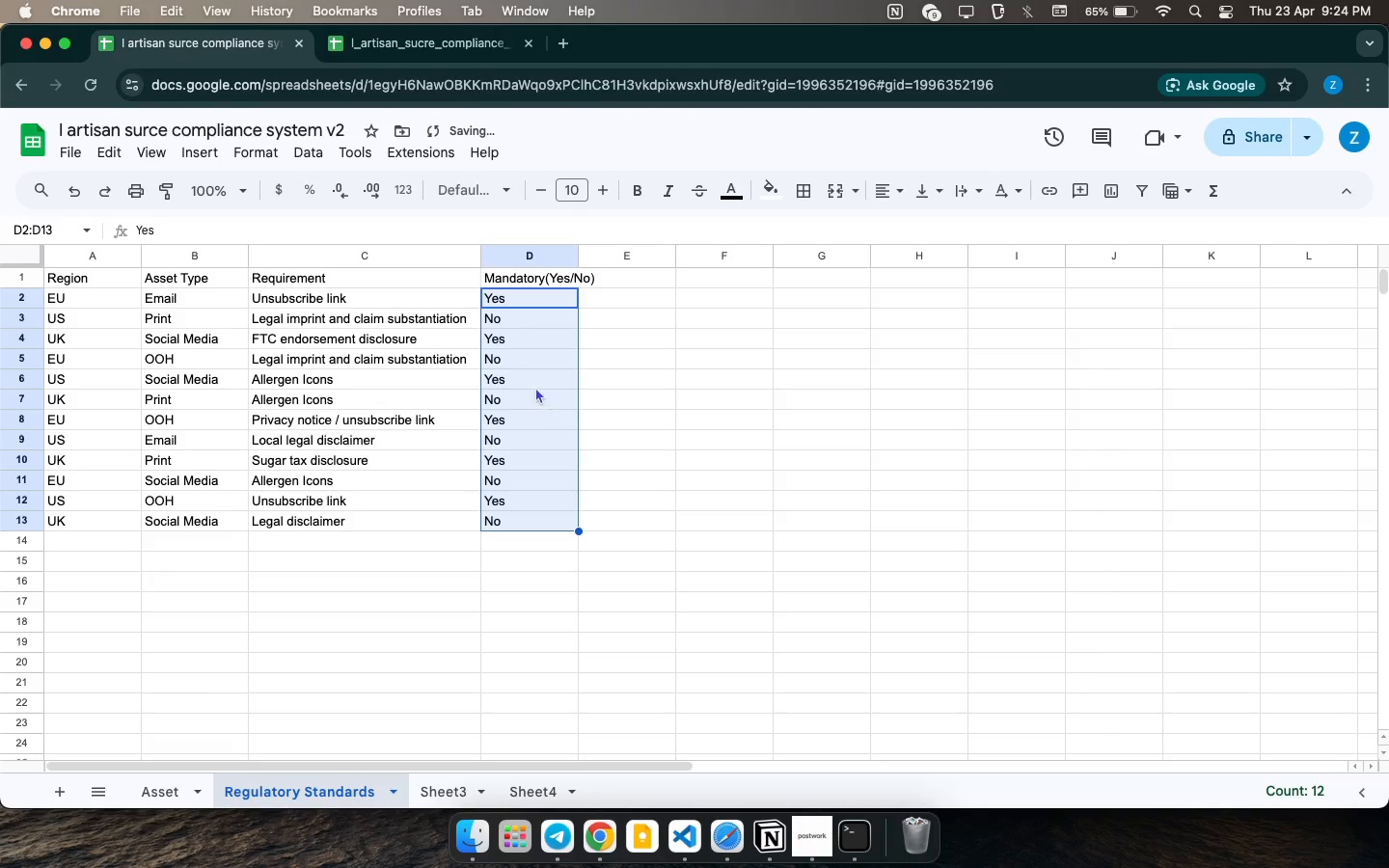 
scroll: coordinate [258, 429], scroll_direction: up, amount: 15.0
 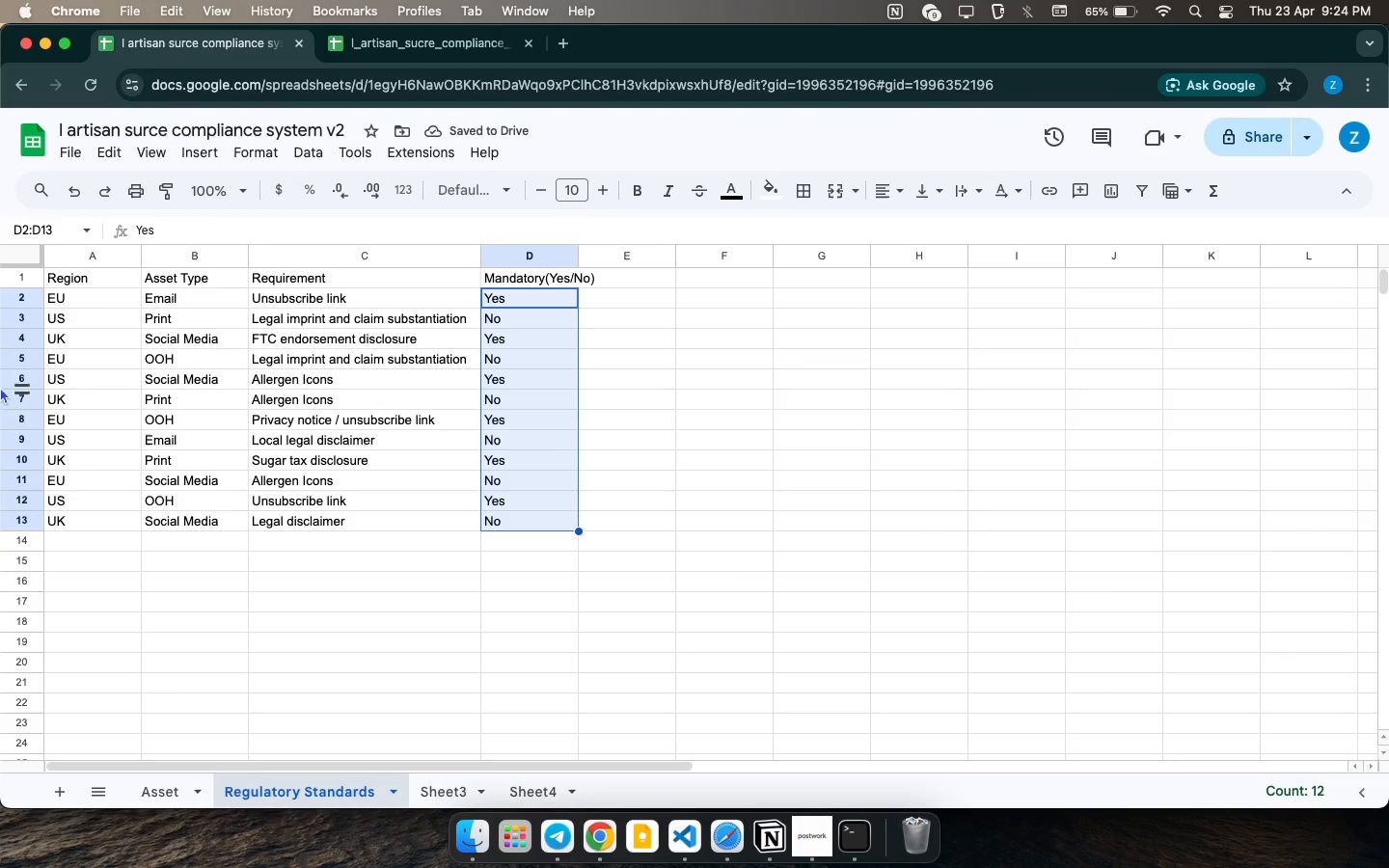 
left_click_drag(start_coordinate=[67, 269], to_coordinate=[543, 267])
 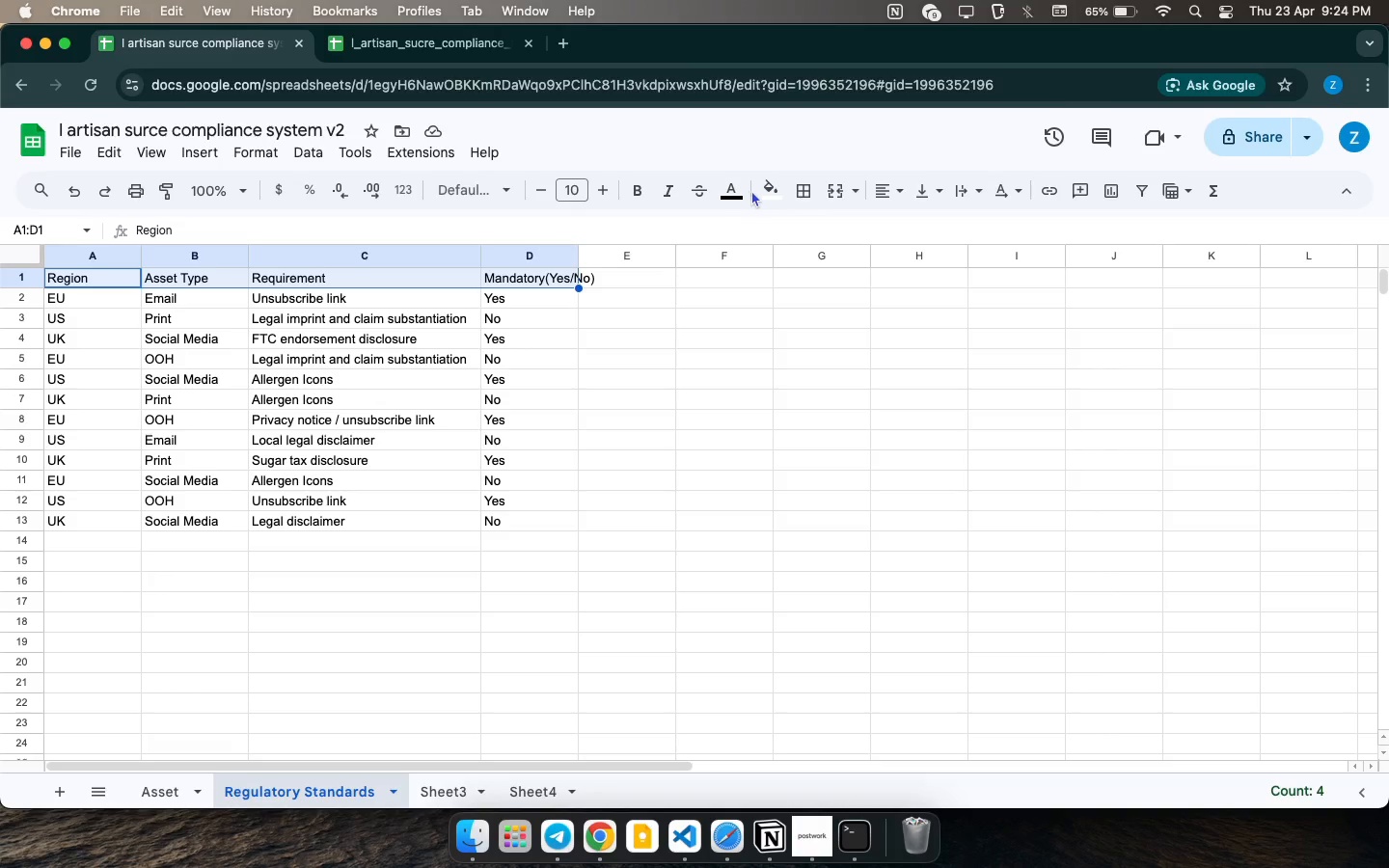 
left_click([757, 188])
 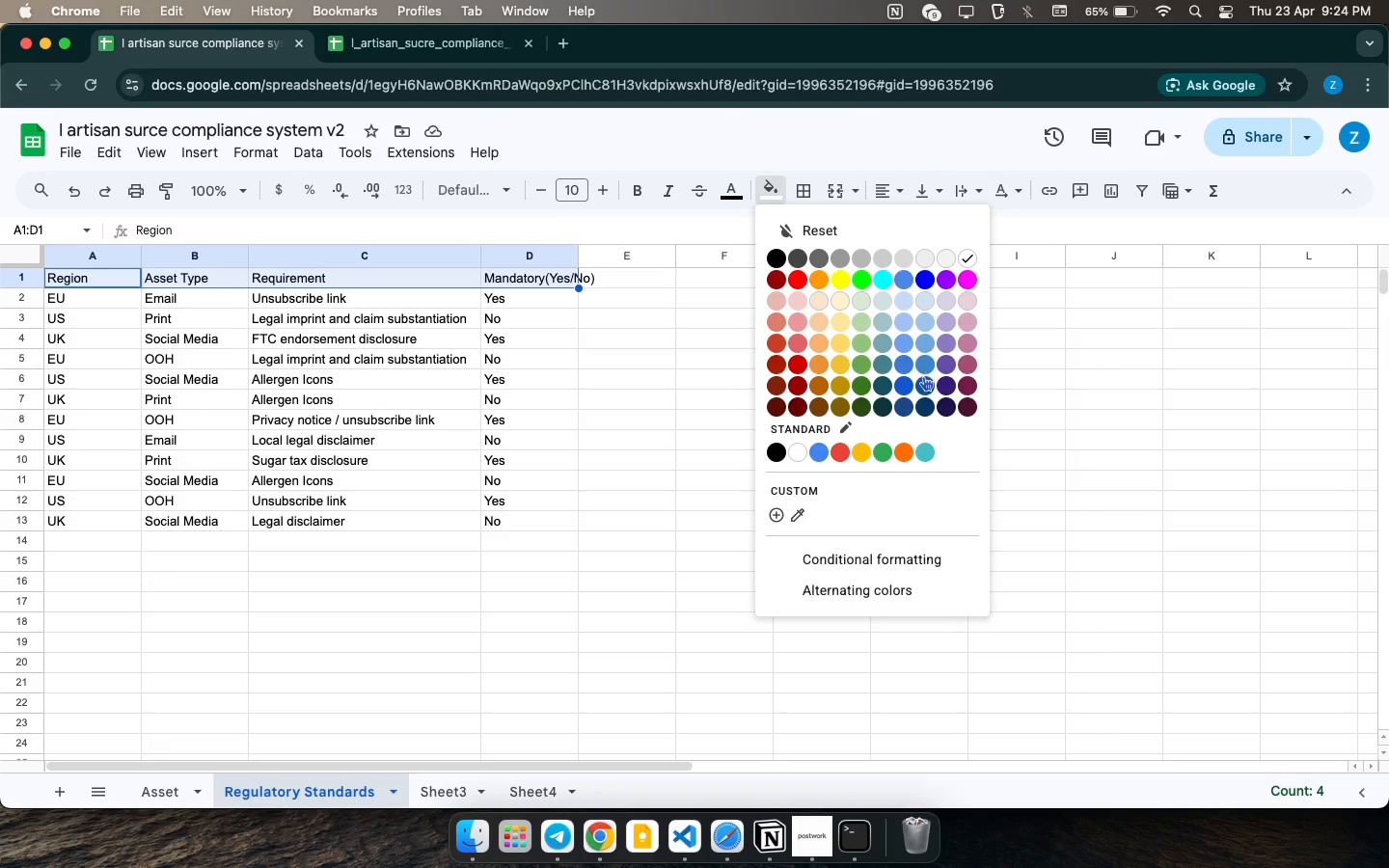 
left_click([928, 386])
 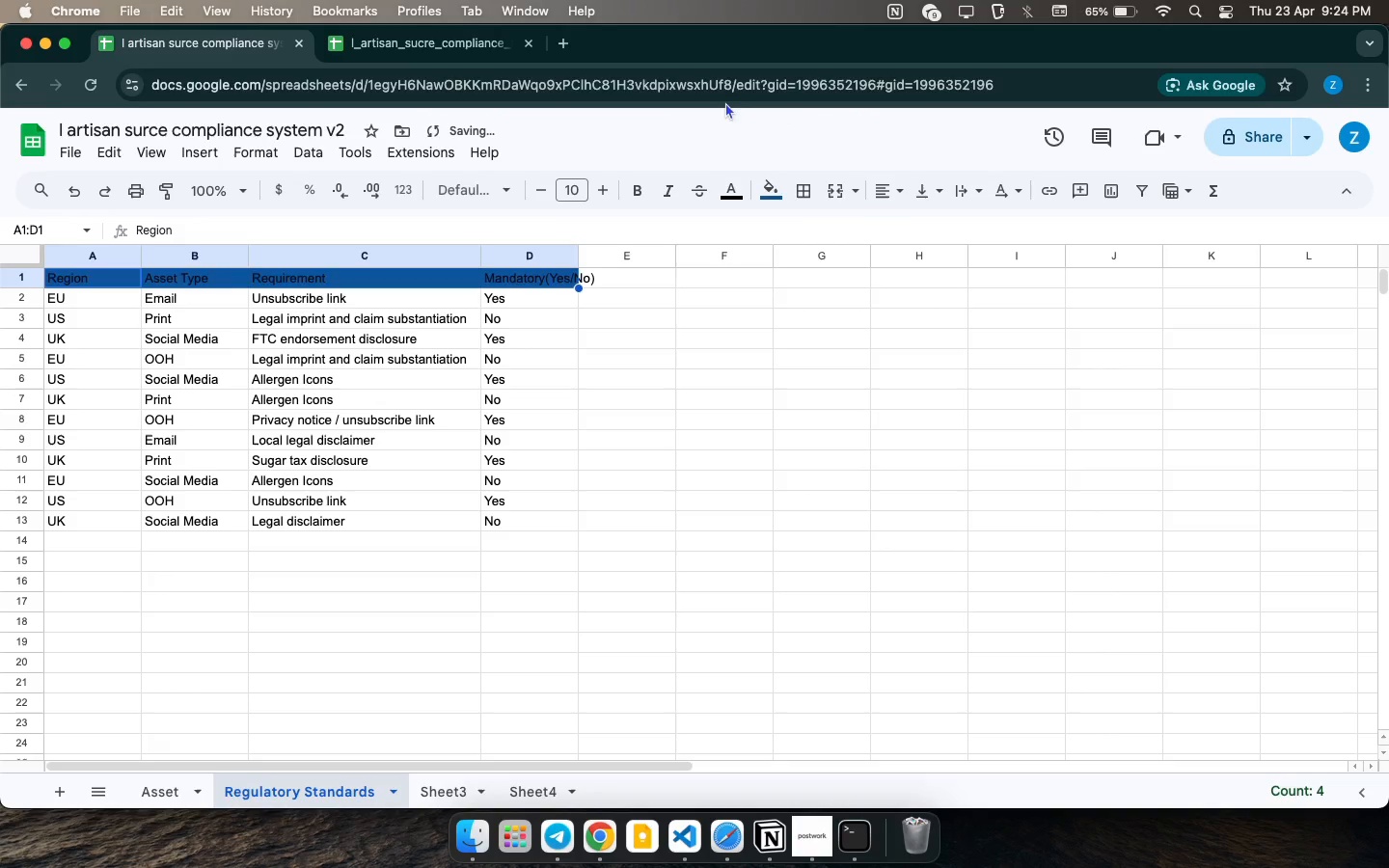 
left_click_drag(start_coordinate=[728, 201], to_coordinate=[729, 208])
 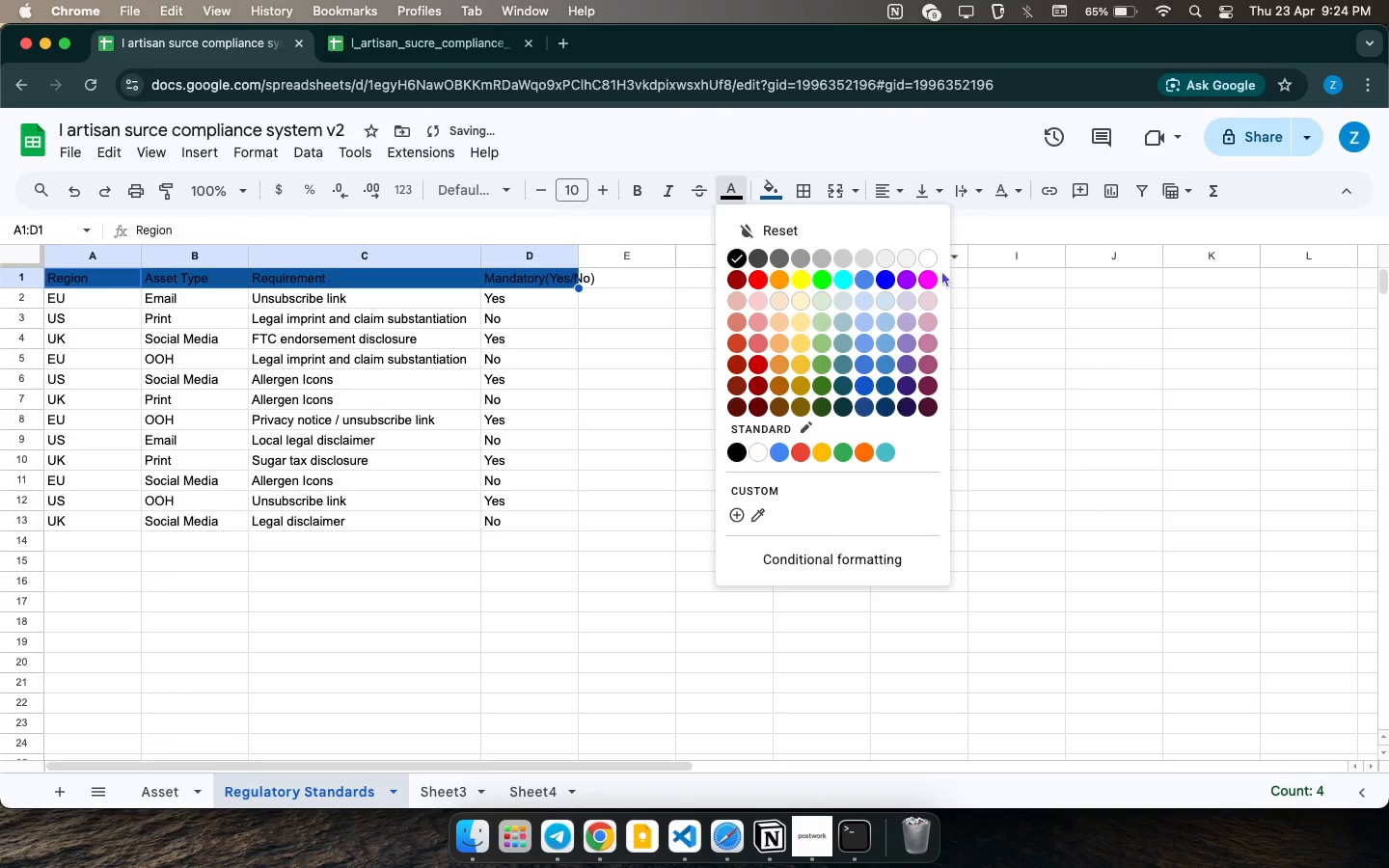 
left_click([928, 263])
 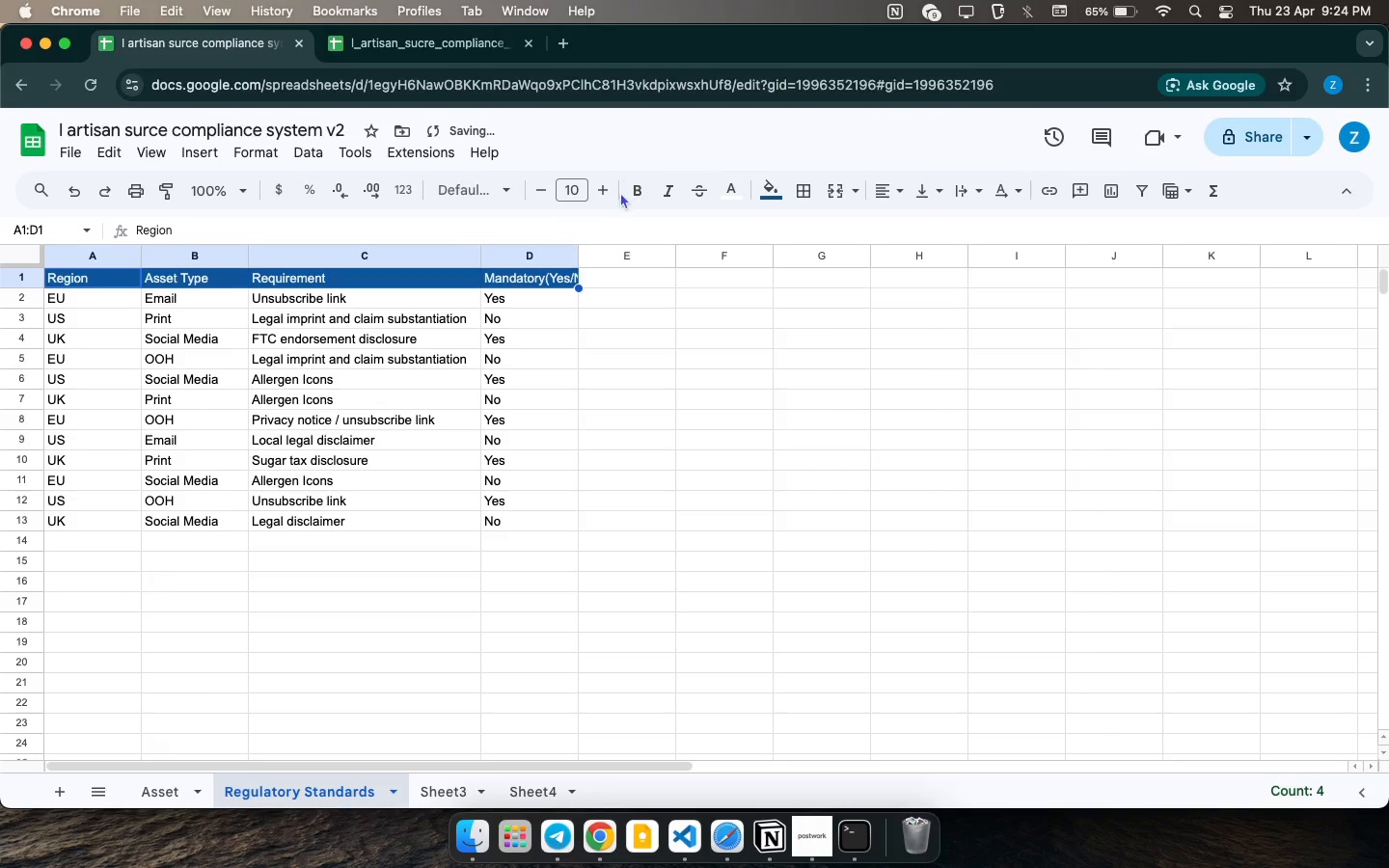 
double_click([628, 190])
 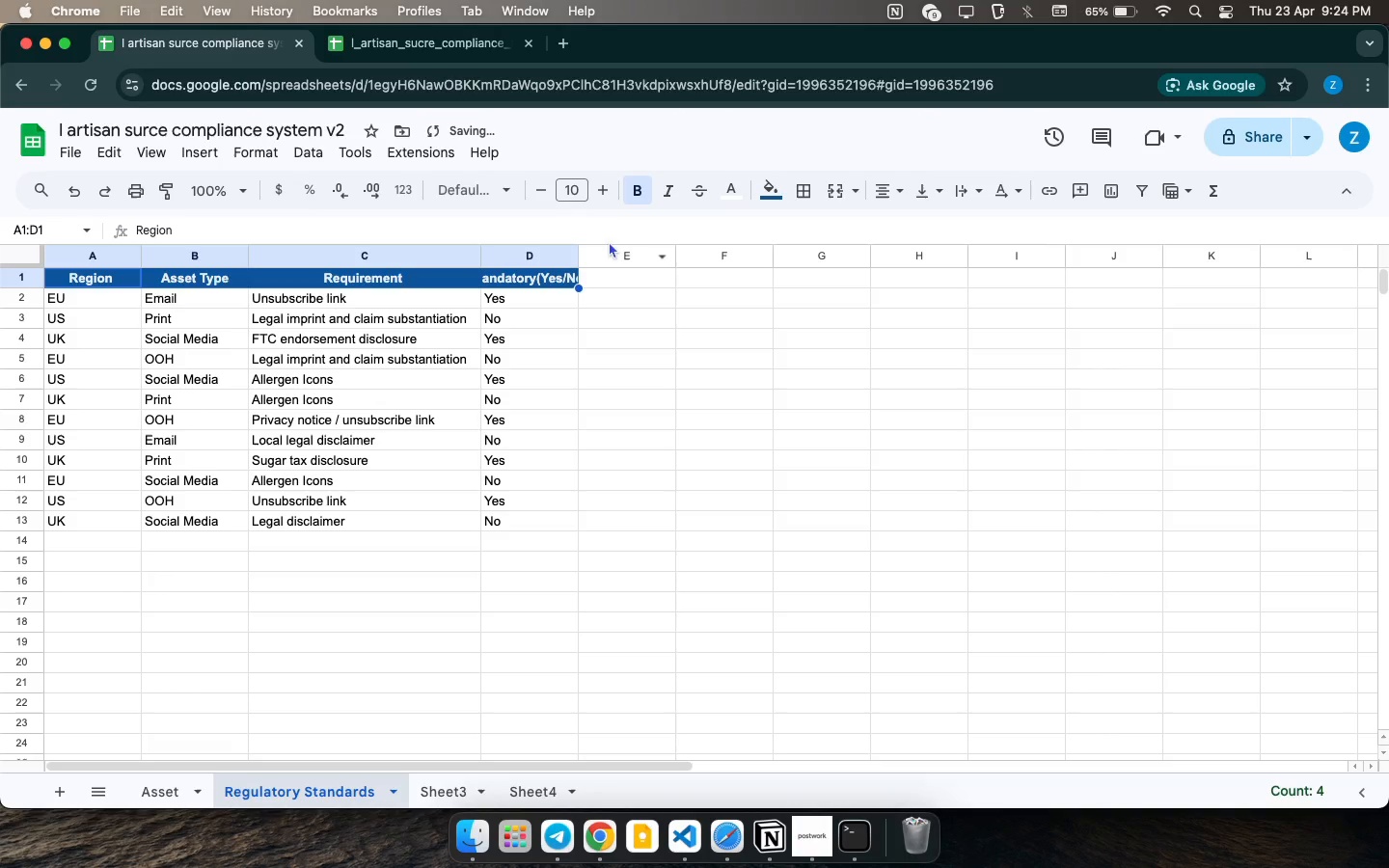 
wait(6.93)
 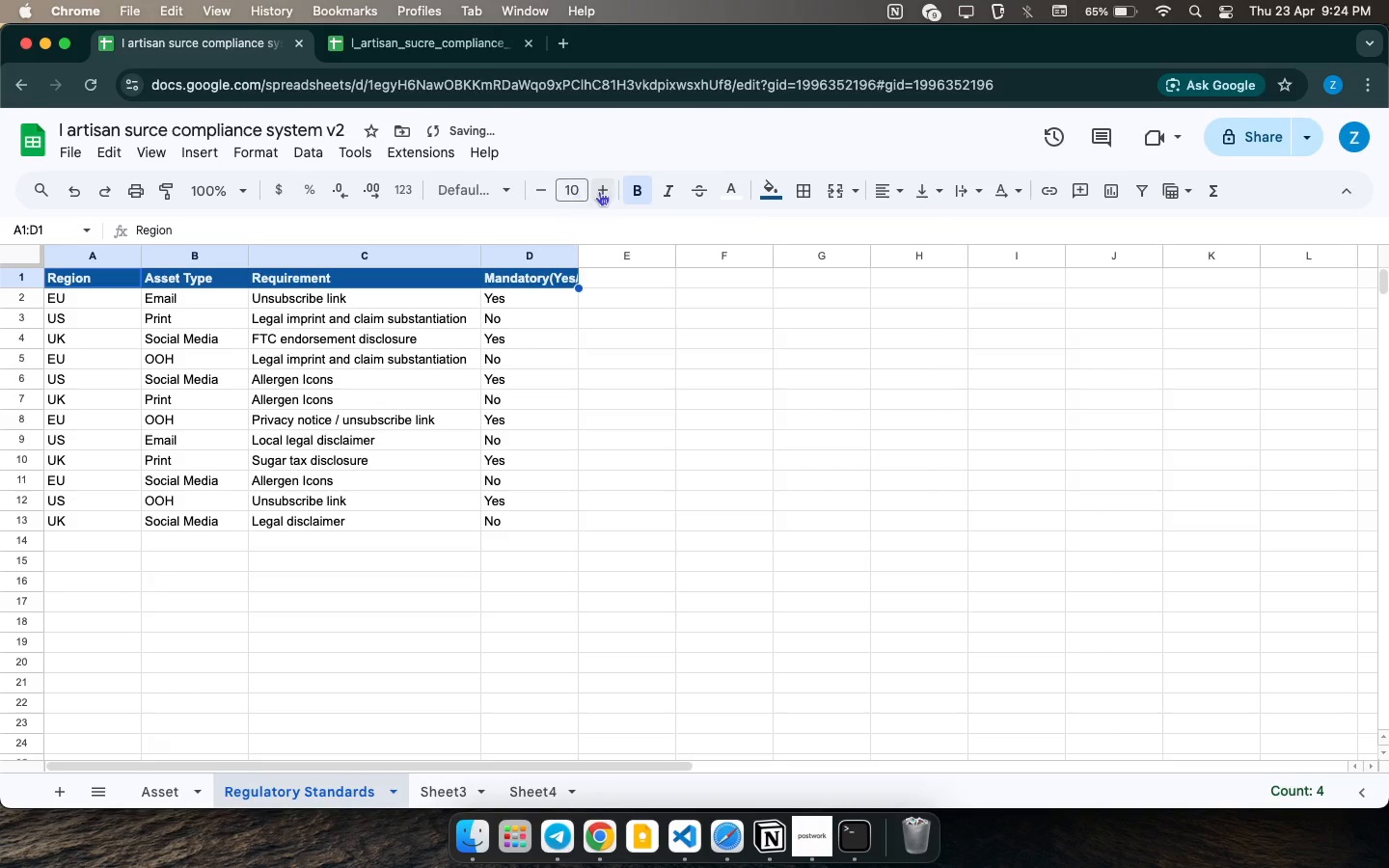 
left_click([580, 255])
 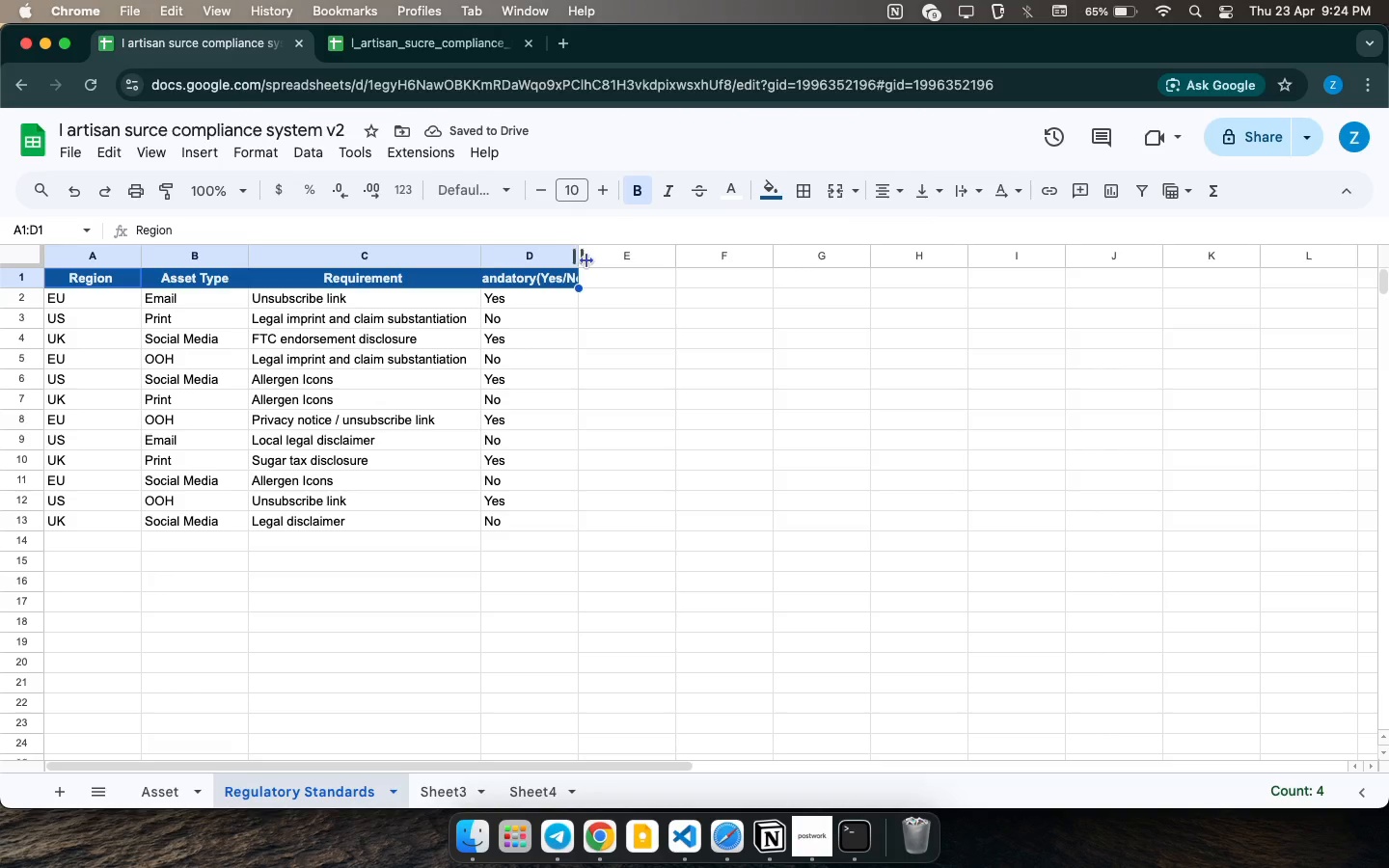 
left_click([616, 294])
 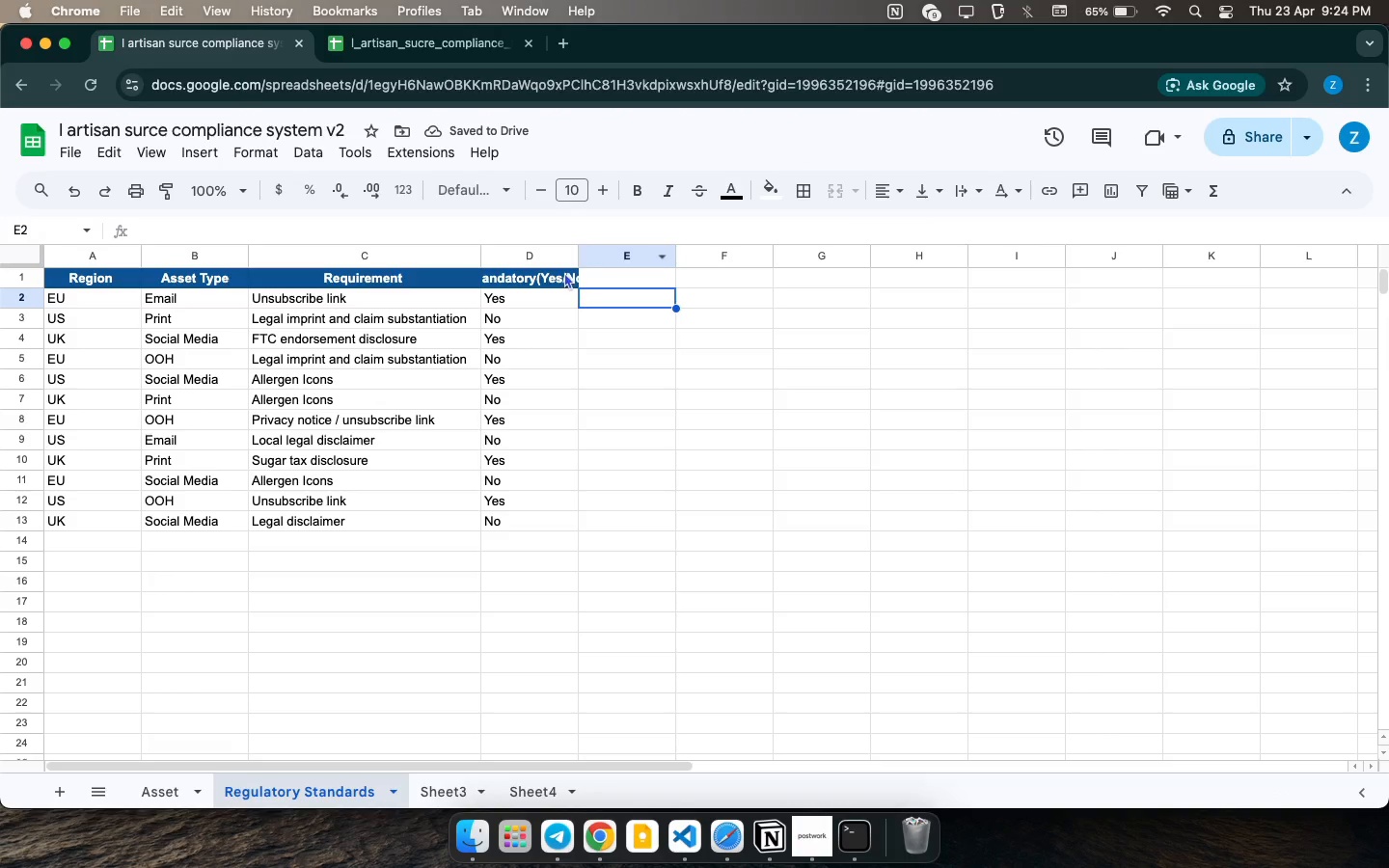 
left_click_drag(start_coordinate=[580, 250], to_coordinate=[617, 248])
 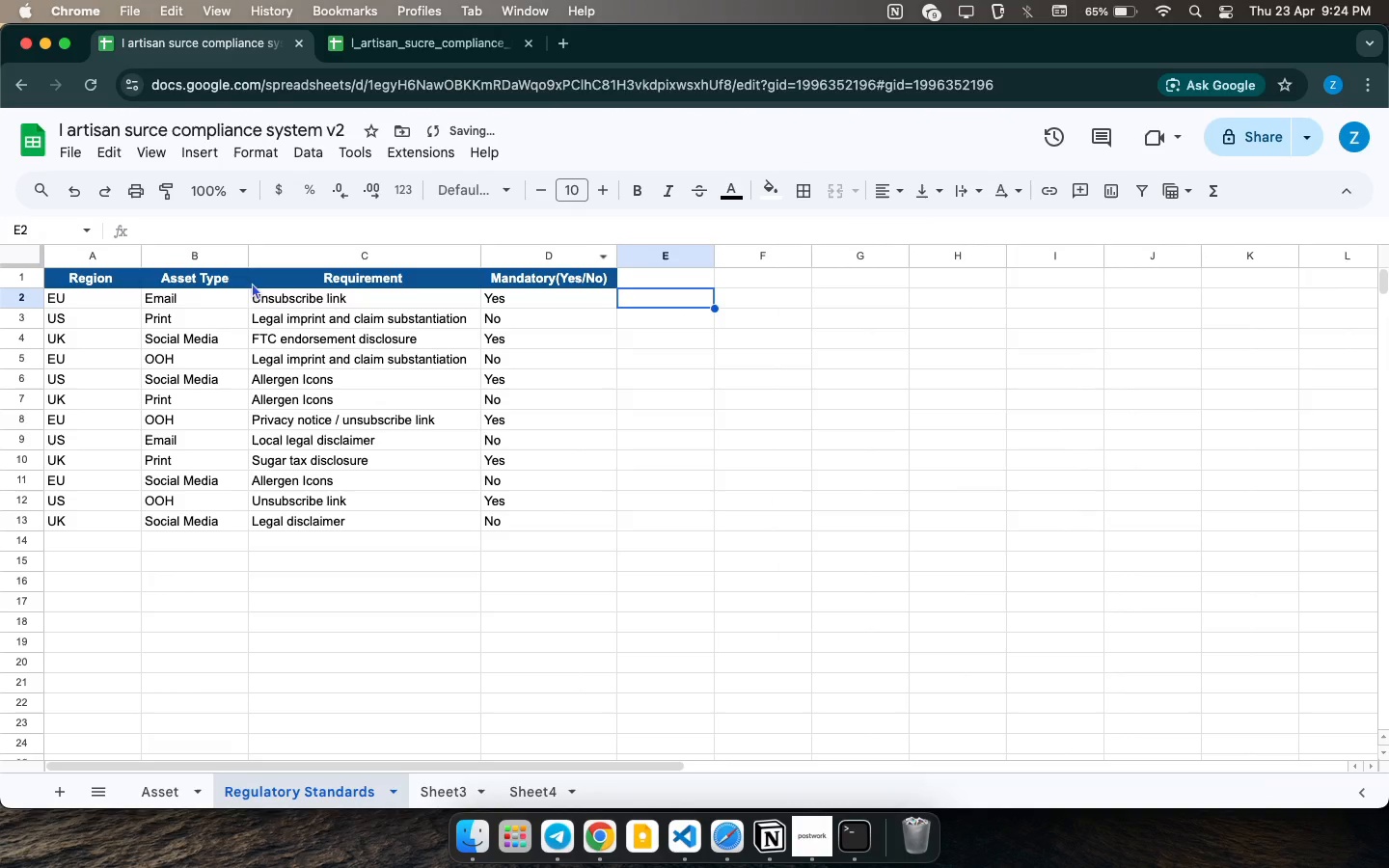 
left_click_drag(start_coordinate=[95, 298], to_coordinate=[574, 527])
 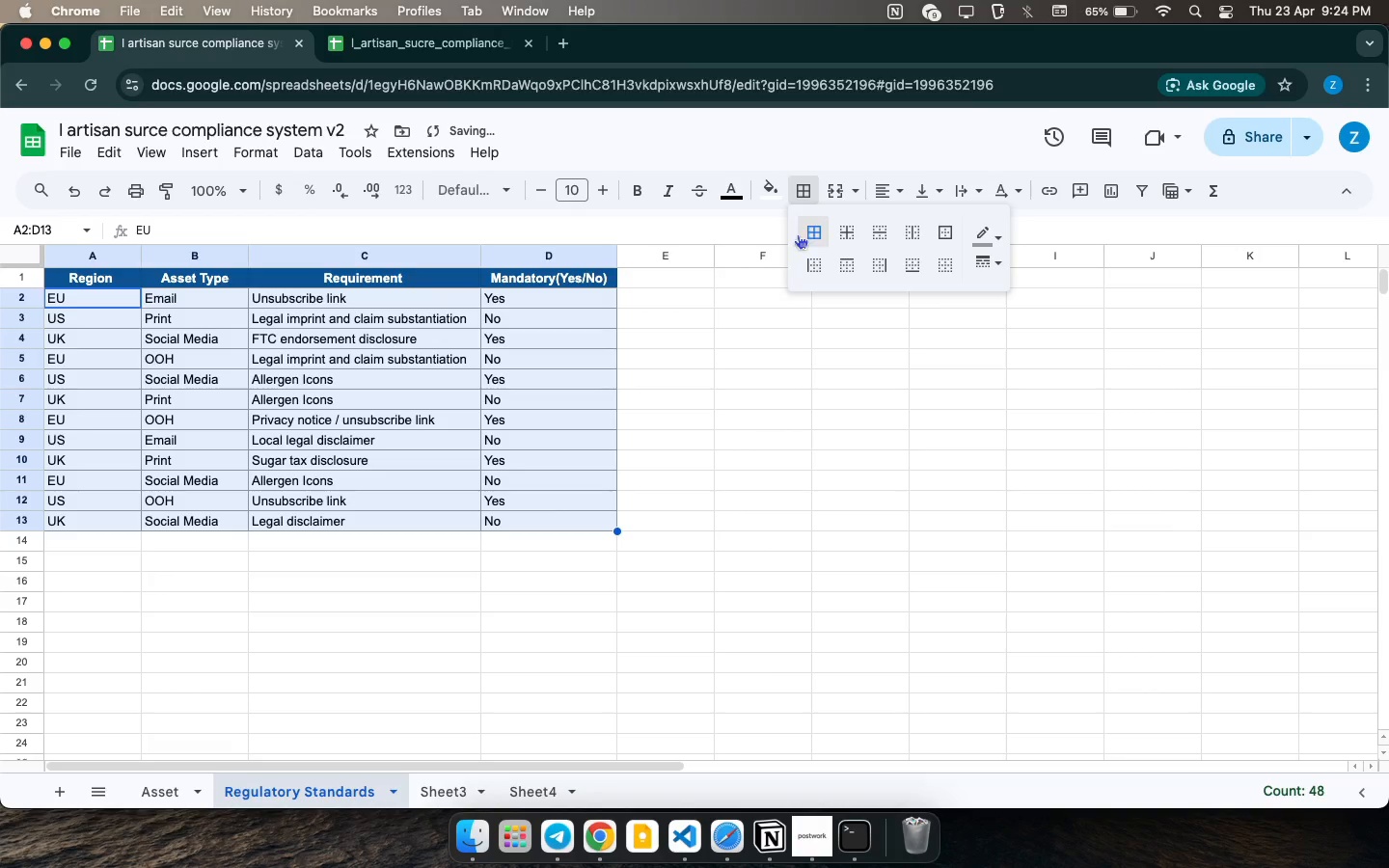 
left_click([719, 390])
 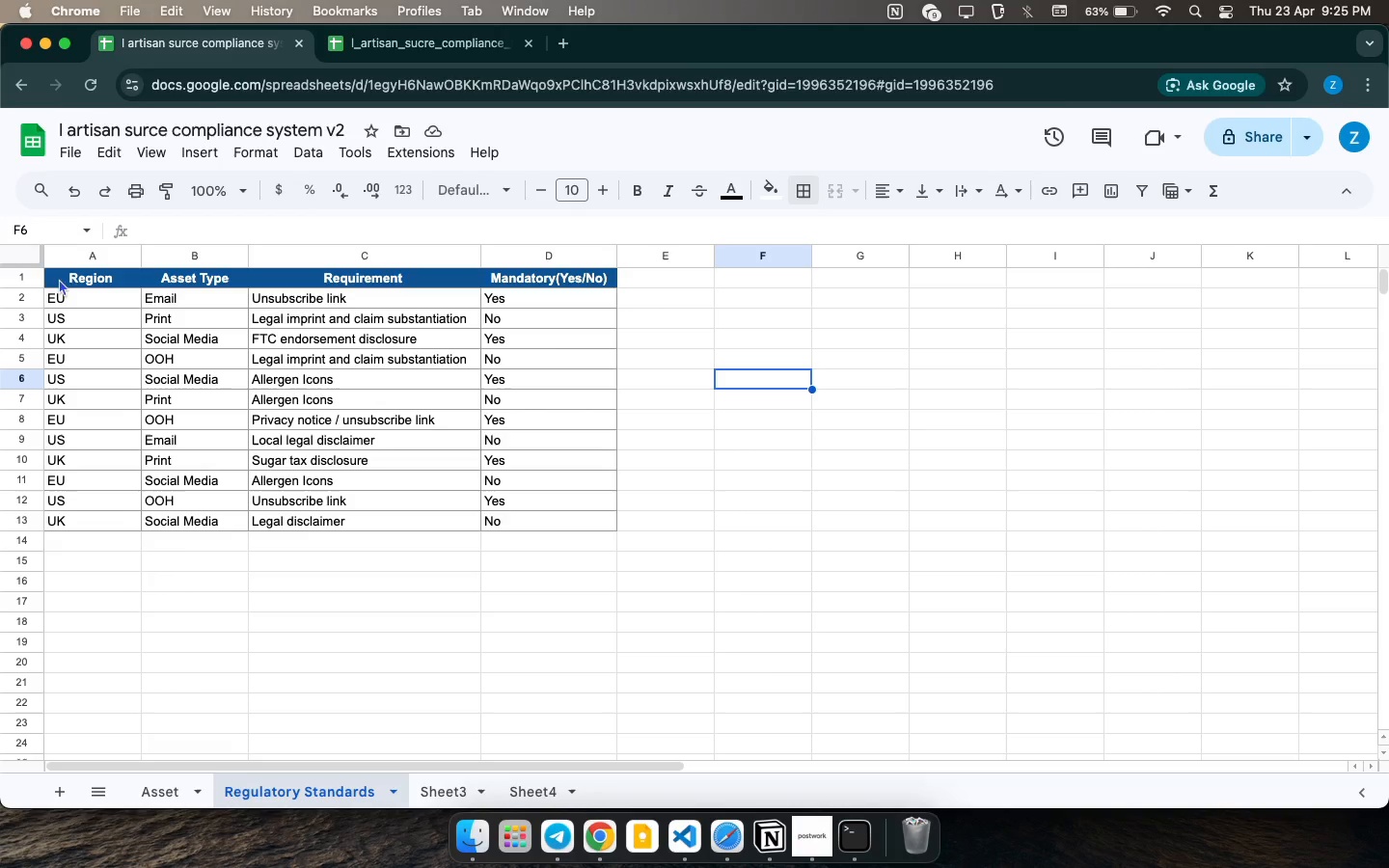 
wait(67.99)
 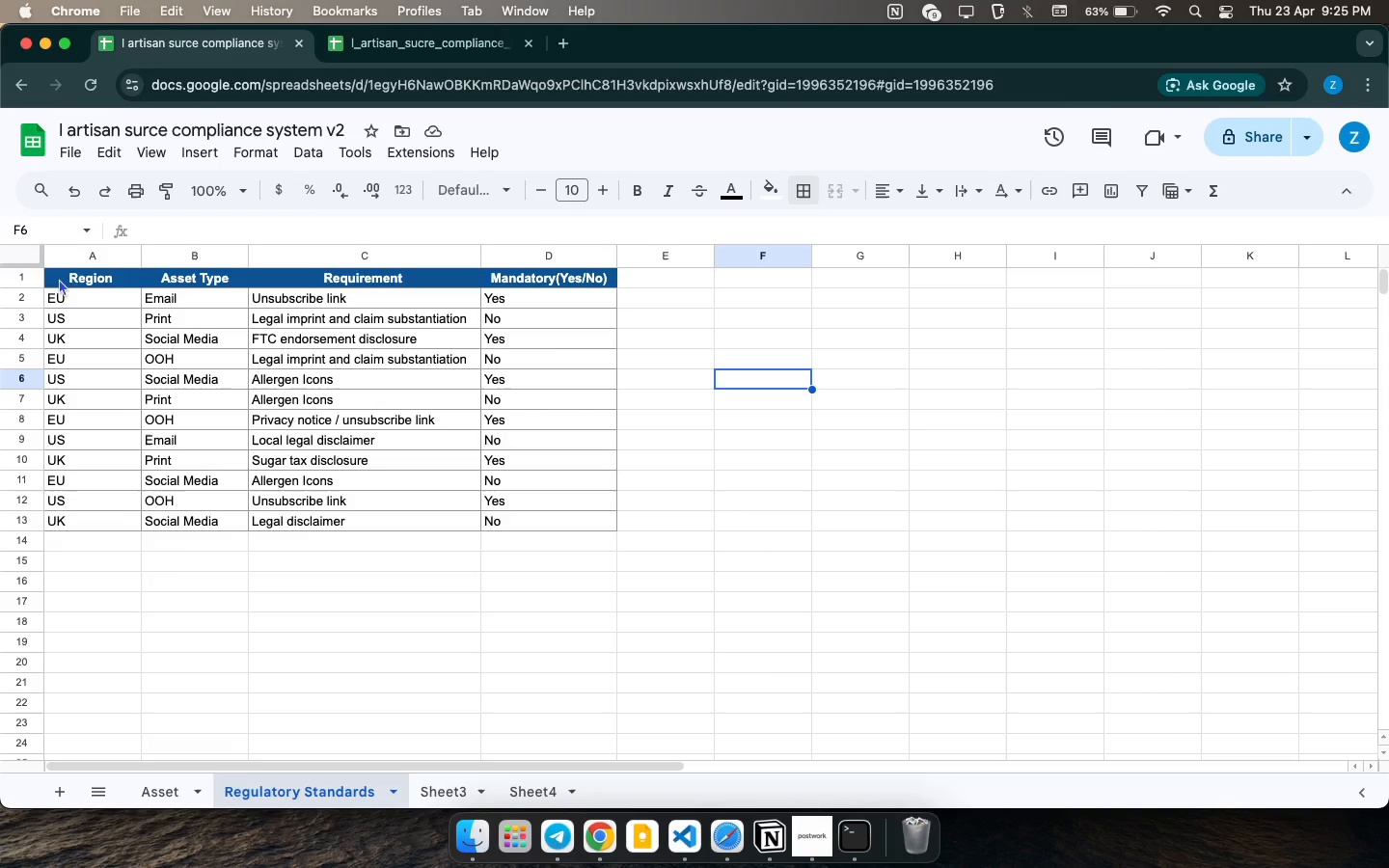 
left_click([482, 369])
 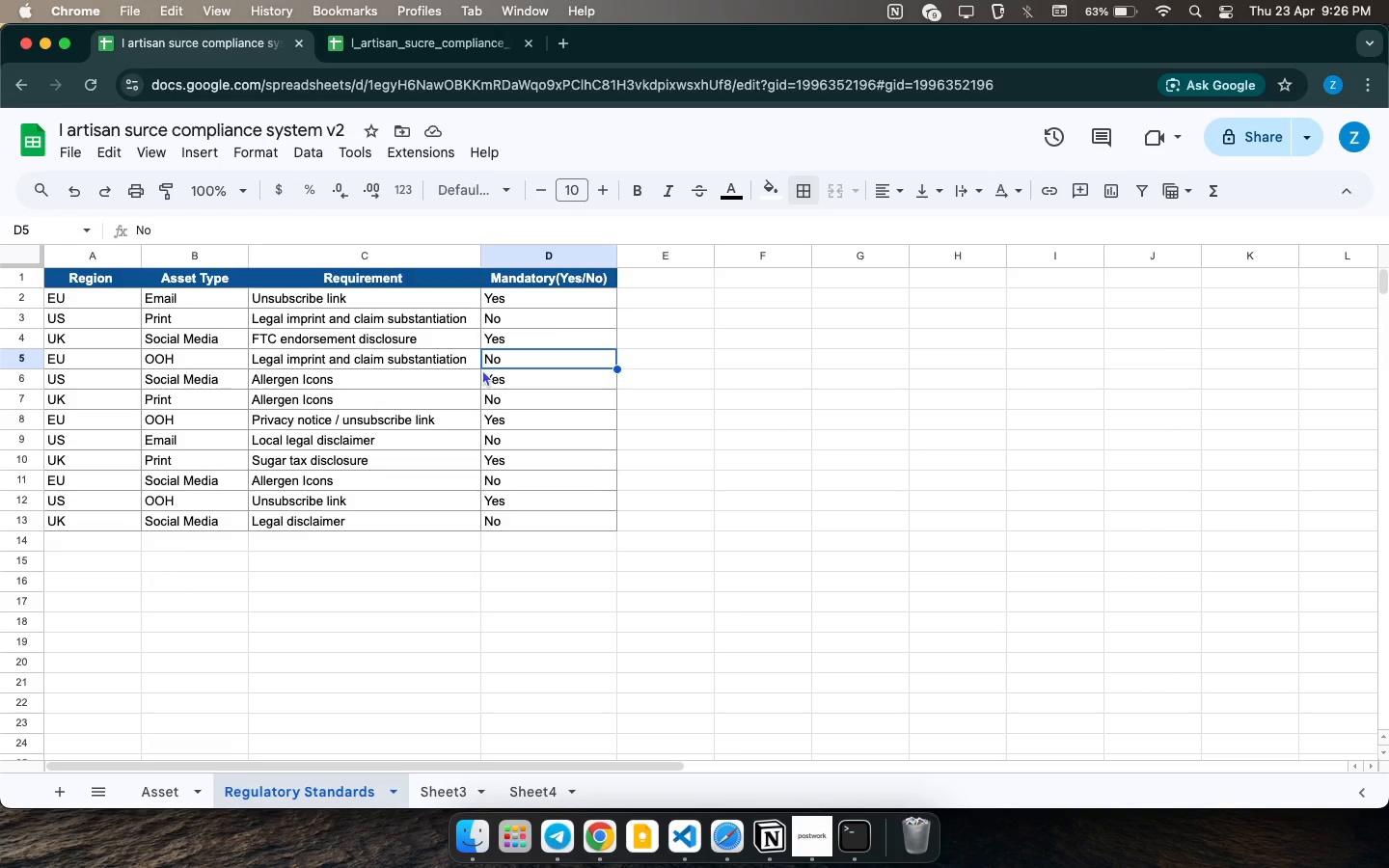 
wait(25.24)
 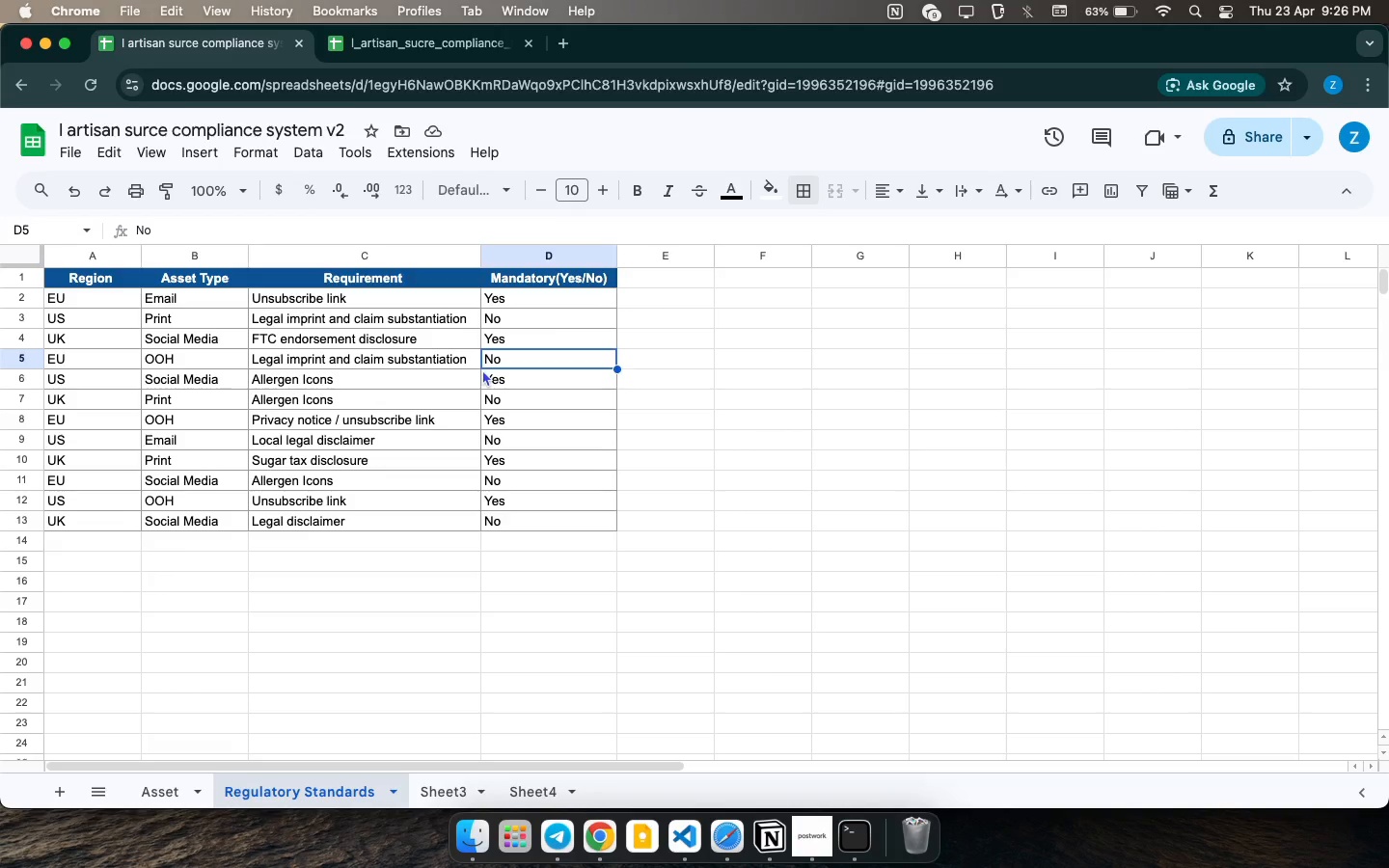 
double_click([506, 313])
 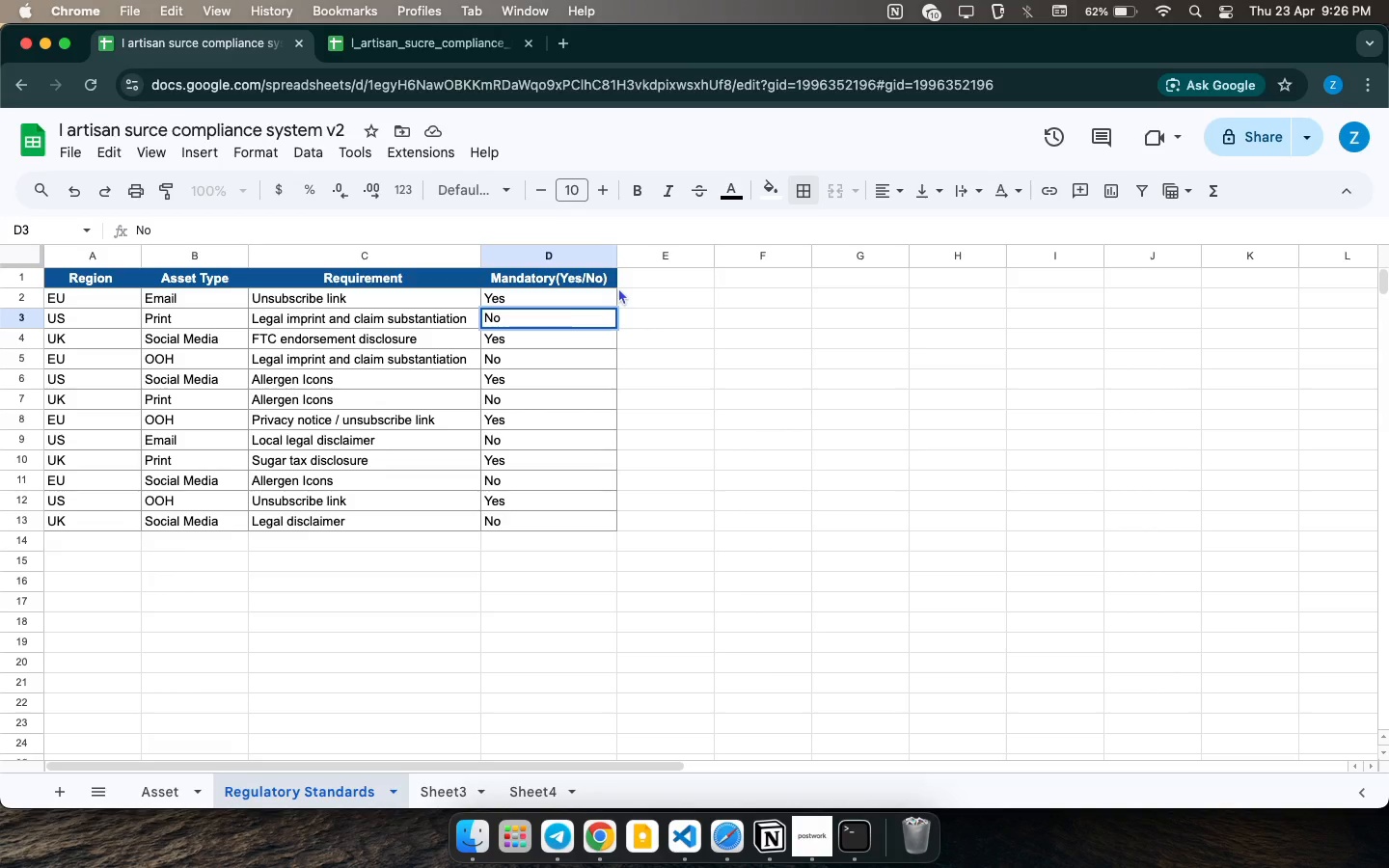 
wait(39.81)
 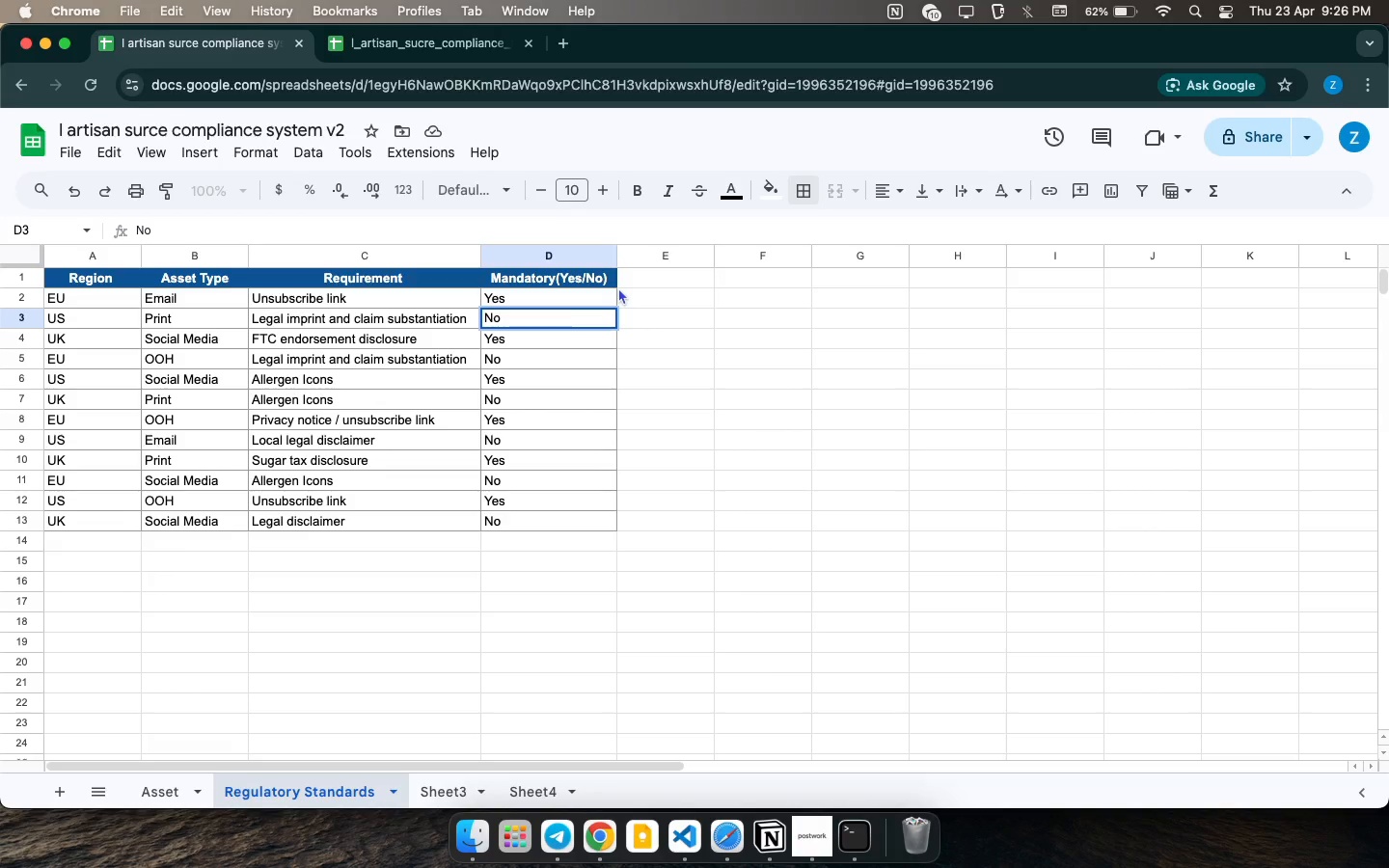 
left_click([540, 388])
 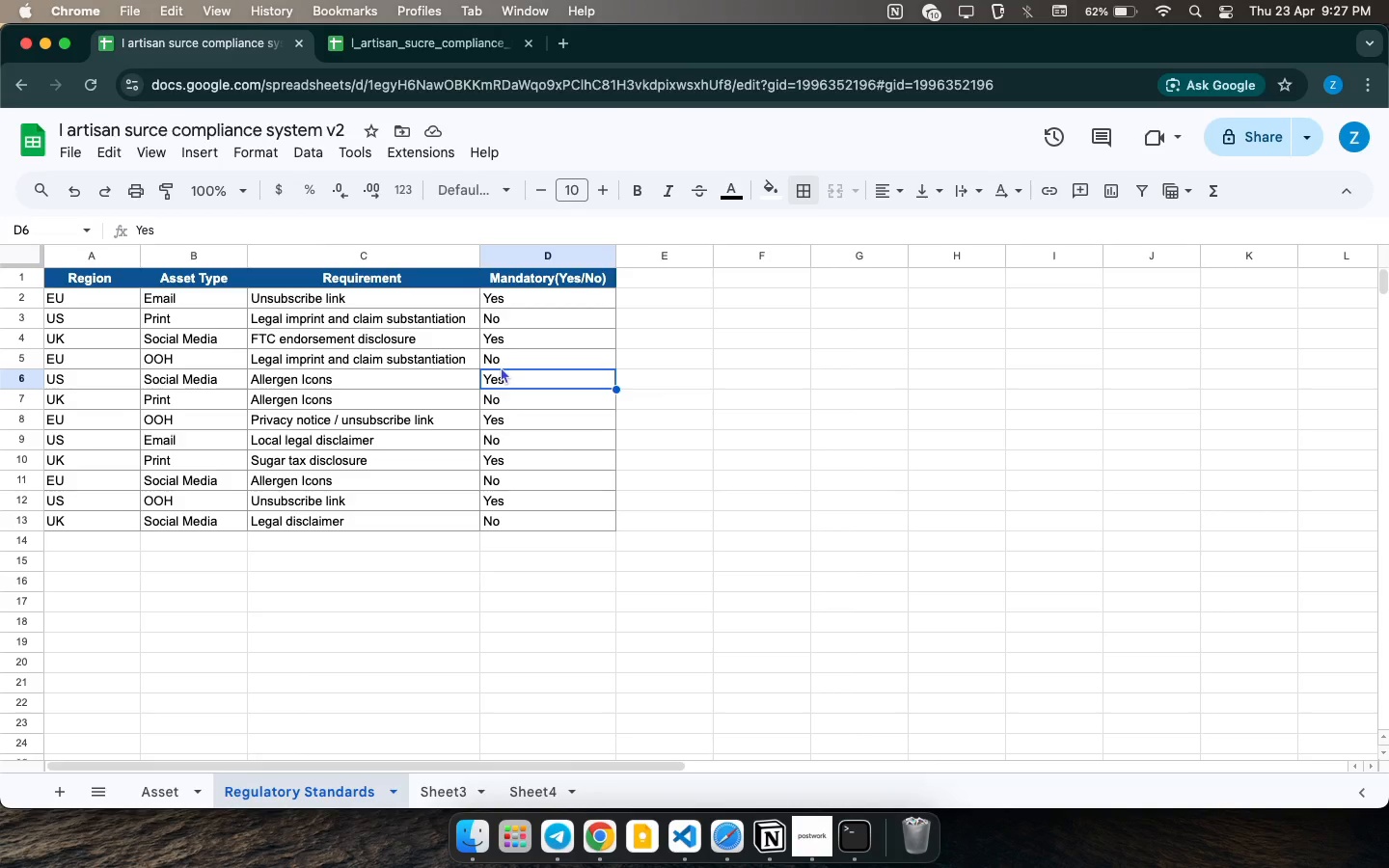 
wait(29.79)
 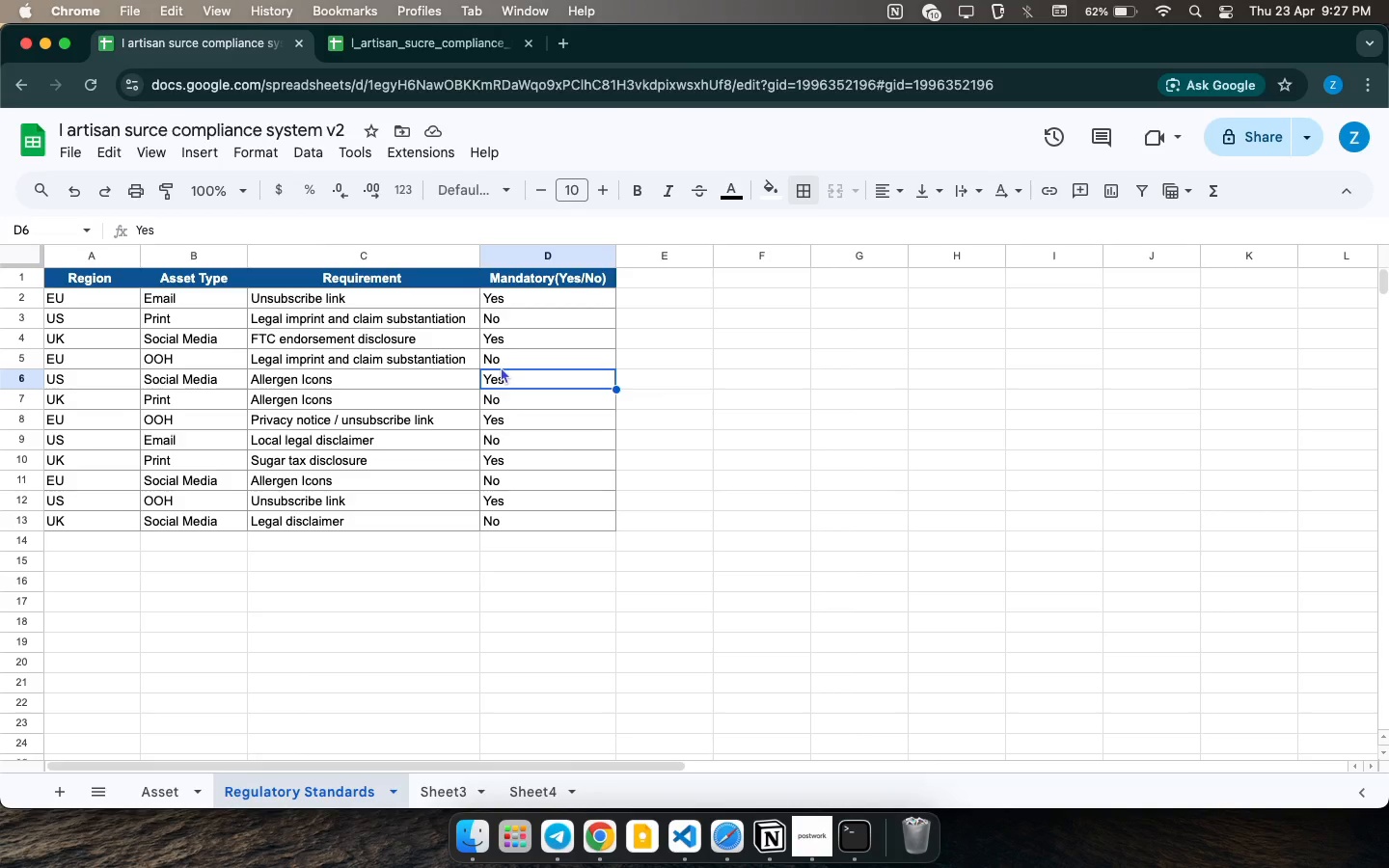 
left_click([524, 323])
 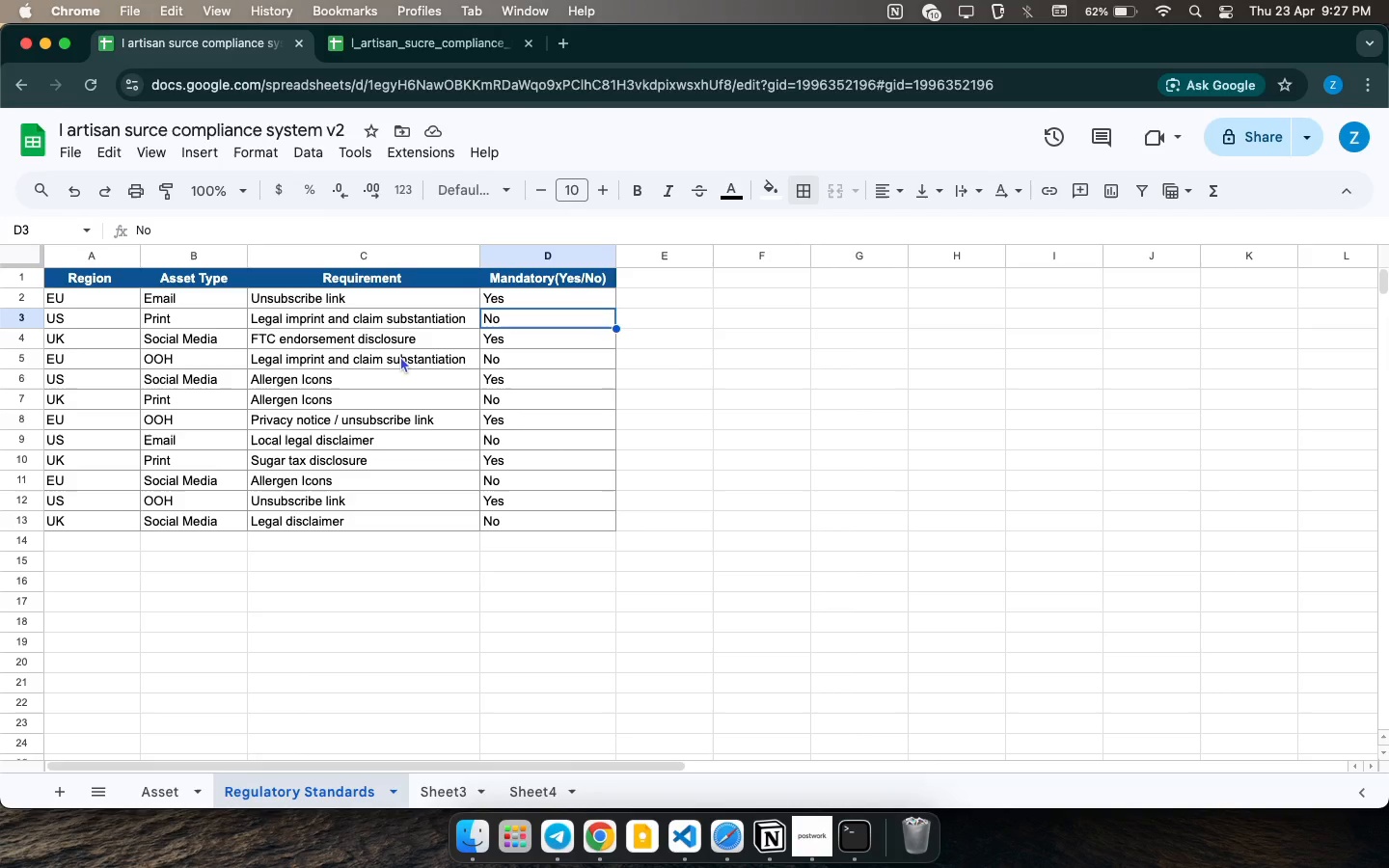 
left_click([551, 404])
 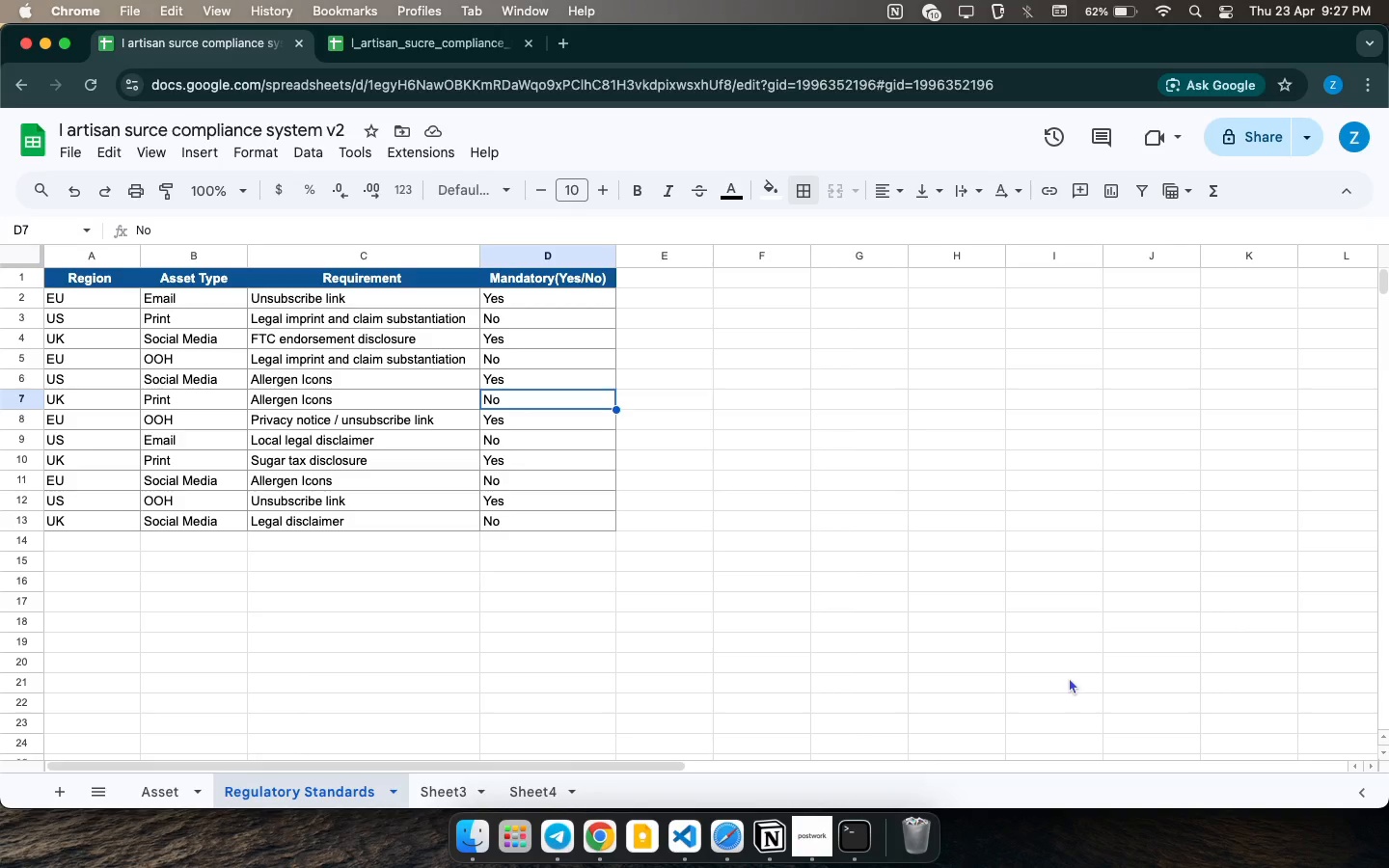 
wait(17.15)
 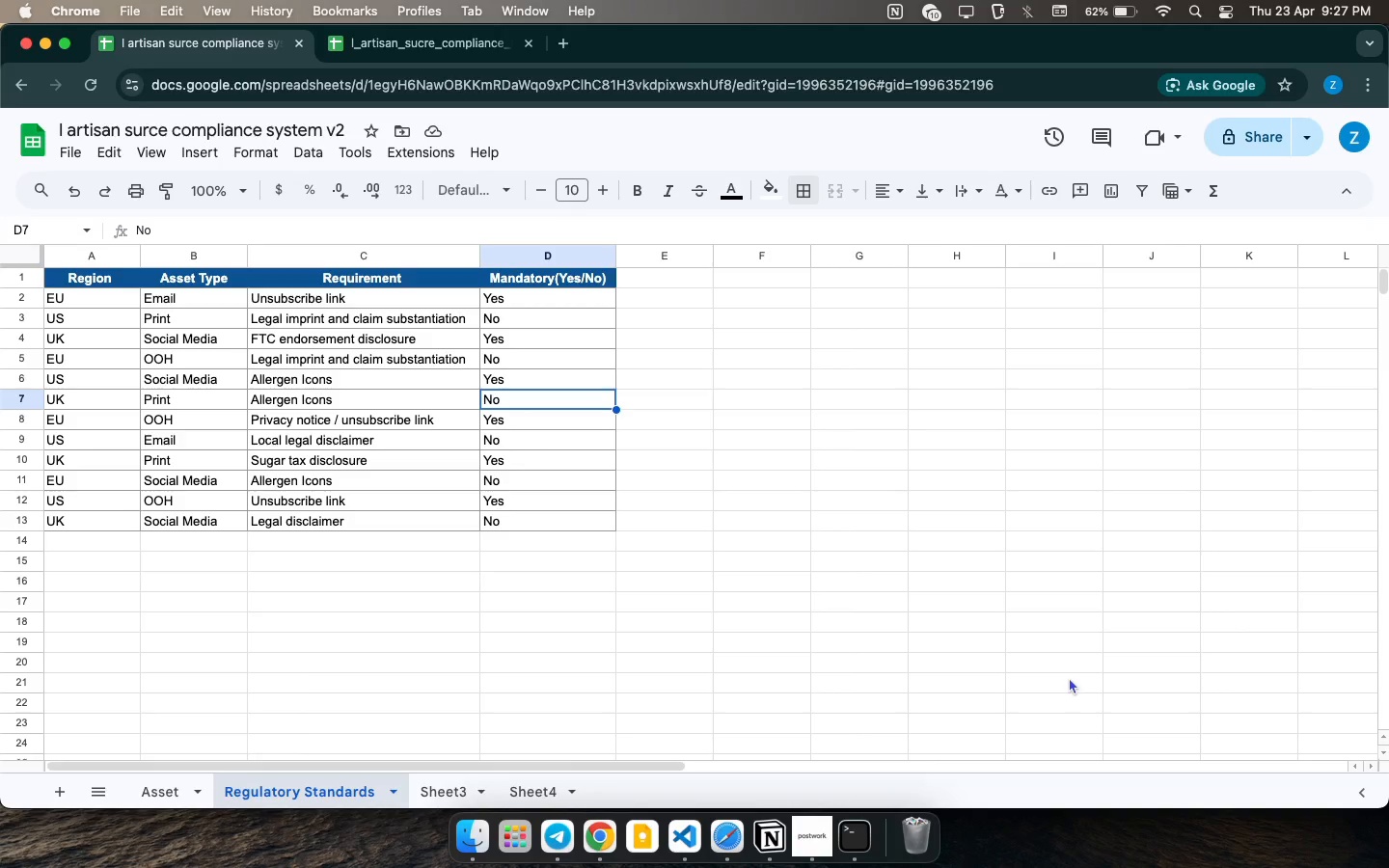 
left_click([518, 453])
 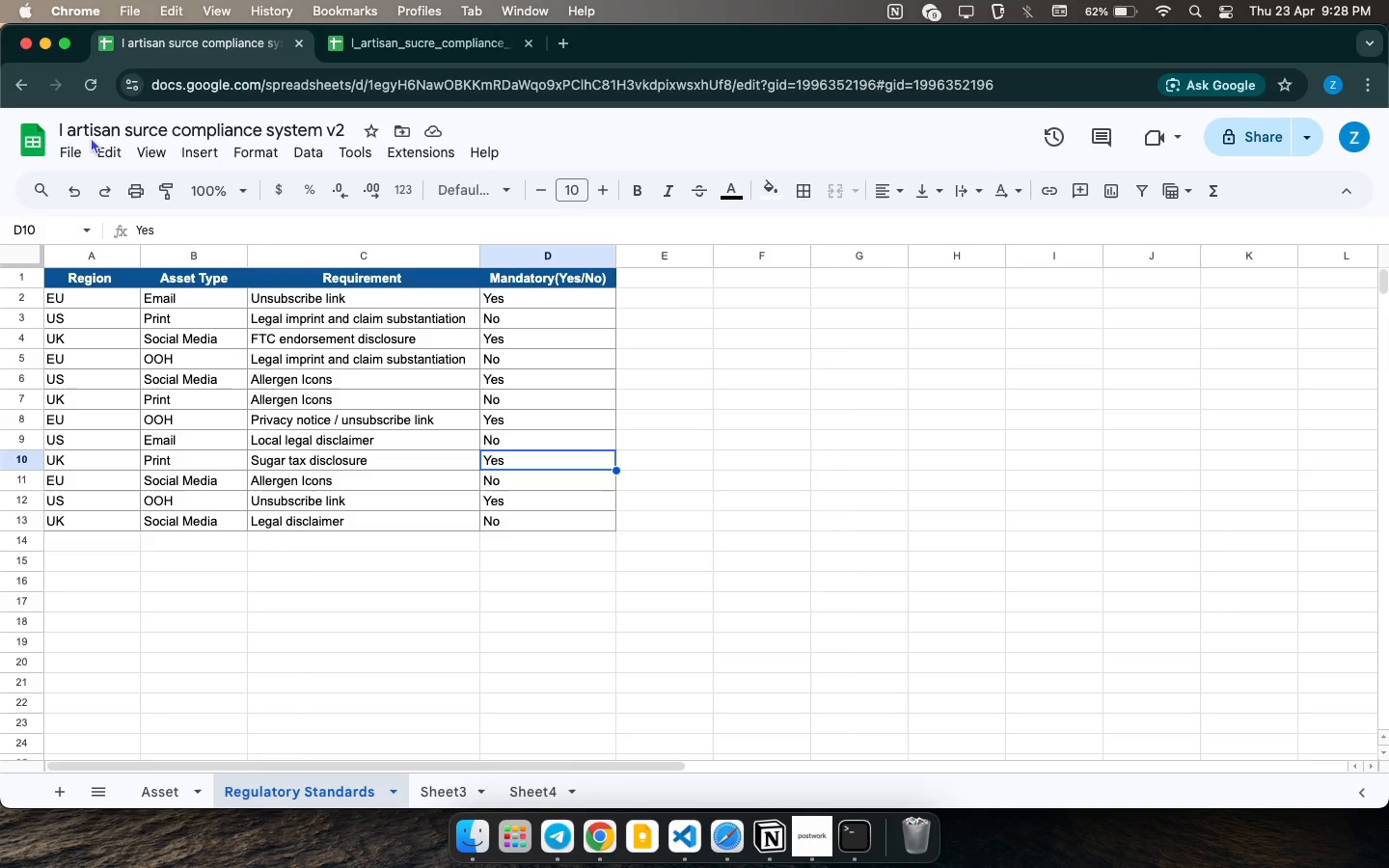 
wait(51.88)
 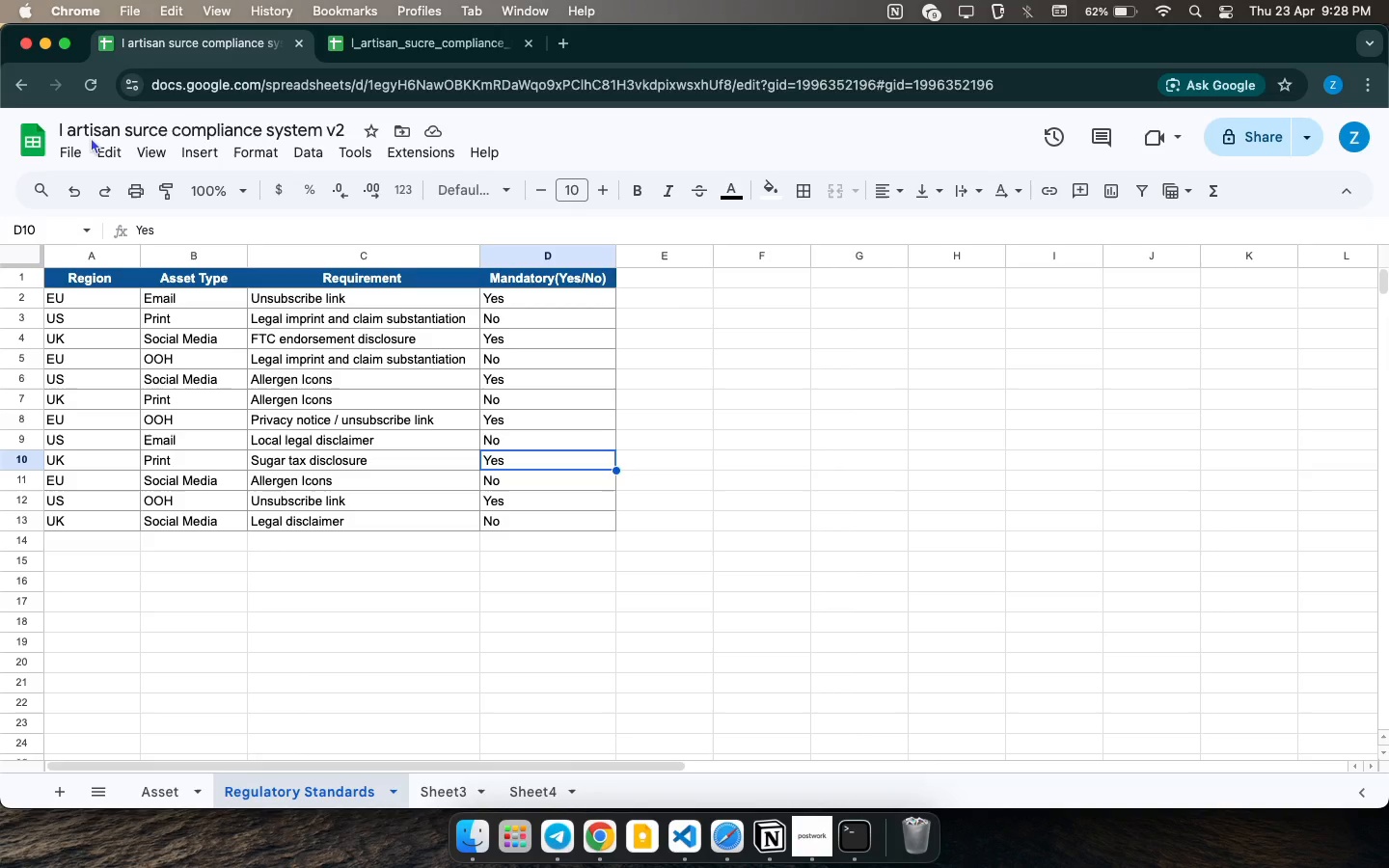 
left_click([521, 492])
 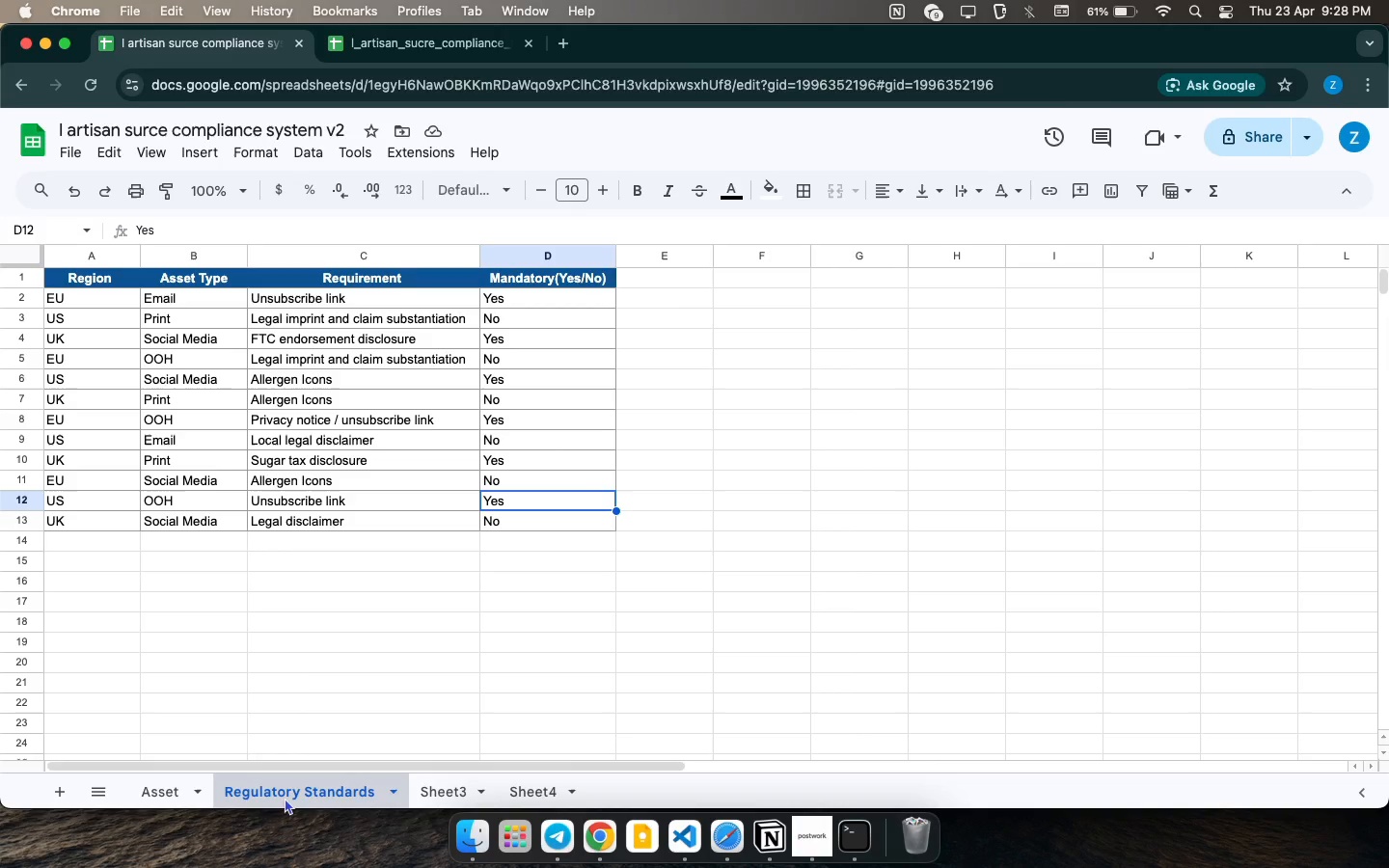 
wait(32.84)
 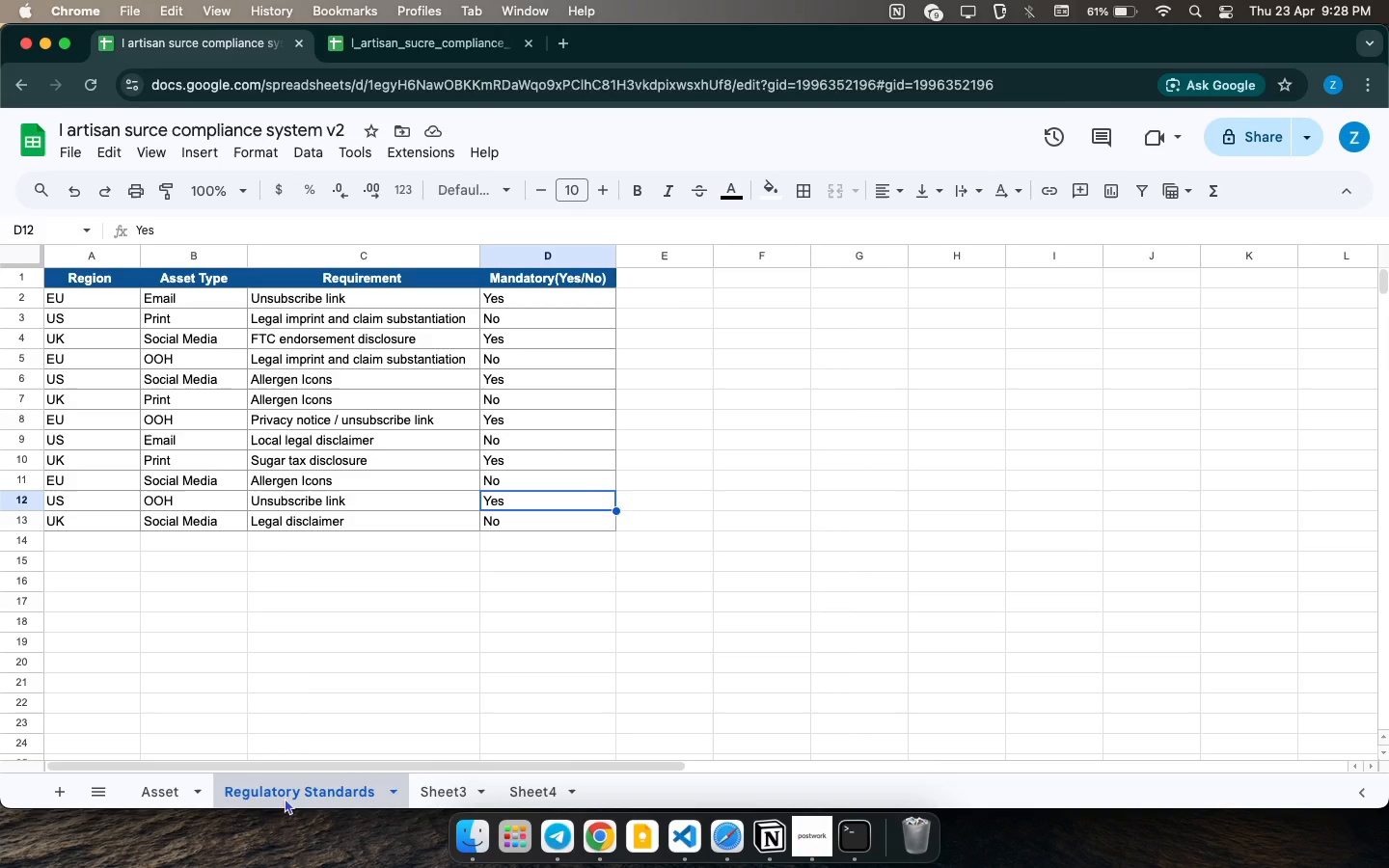 
left_click([538, 512])
 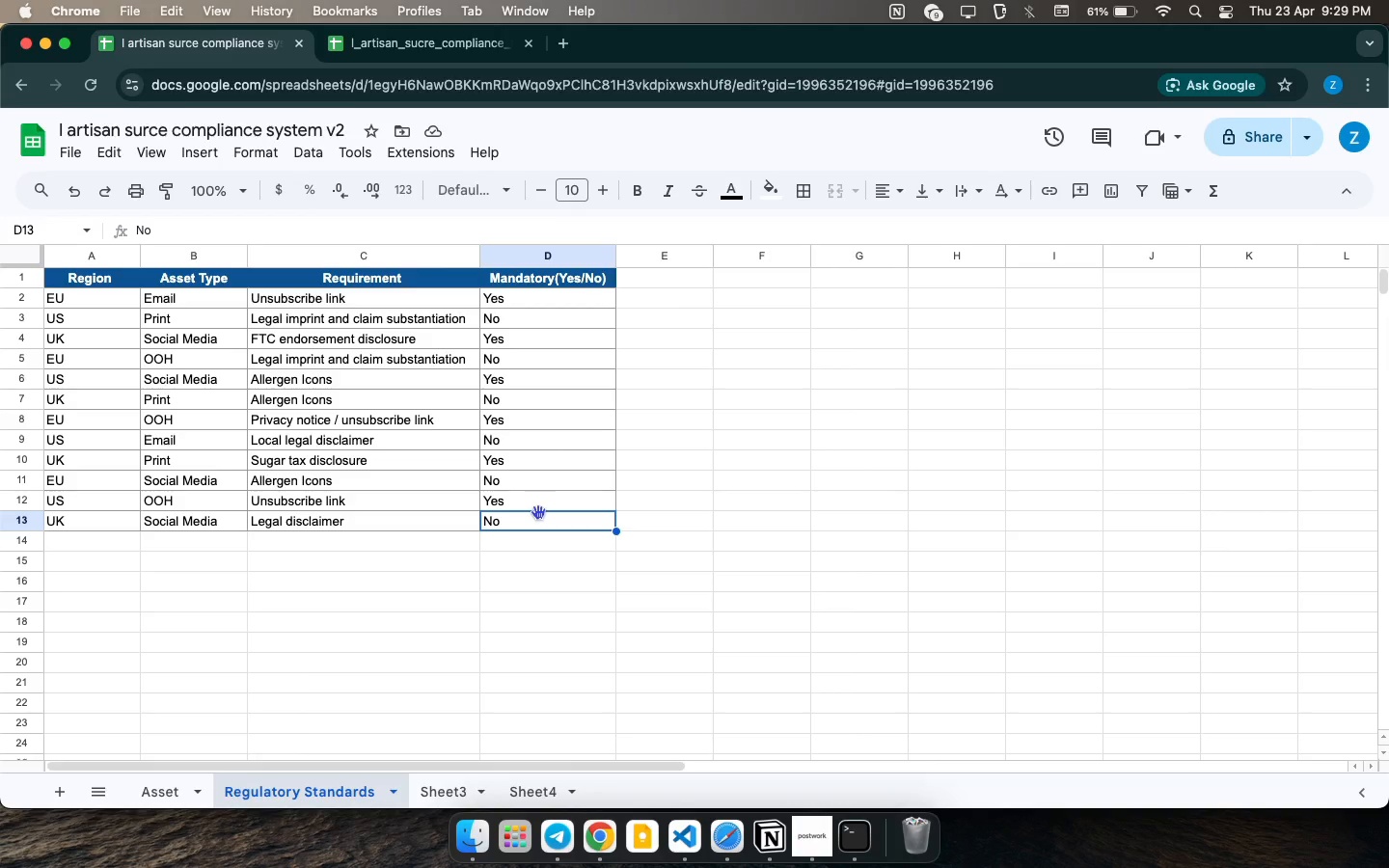 
wait(12.29)
 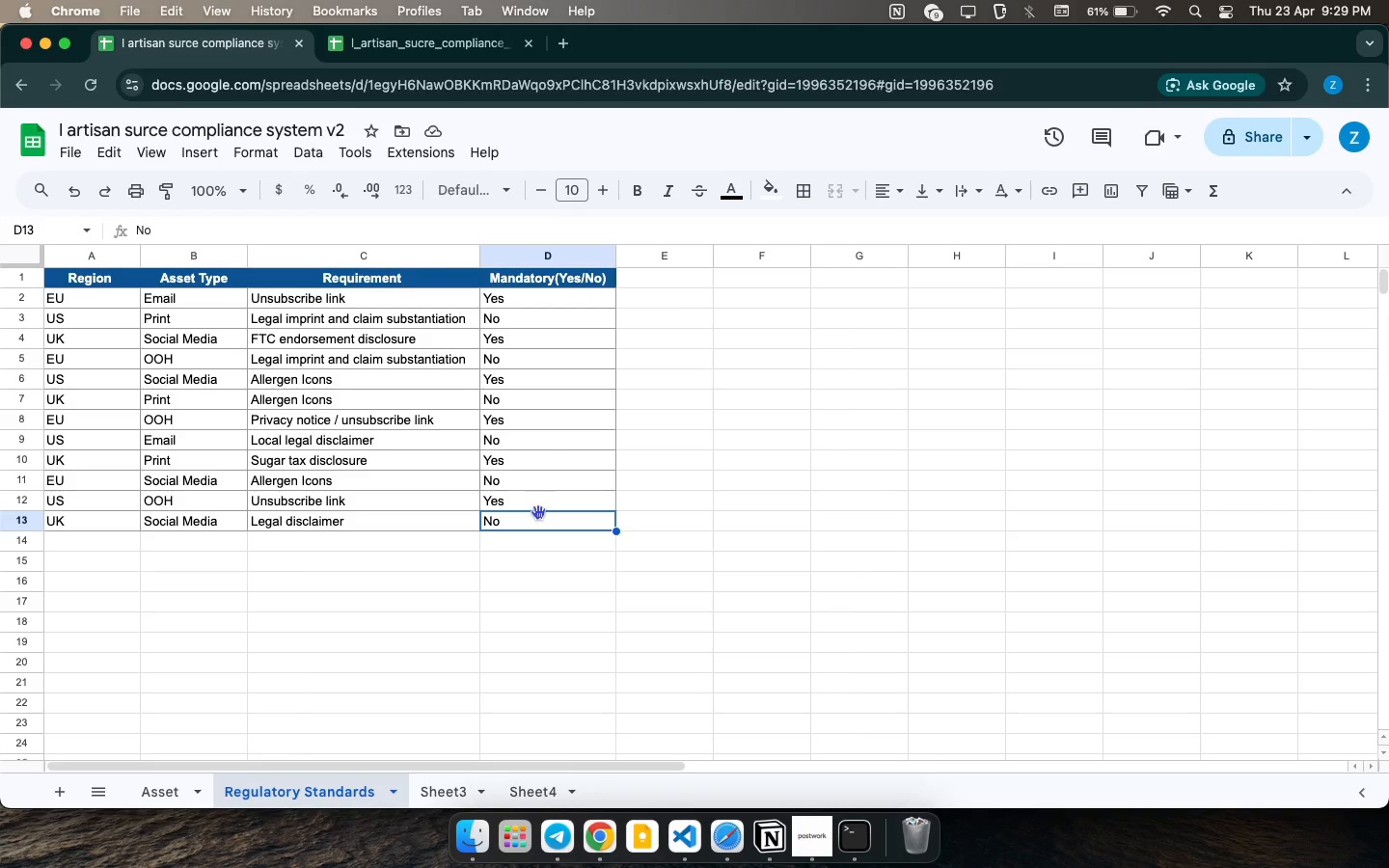 
double_click([428, 787])
 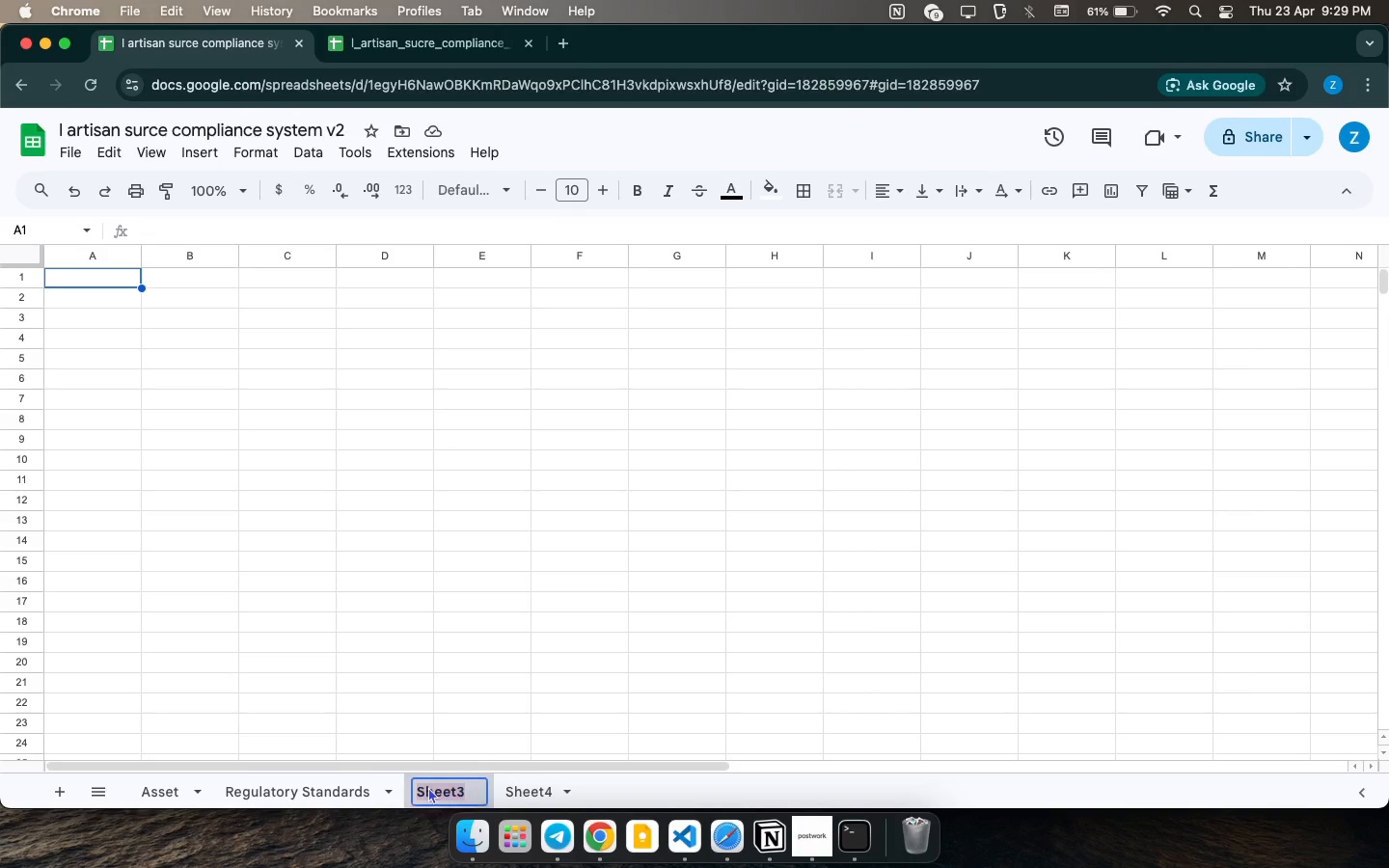 
type(Checklist)
 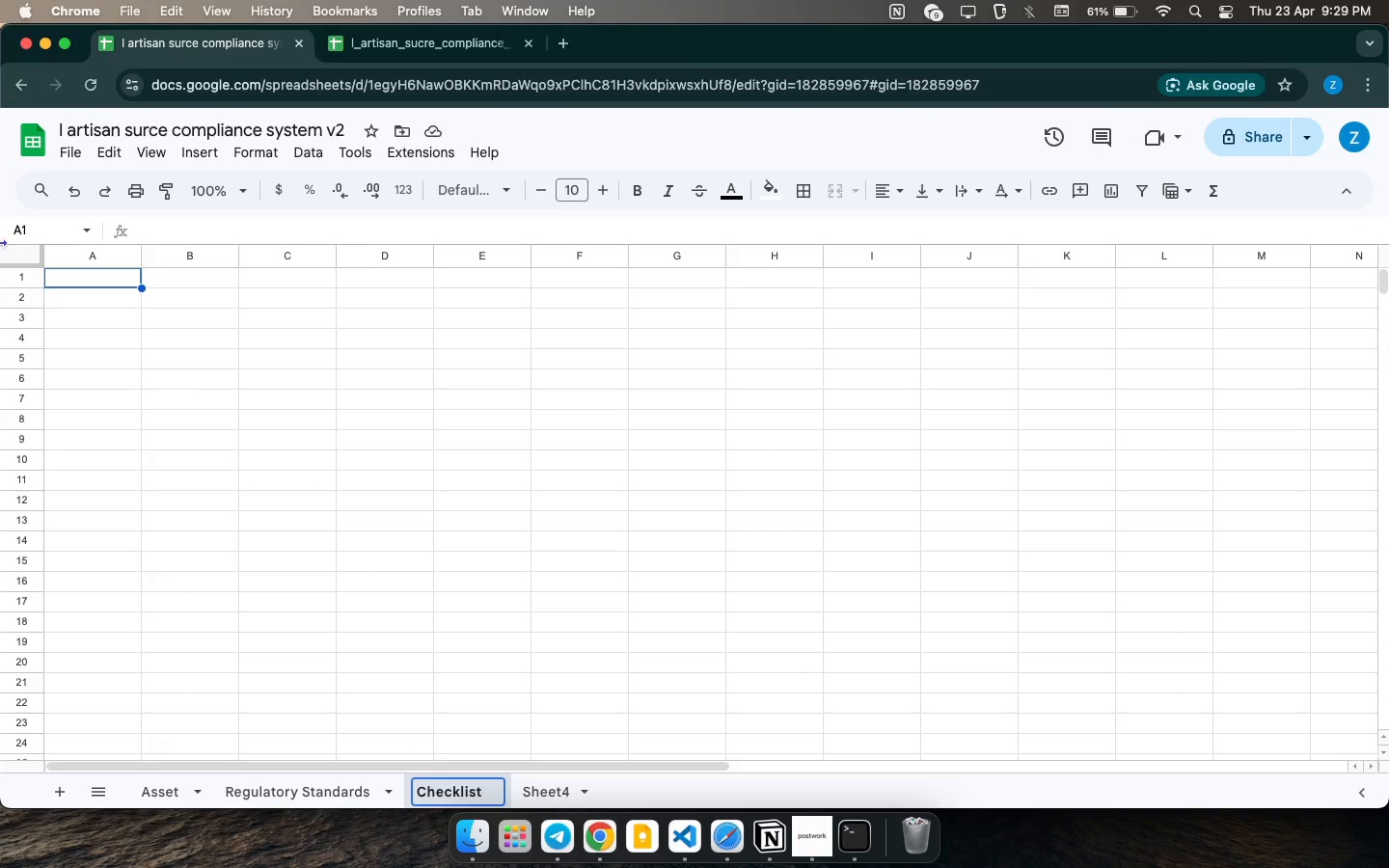 
left_click([112, 273])
 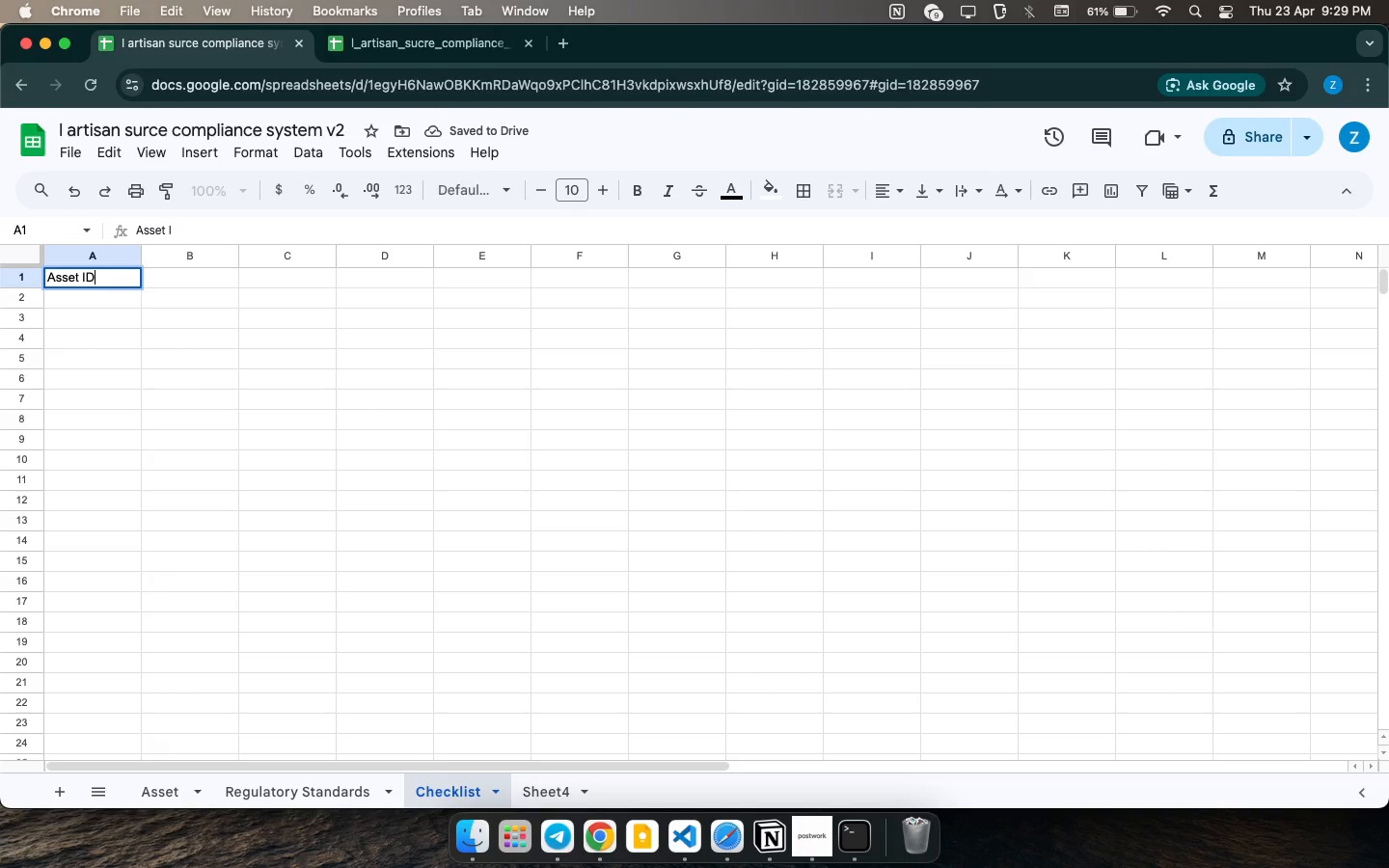 
type(Asset ID )
 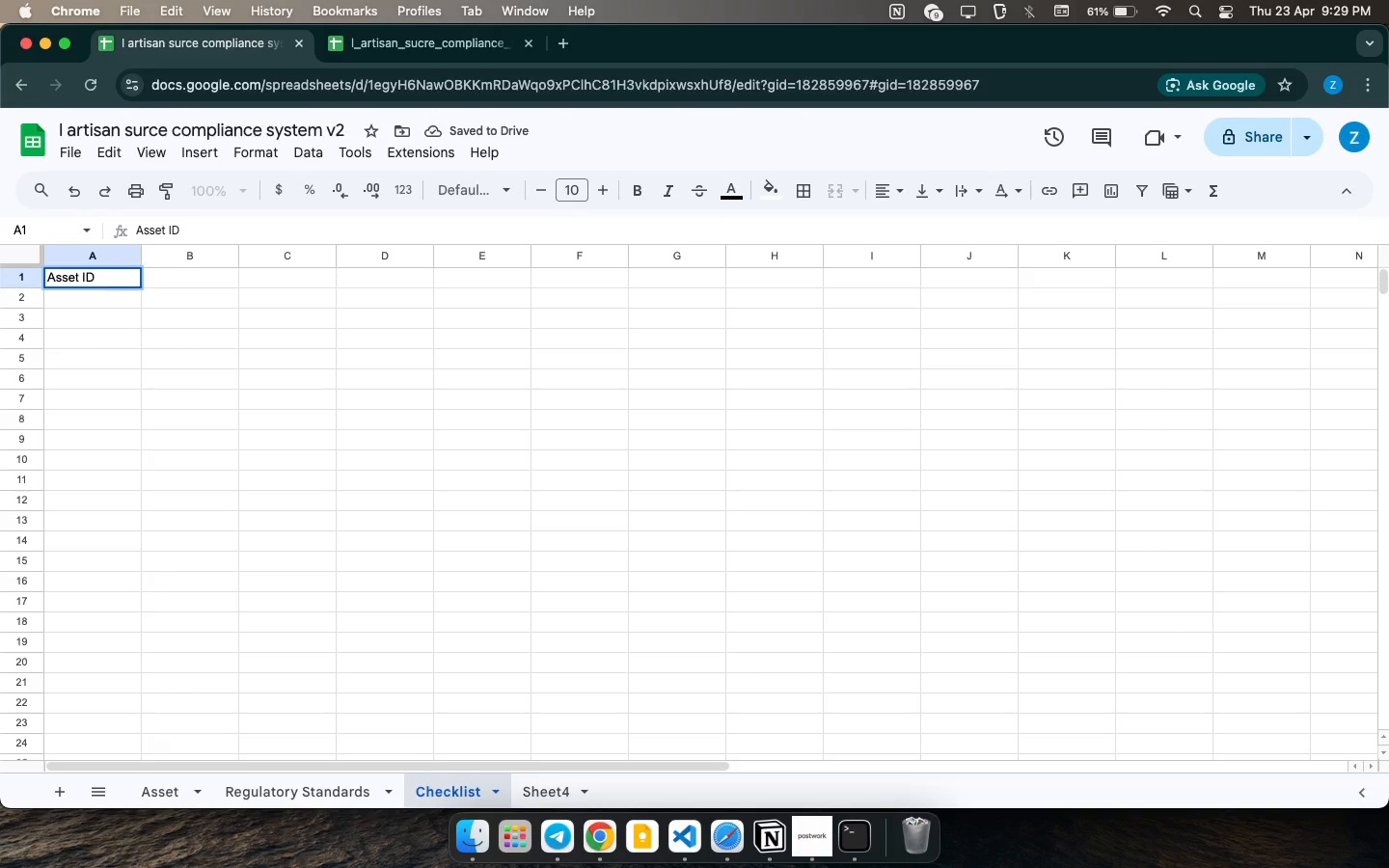 
key(ArrowRight)
 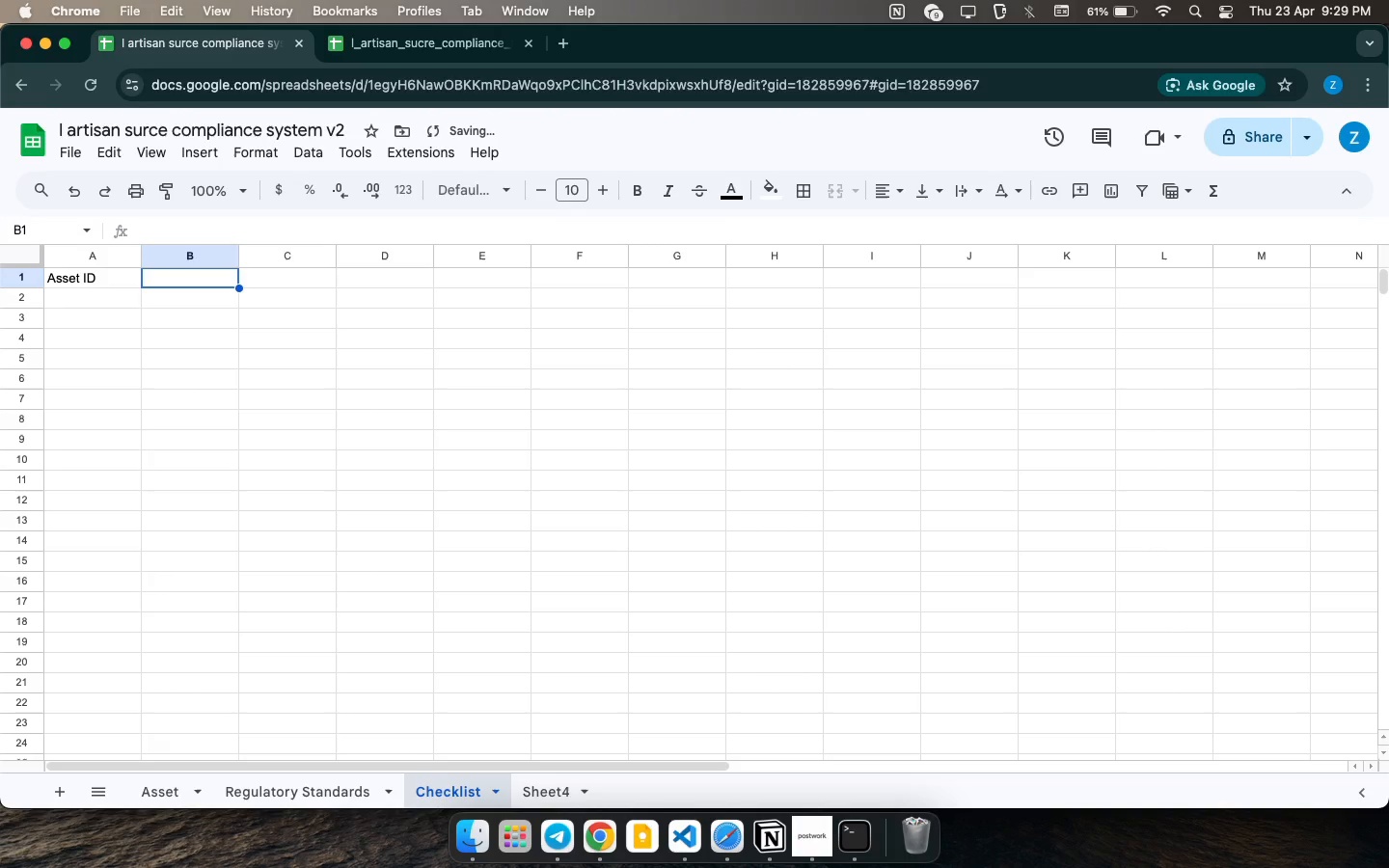 
type(Asset Name)
 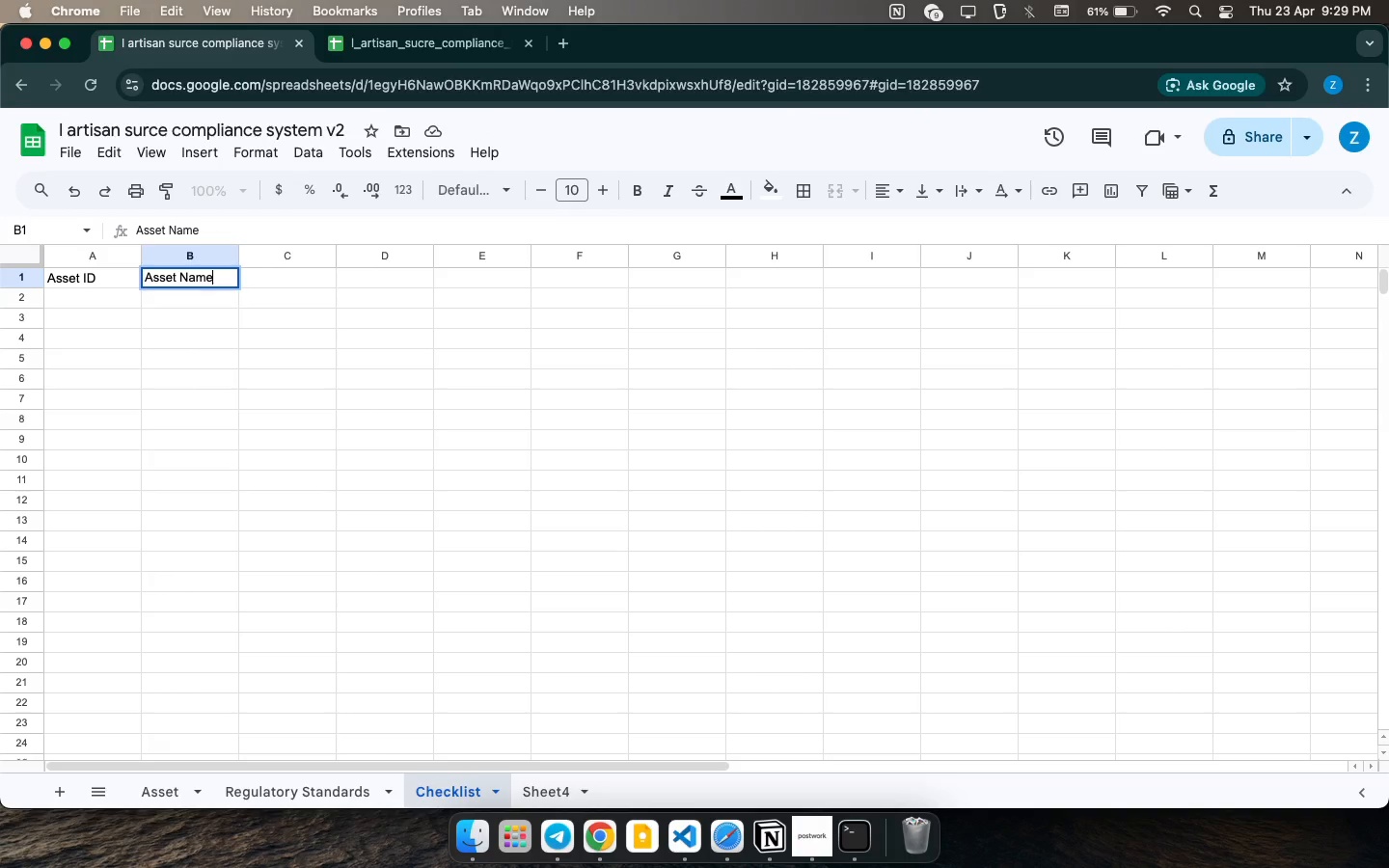 
key(ArrowRight)
 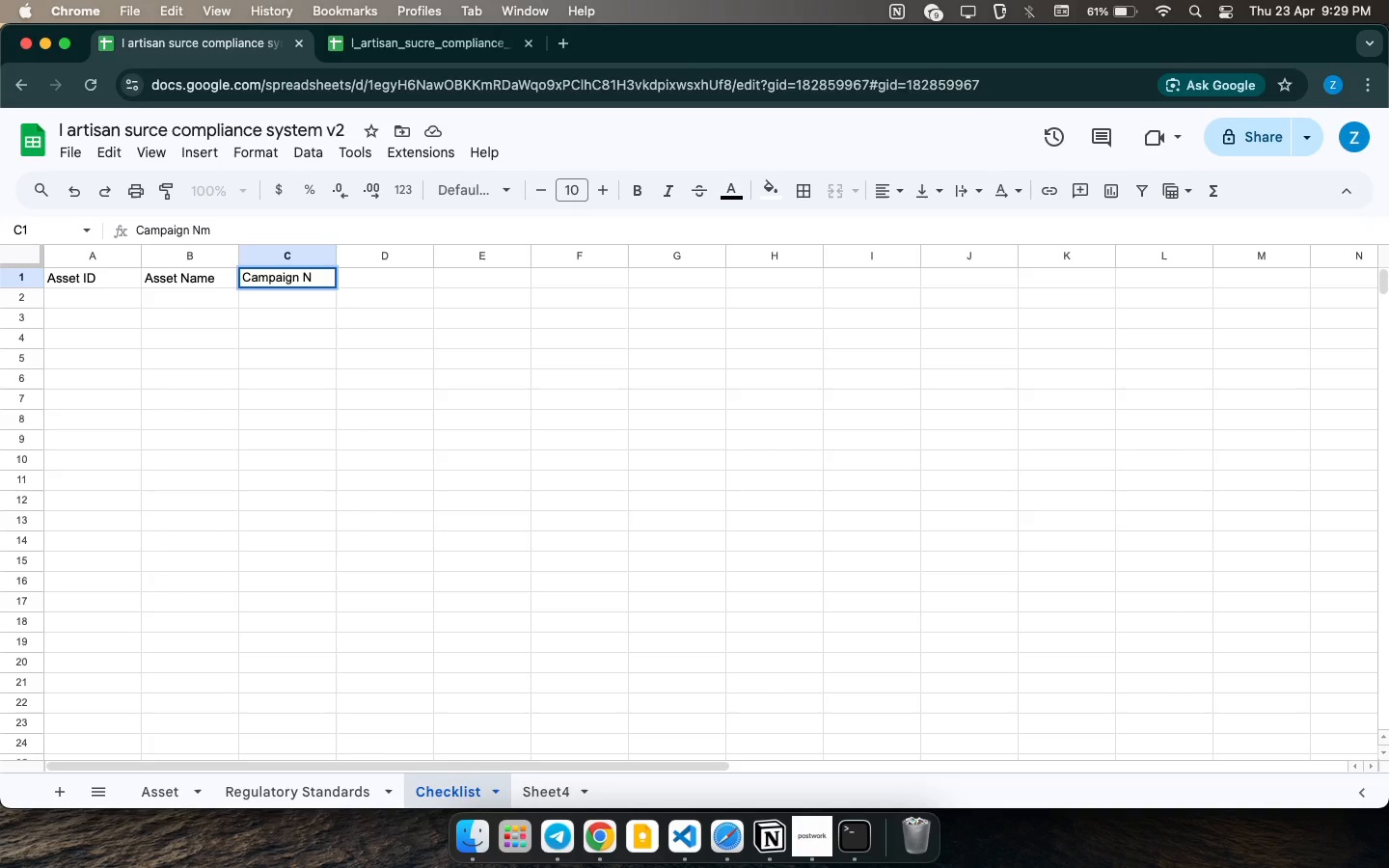 
type(Campaign Nm)
key(Backspace)
type(ame )
 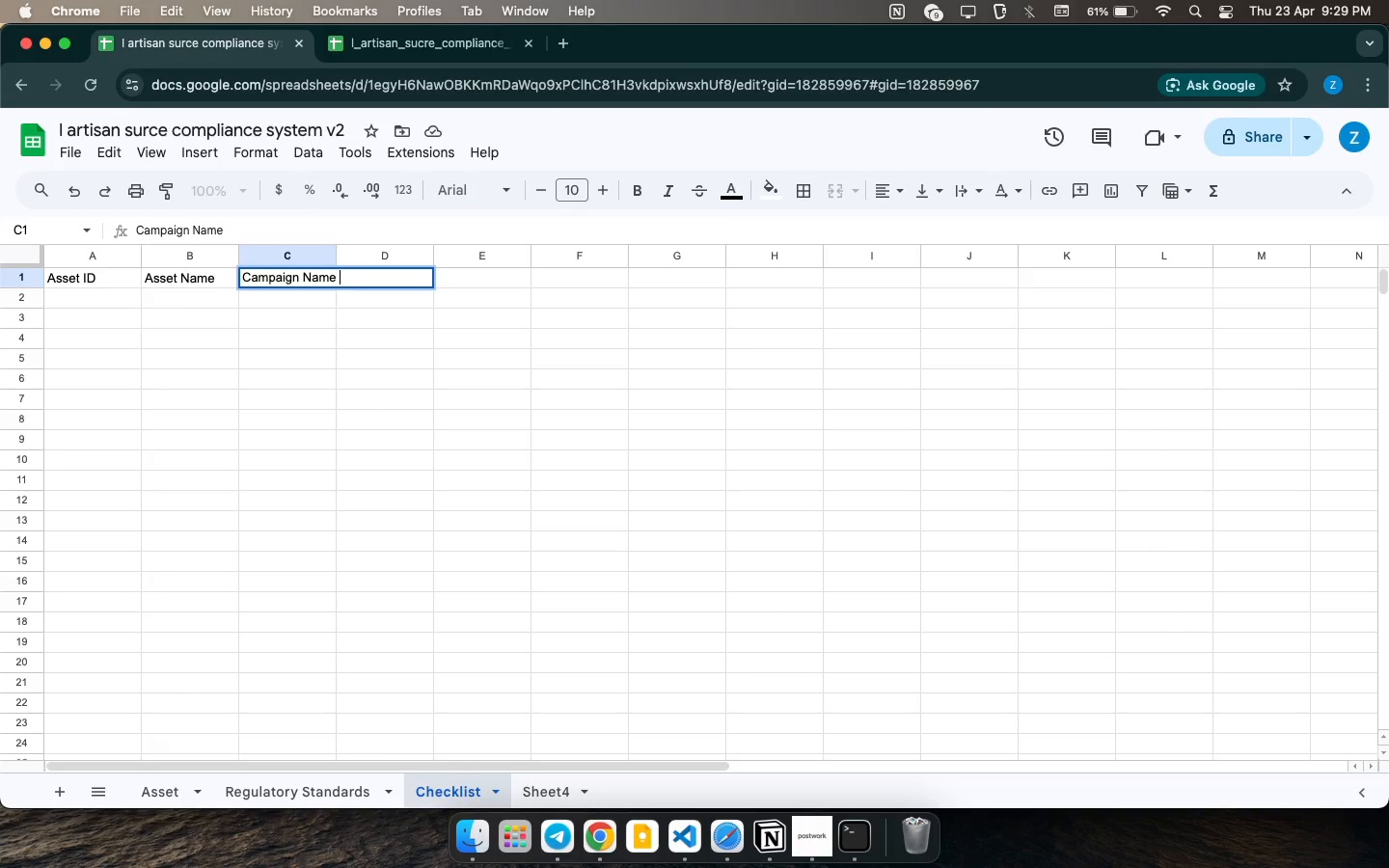 
key(ArrowRight)
 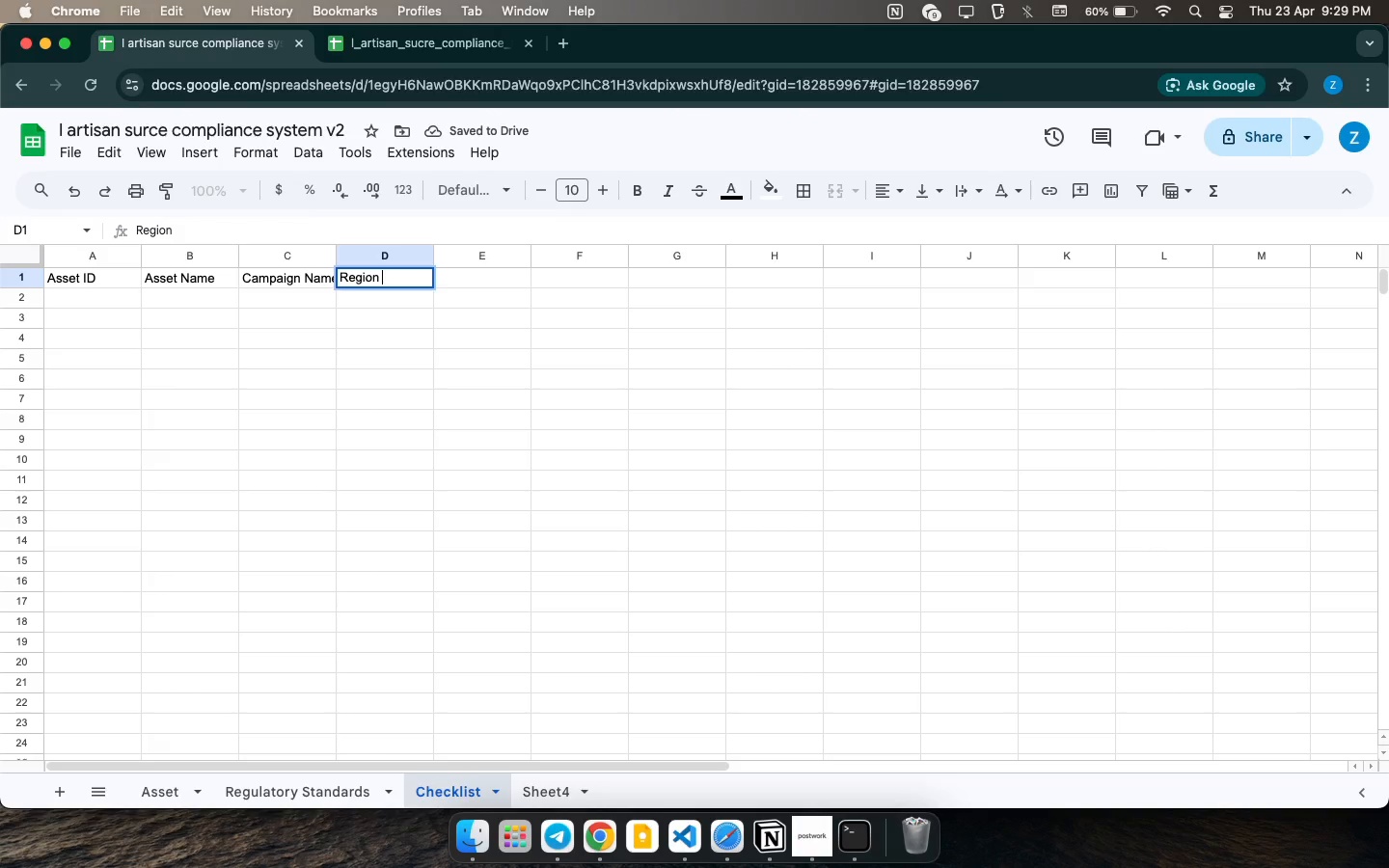 
type(Region )
 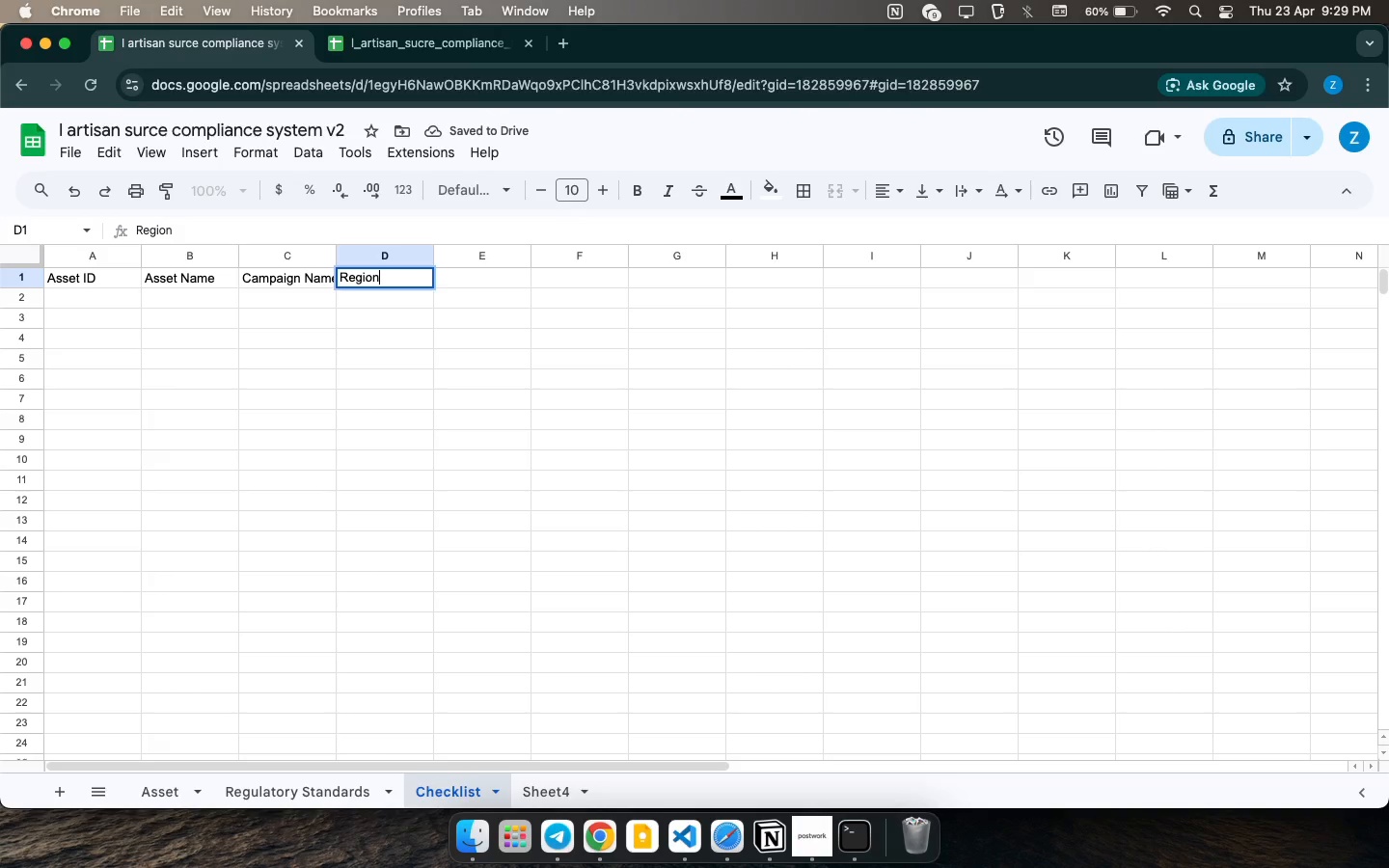 
key(ArrowRight)
 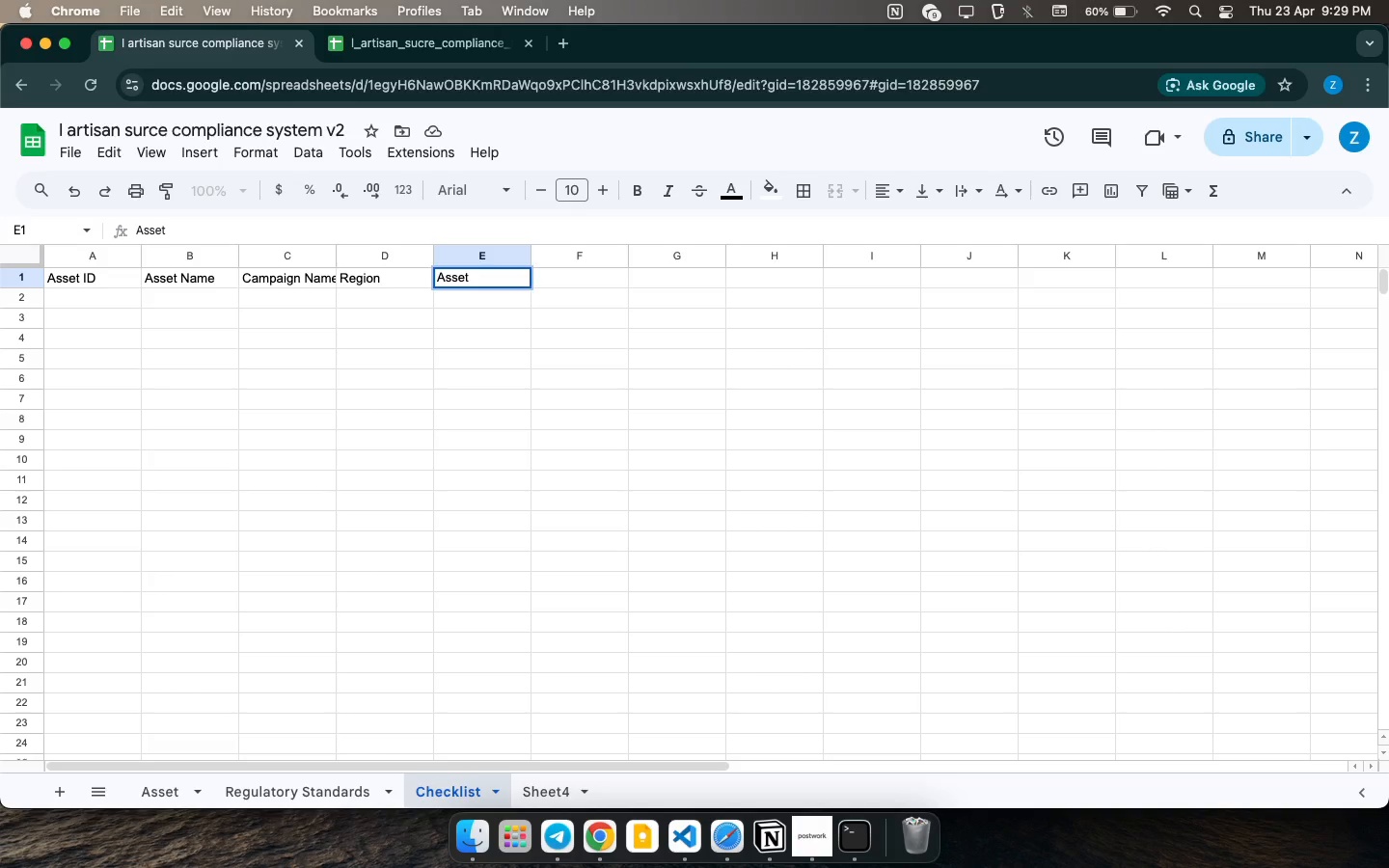 
type(AS)
key(Backspace)
type(sset Type)
 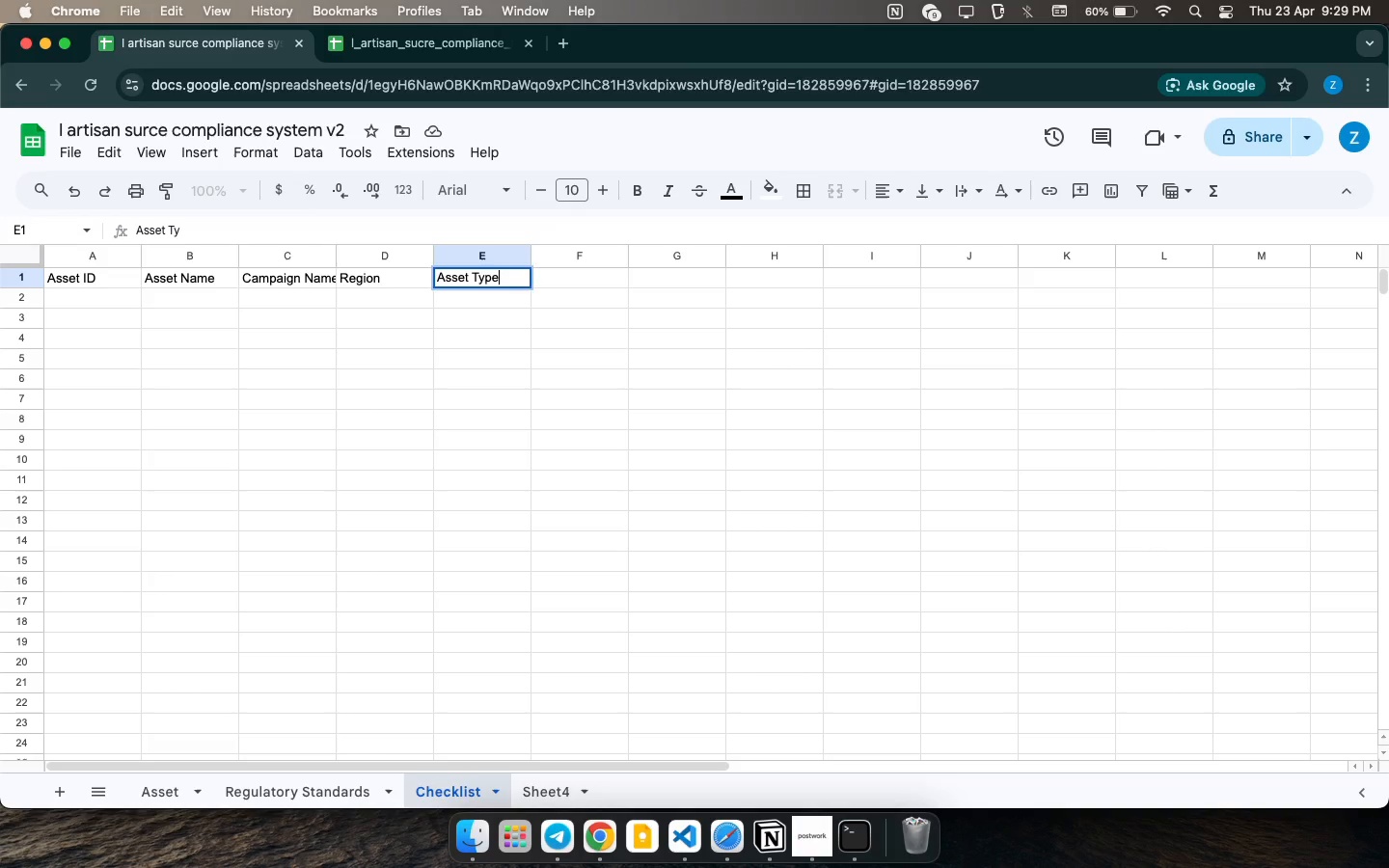 
key(ArrowRight)
 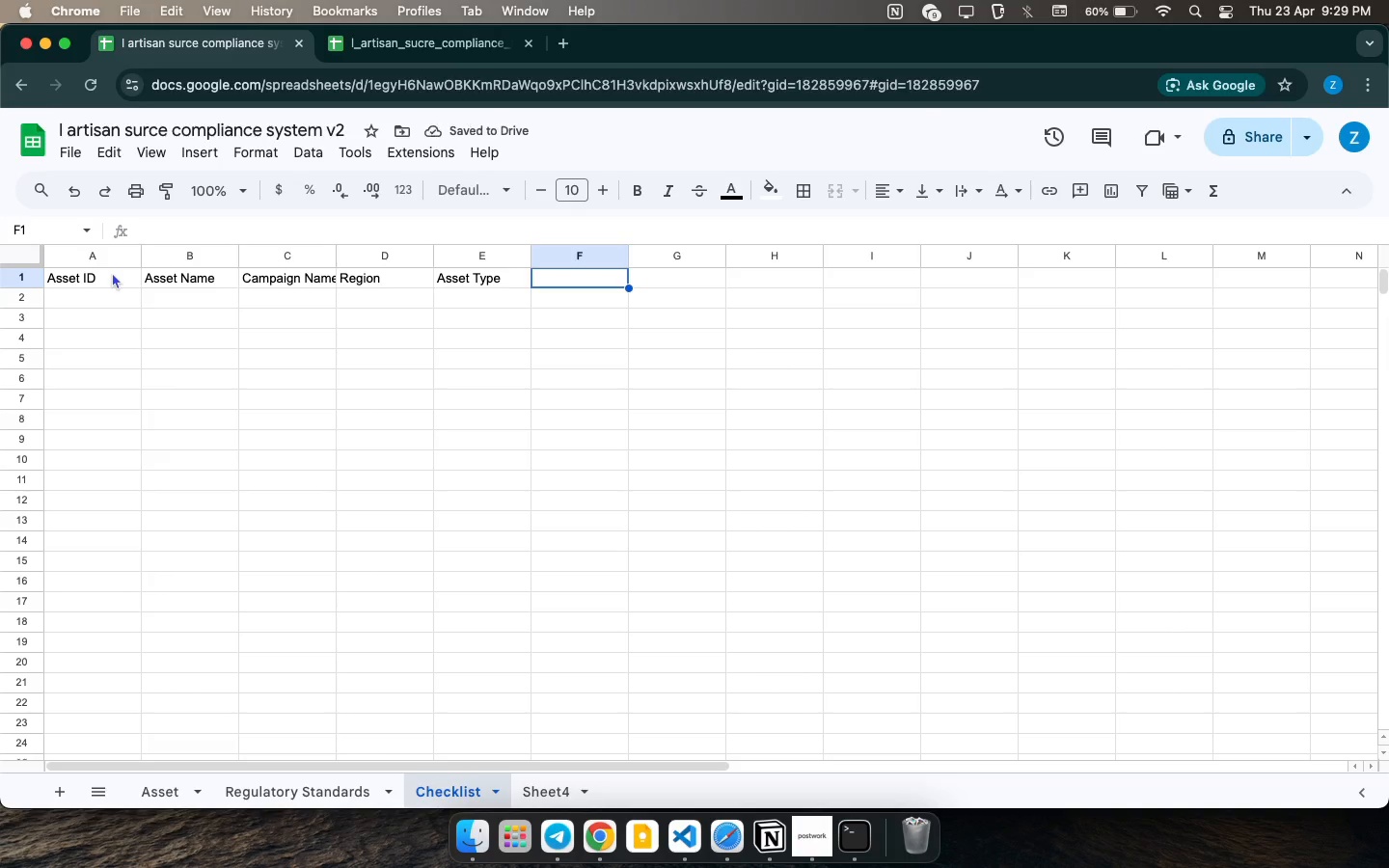 
type(Required Checks )
 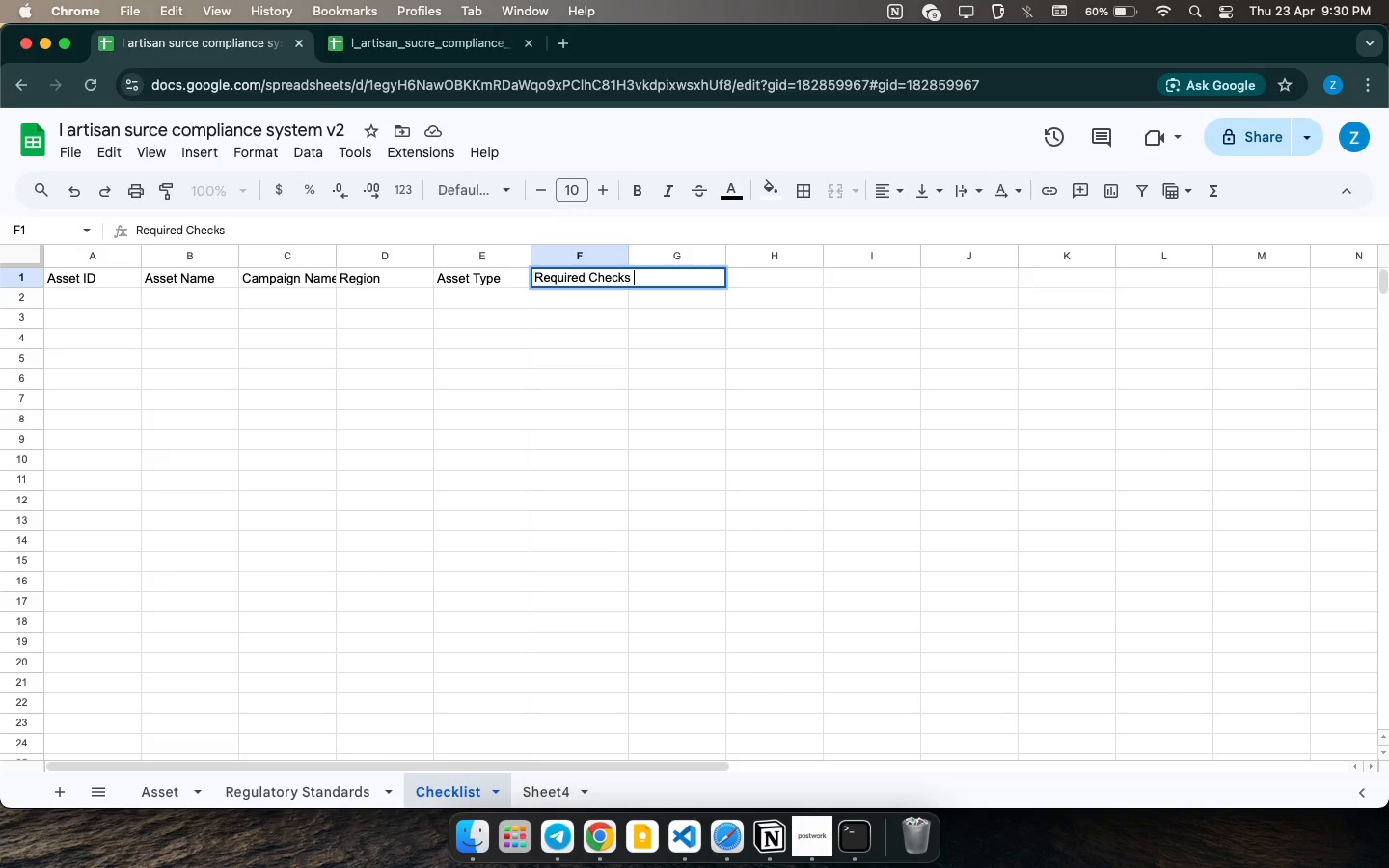 
key(ArrowRight)
 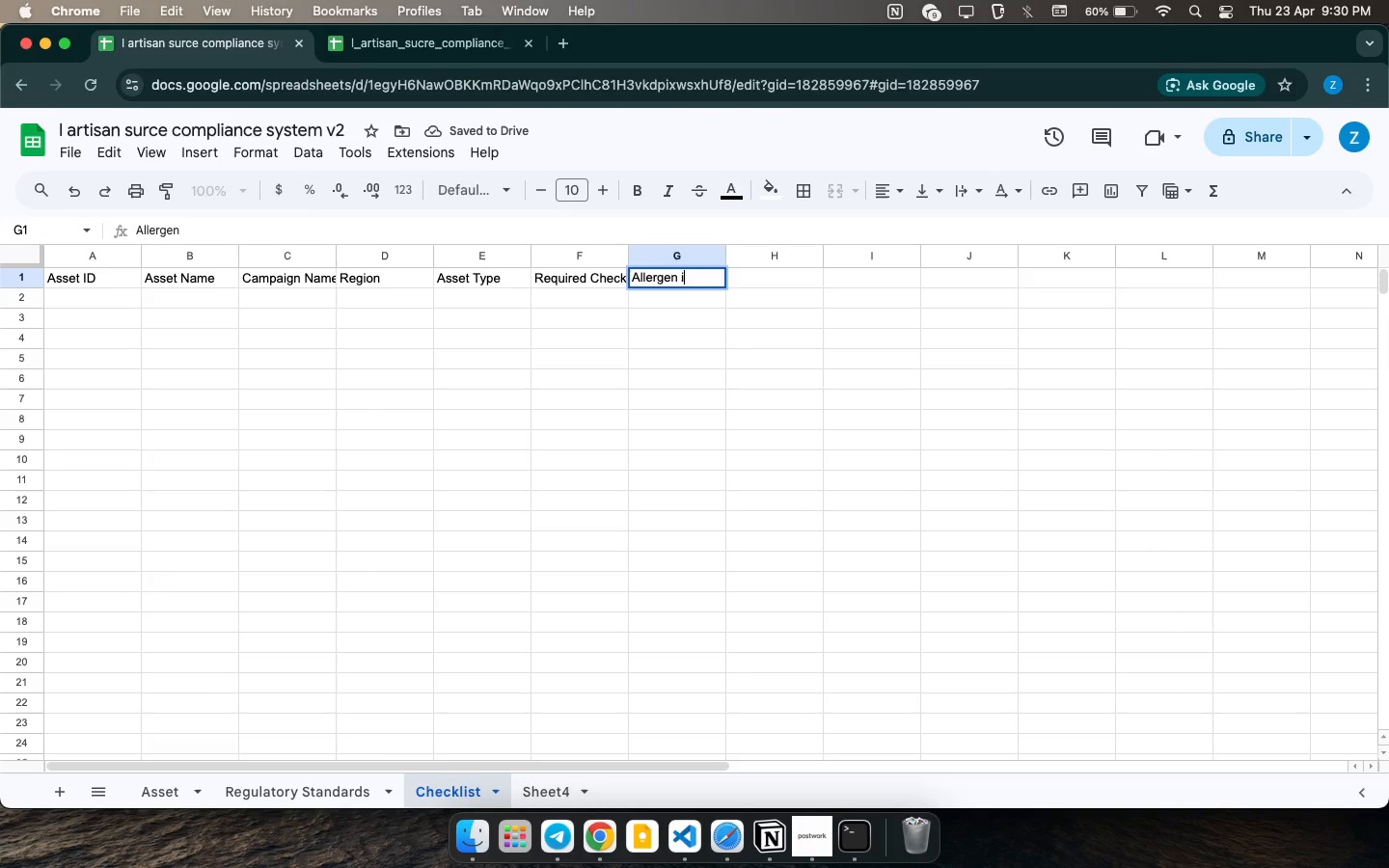 
type(Allergen icons )
 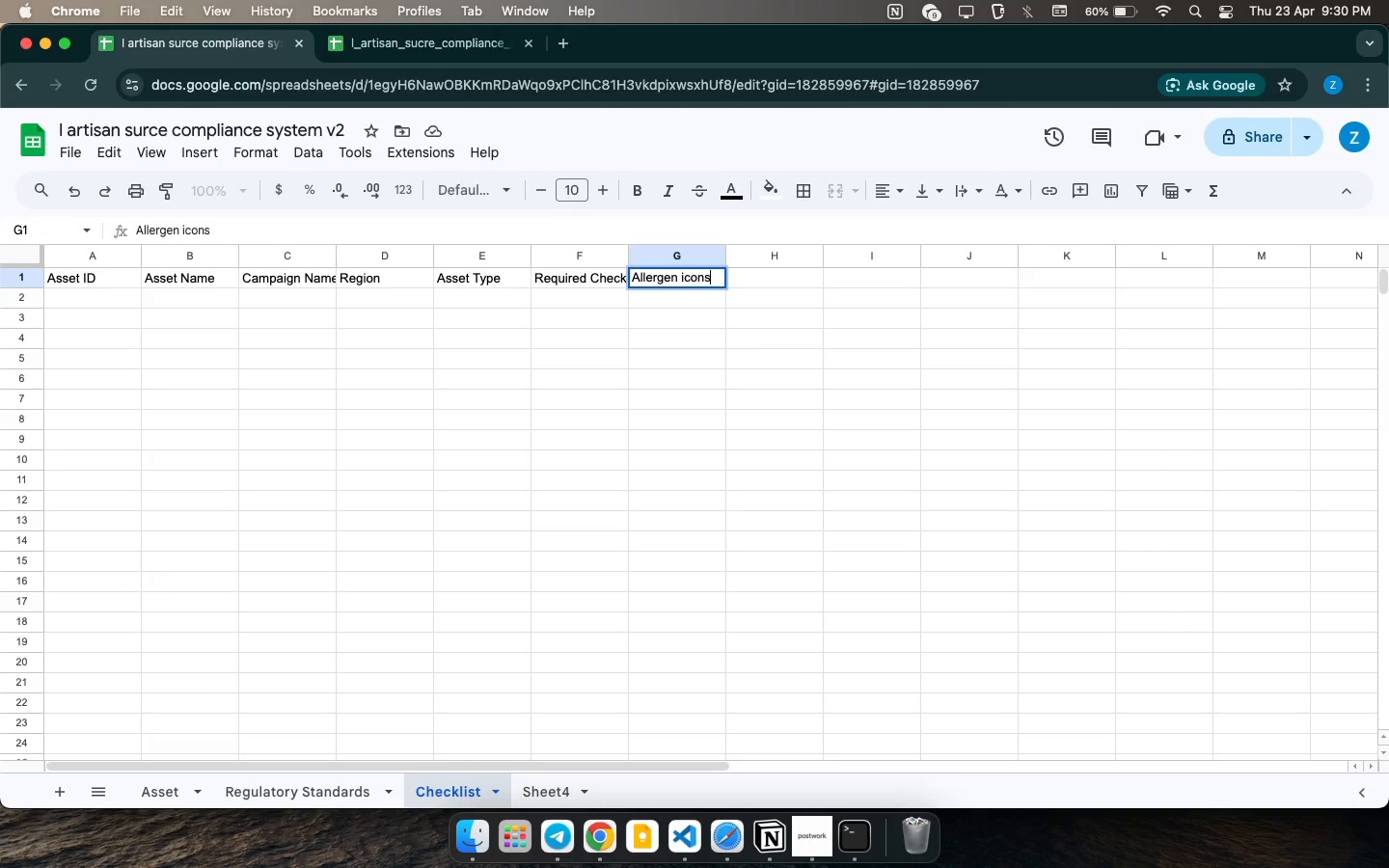 
key(ArrowRight)
 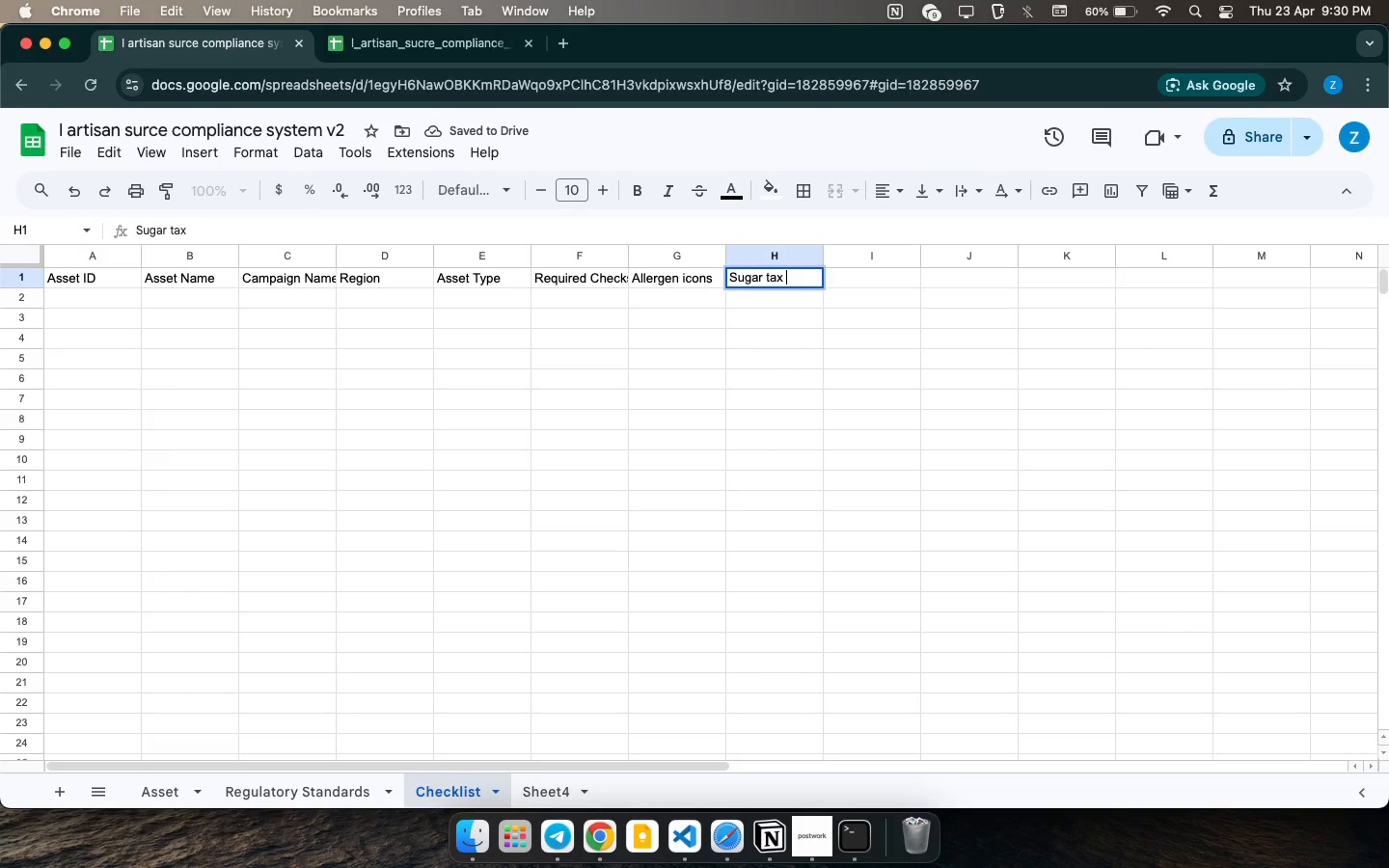 
type(Sugar tax s)
key(Backspace)
type(ds)
key(Backspace)
type(isclosure)
 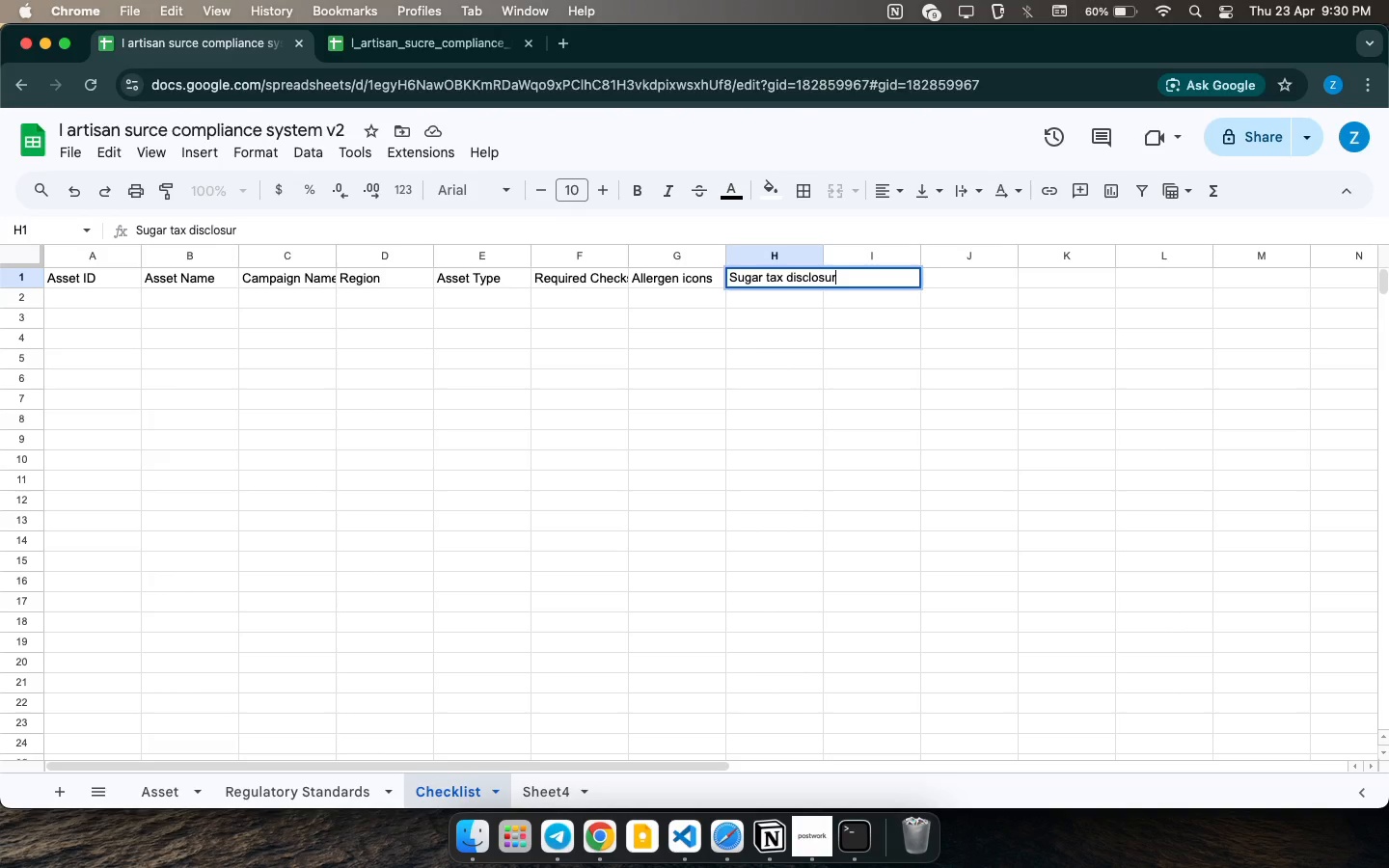 
key(ArrowRight)
 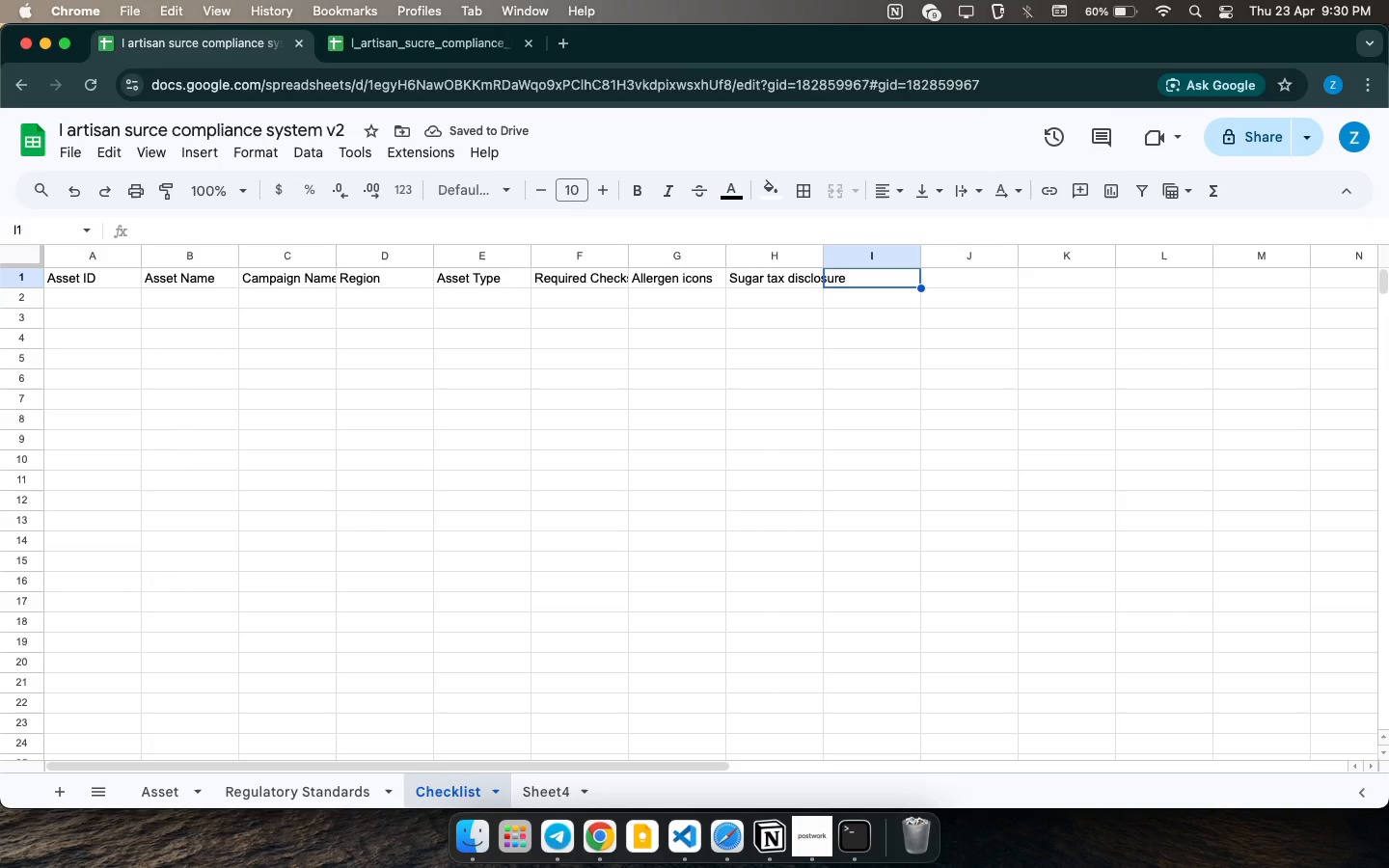 
type(u)
key(Backspace)
type(Unsubscribe link Risk )
key(Backspace)
key(Backspace)
key(Backspace)
key(Backspace)
key(Backspace)
 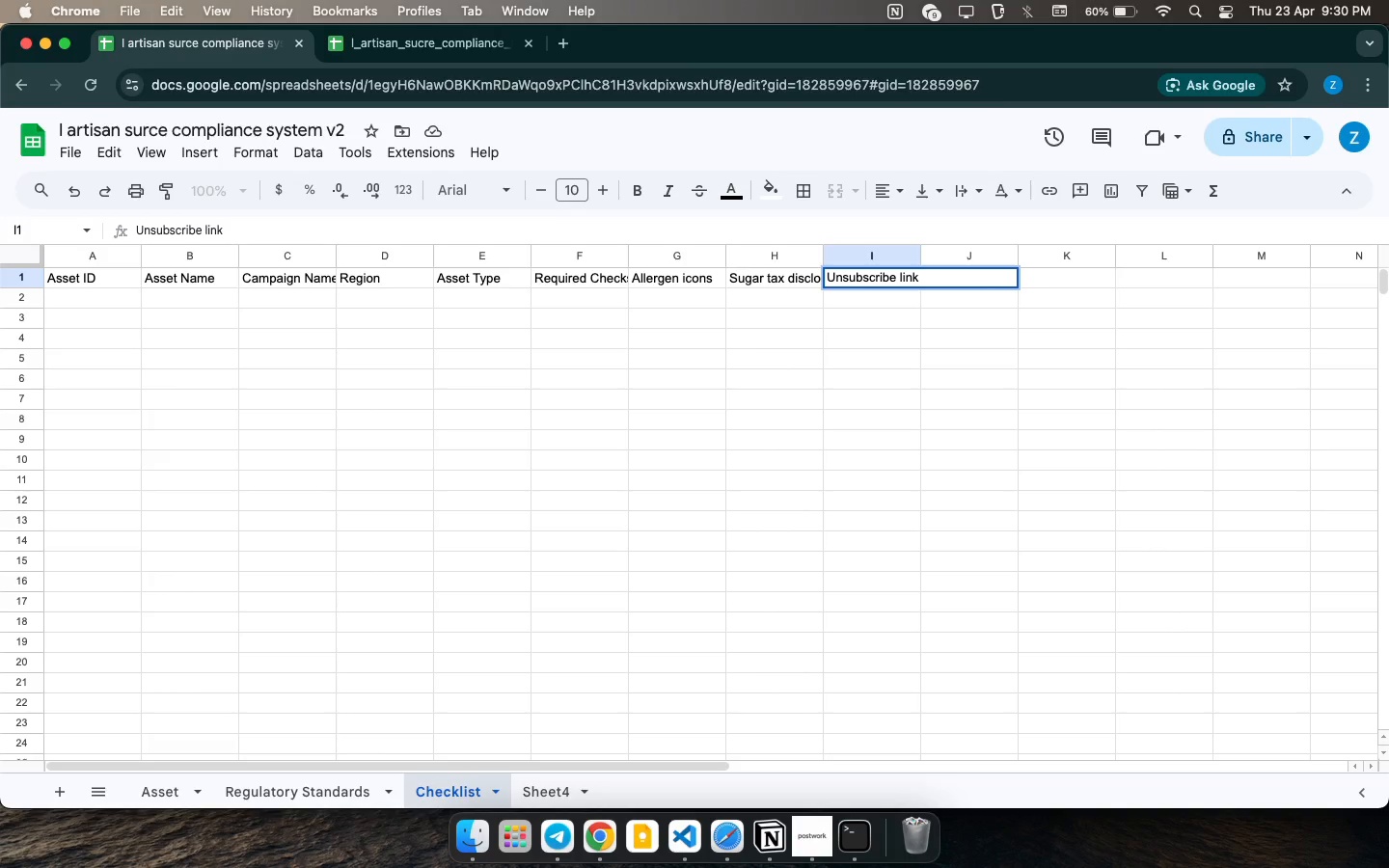 
key(ArrowRight)
 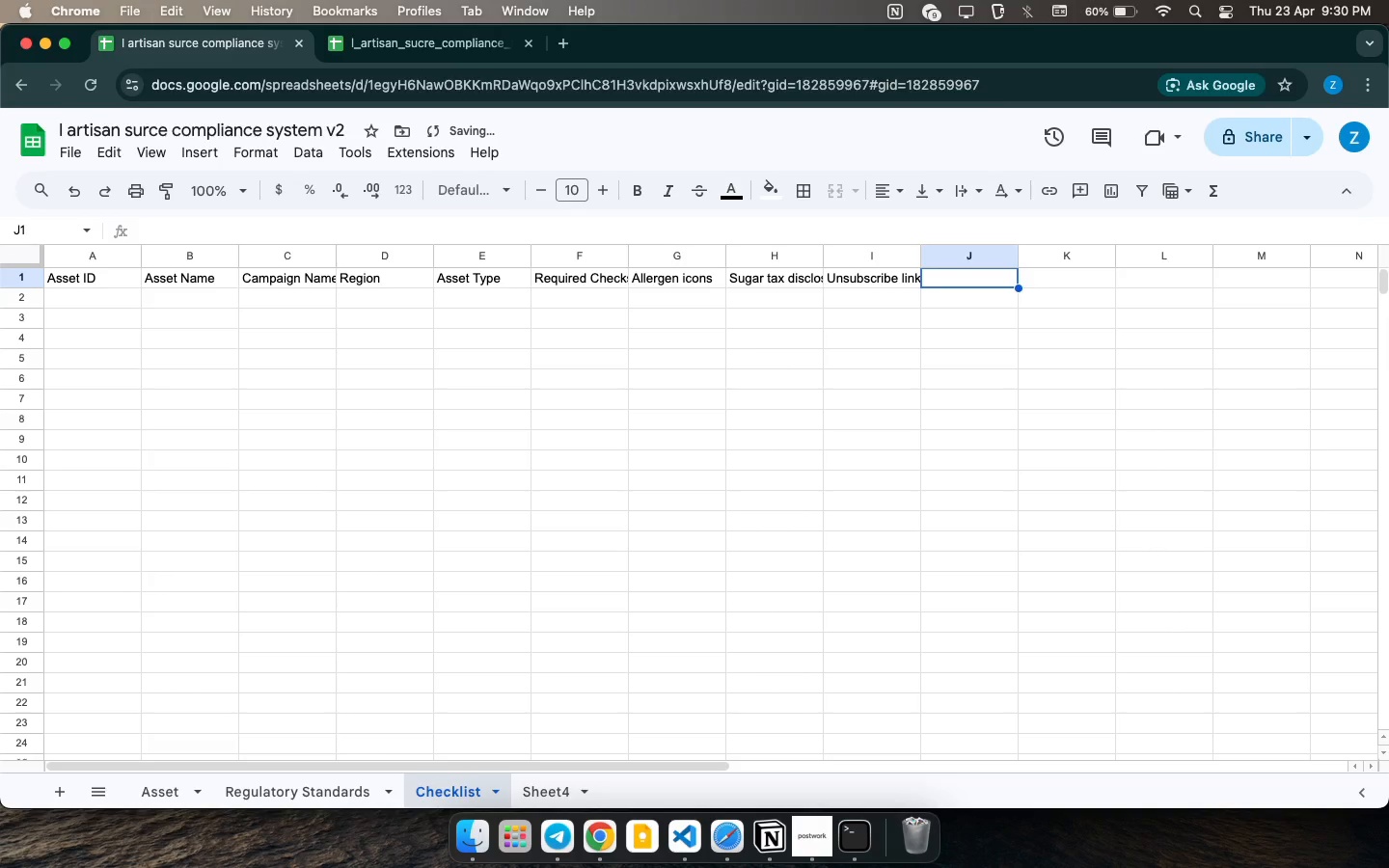 
type(Rist)
key(Backspace)
type(k Status)
 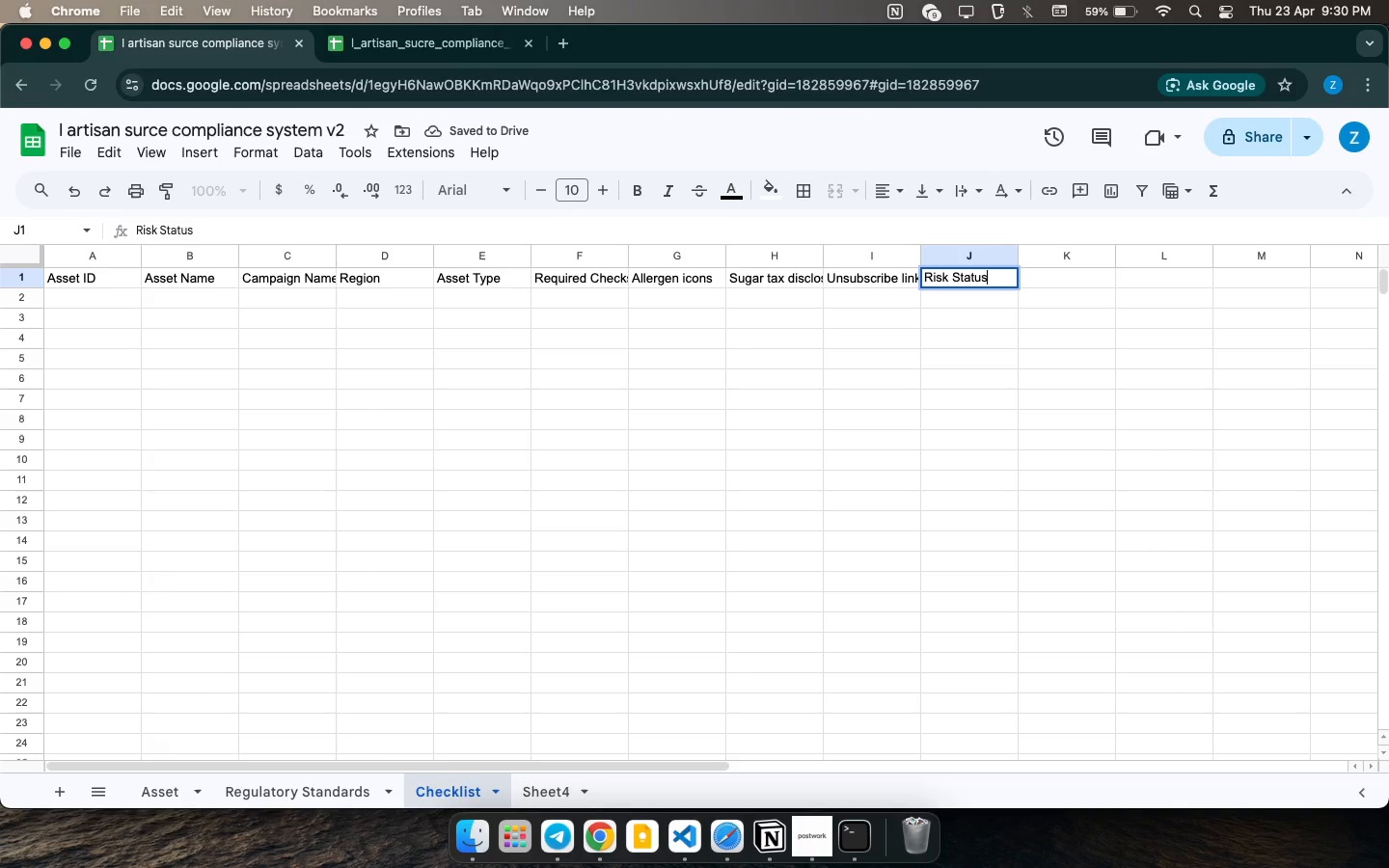 
key(ArrowRight)
 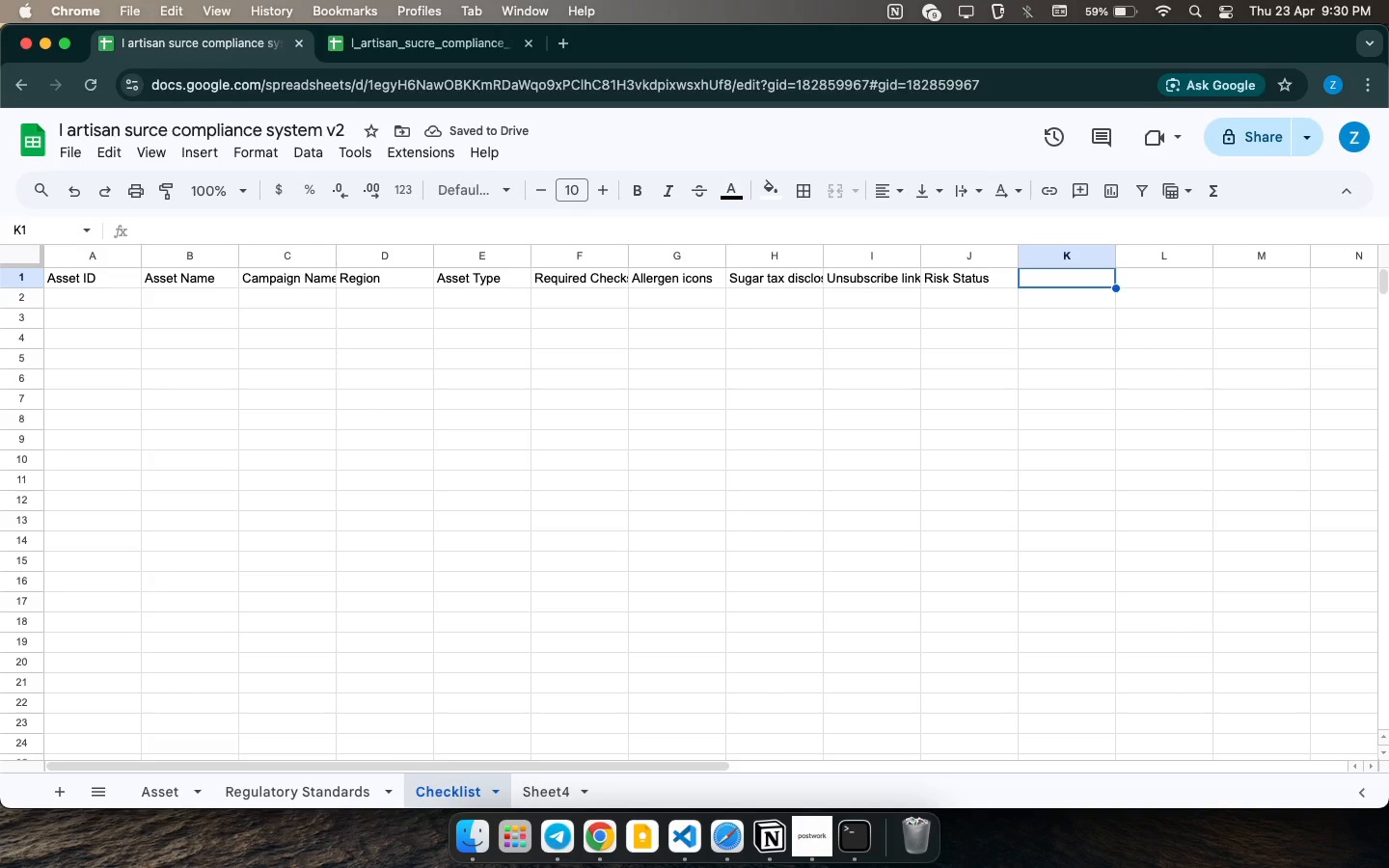 
type(Launch RE)
key(Backspace)
type(eady )
 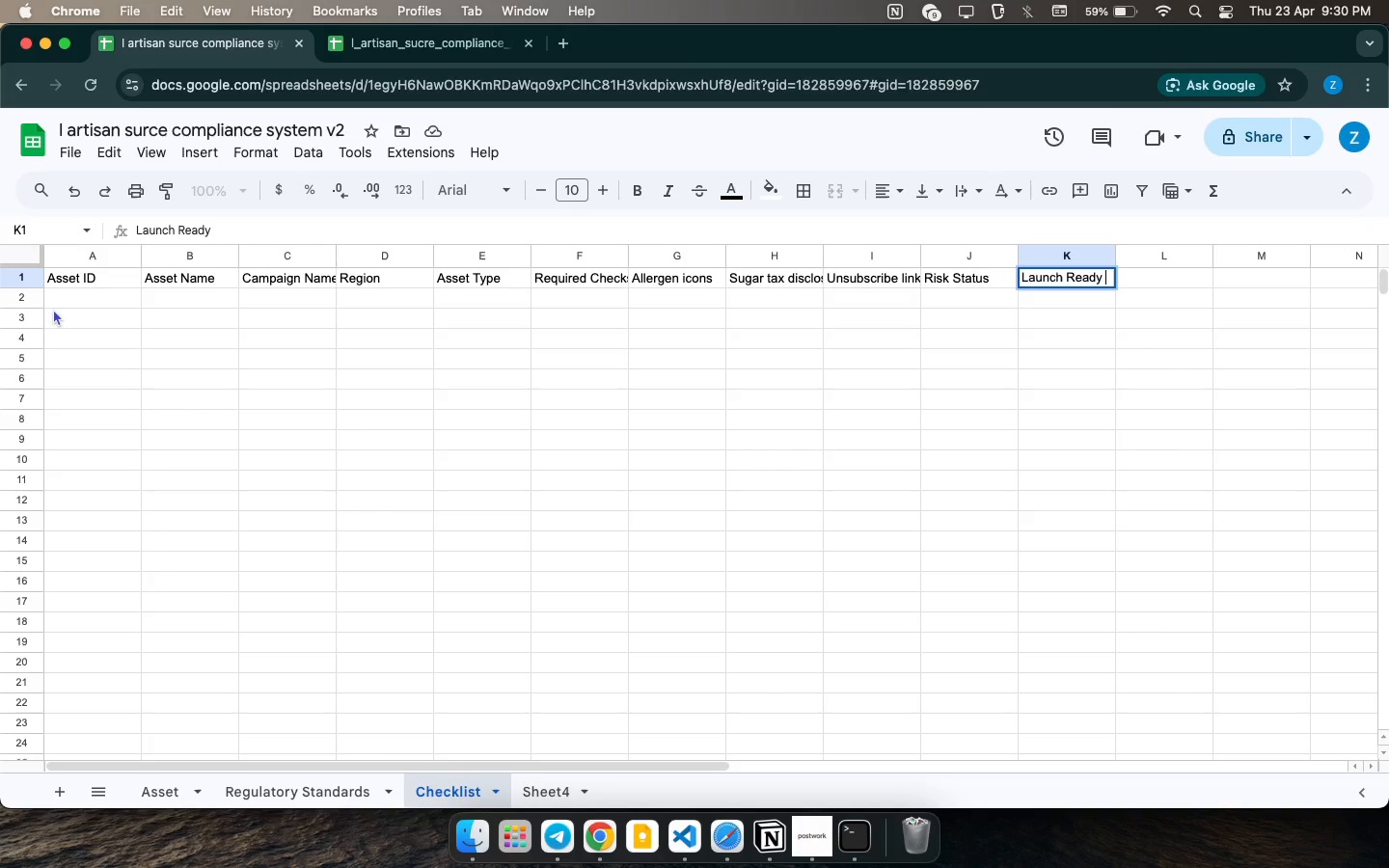 
left_click_drag(start_coordinate=[126, 280], to_coordinate=[1103, 285])
 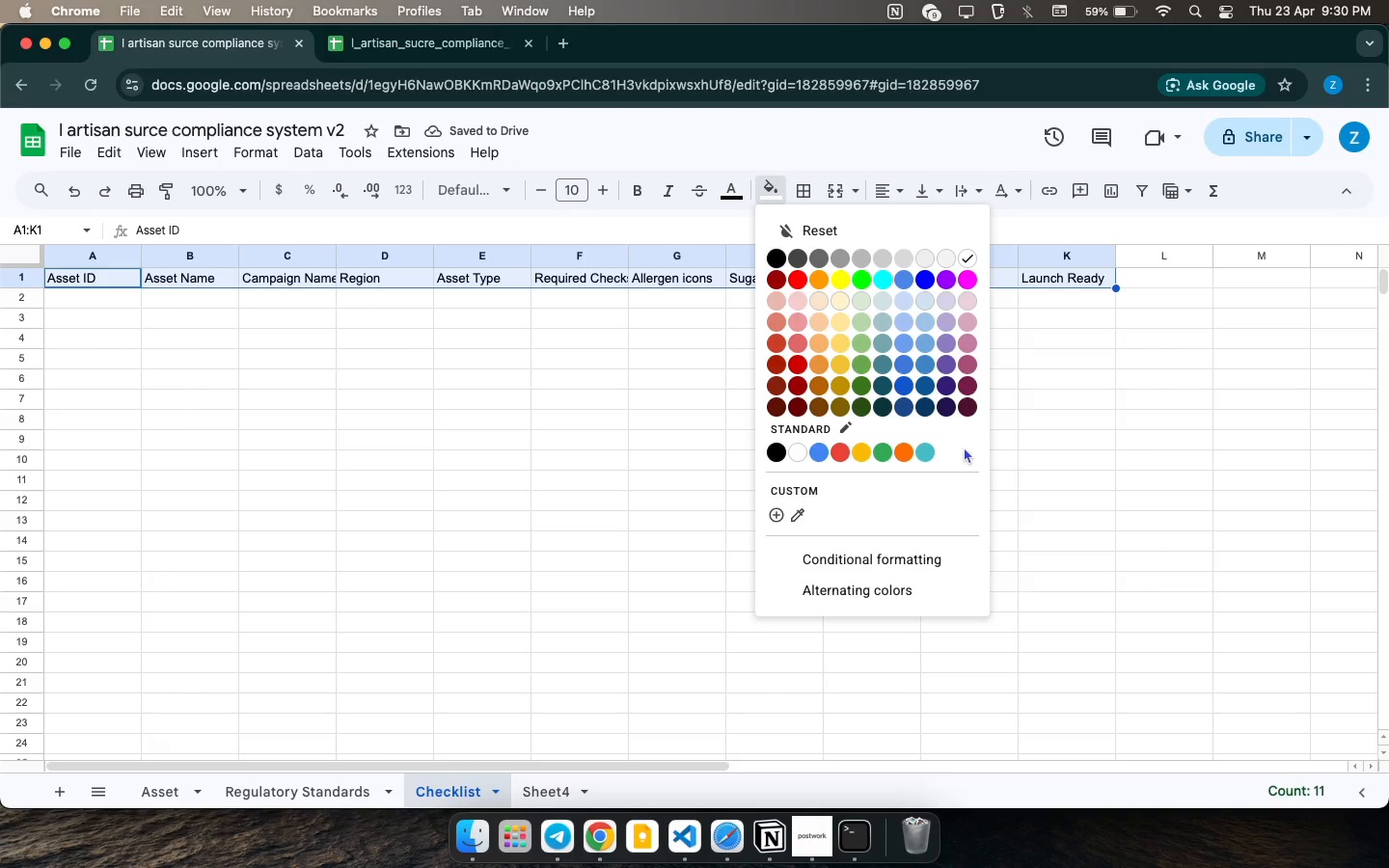 
left_click([926, 389])
 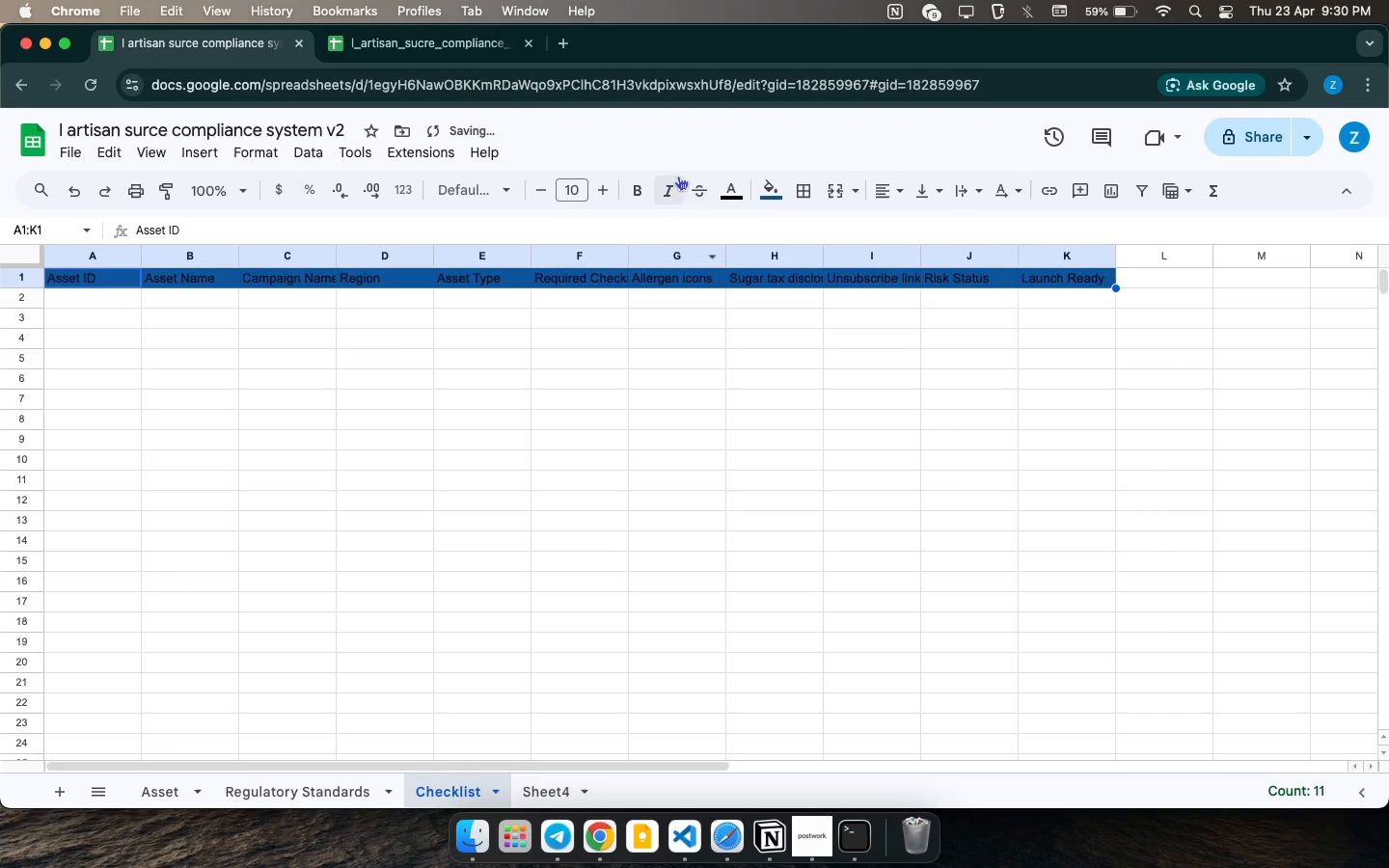 
left_click([730, 186])
 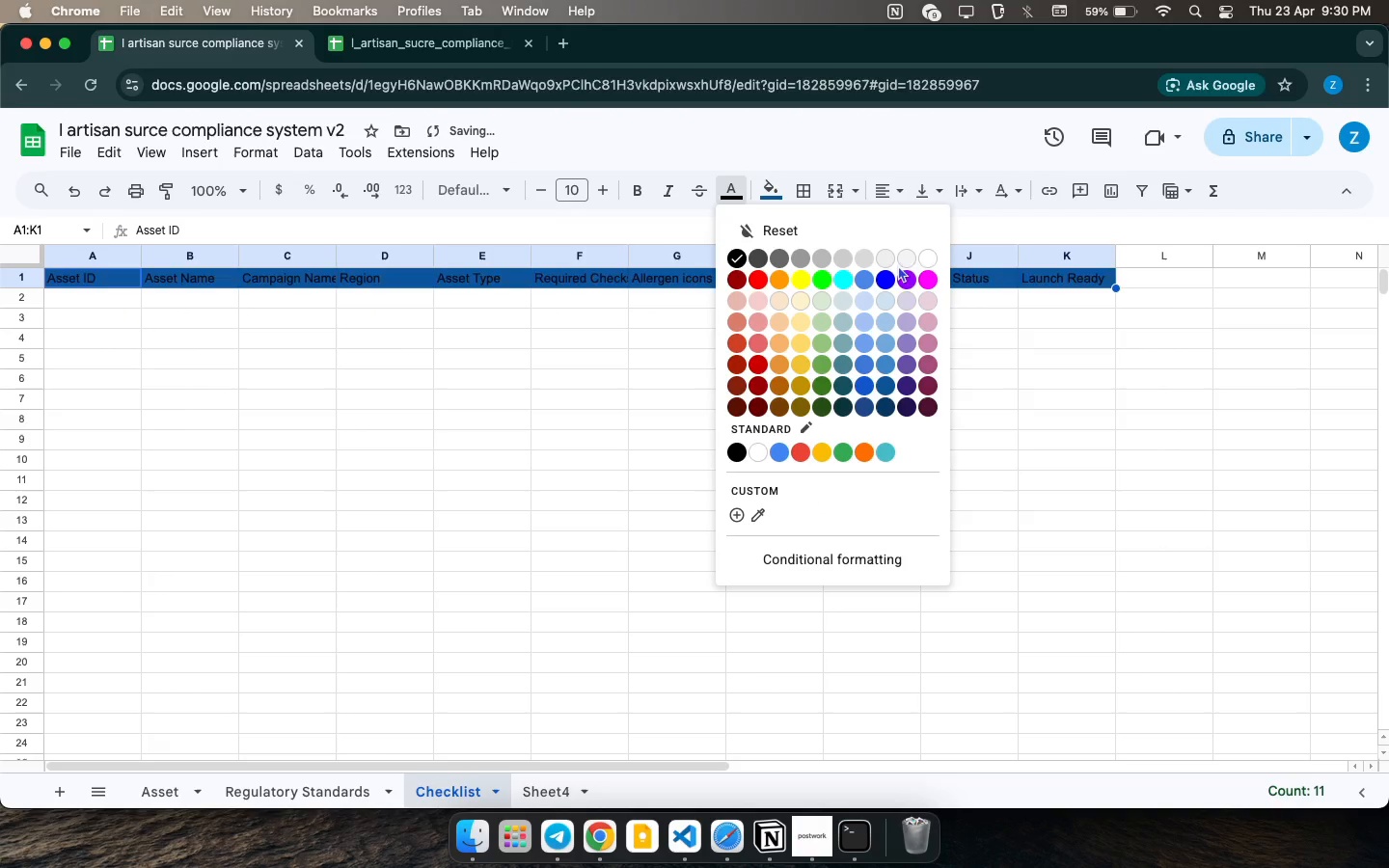 
left_click([930, 260])
 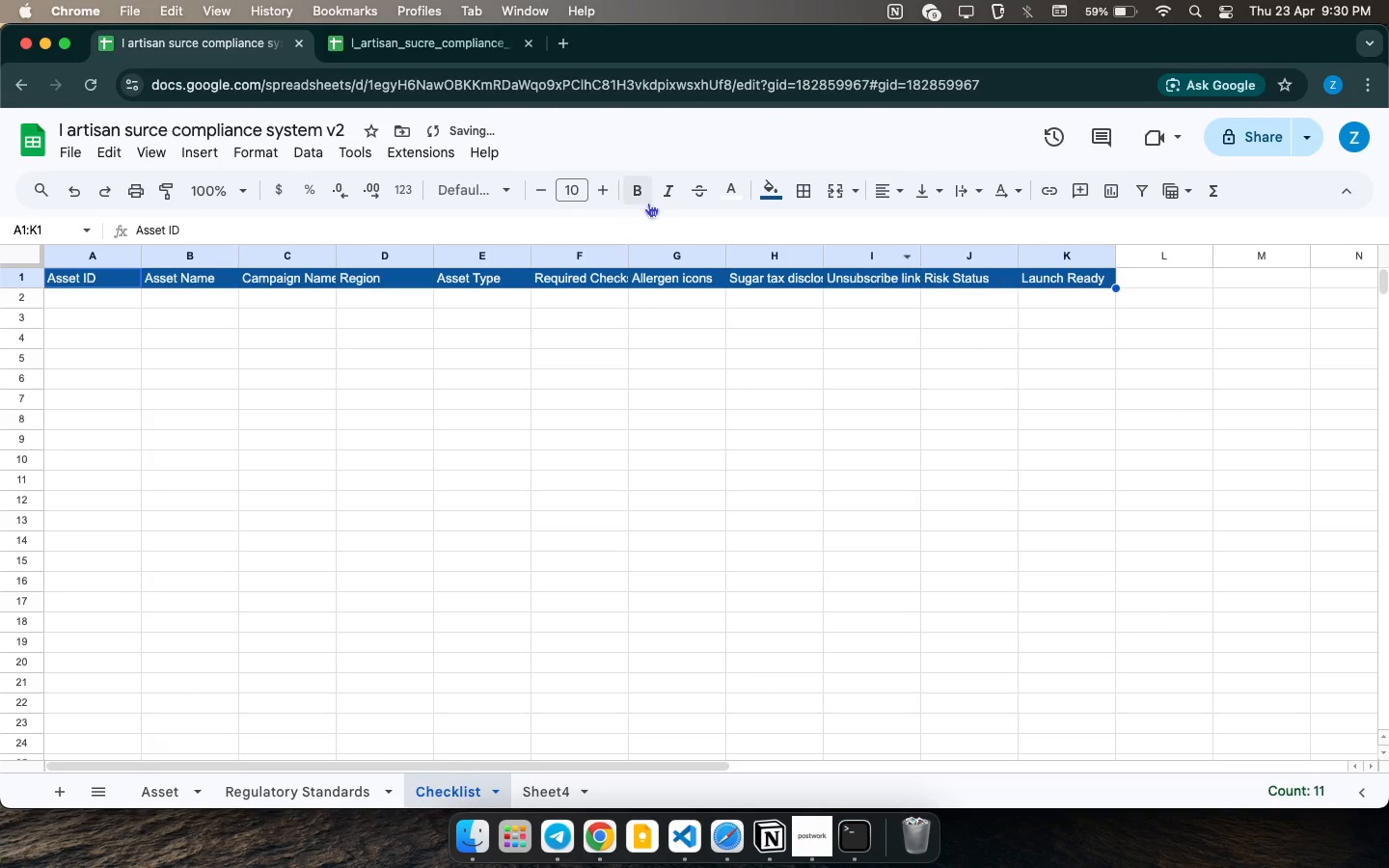 
left_click([634, 192])
 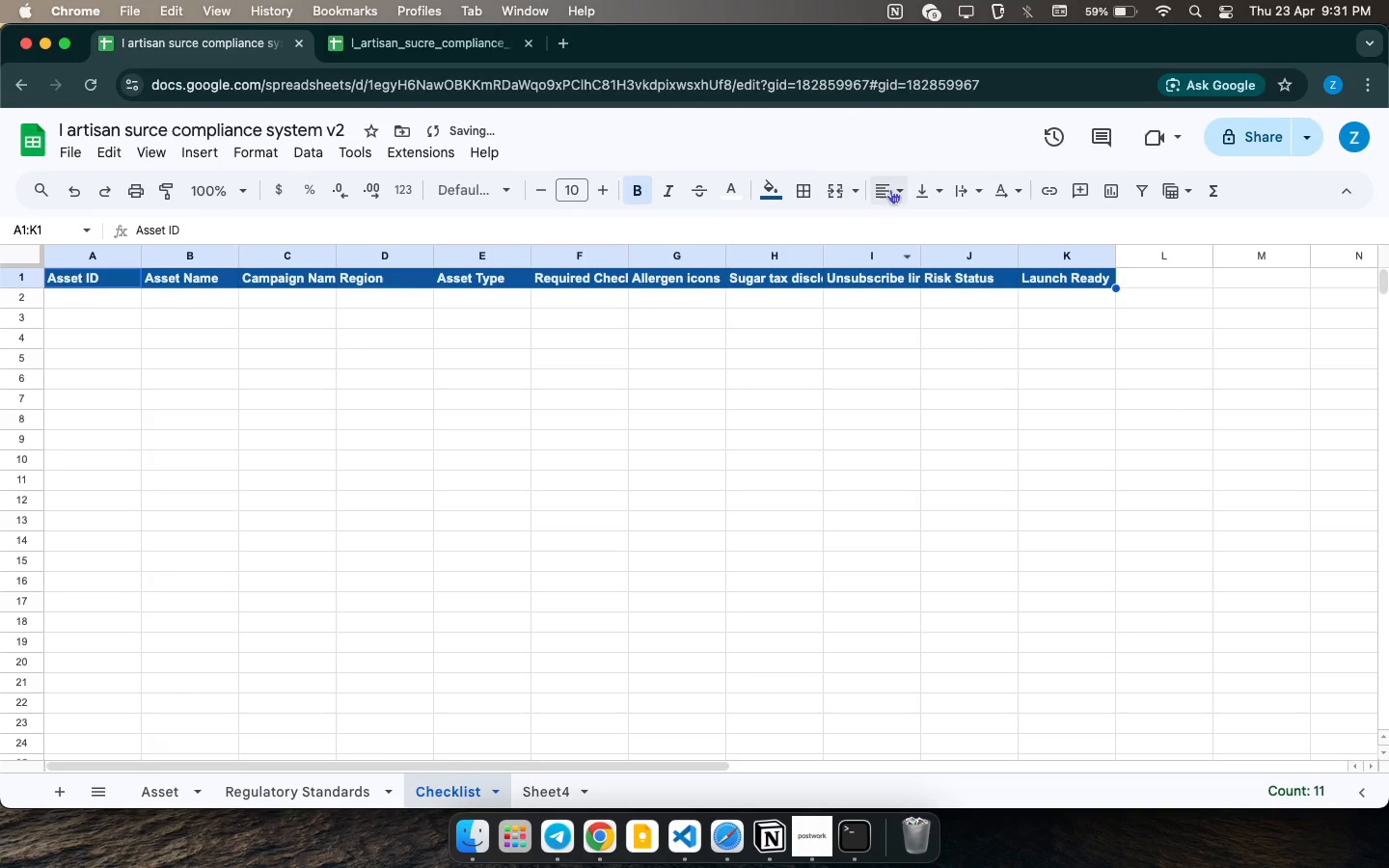 
left_click([890, 189])
 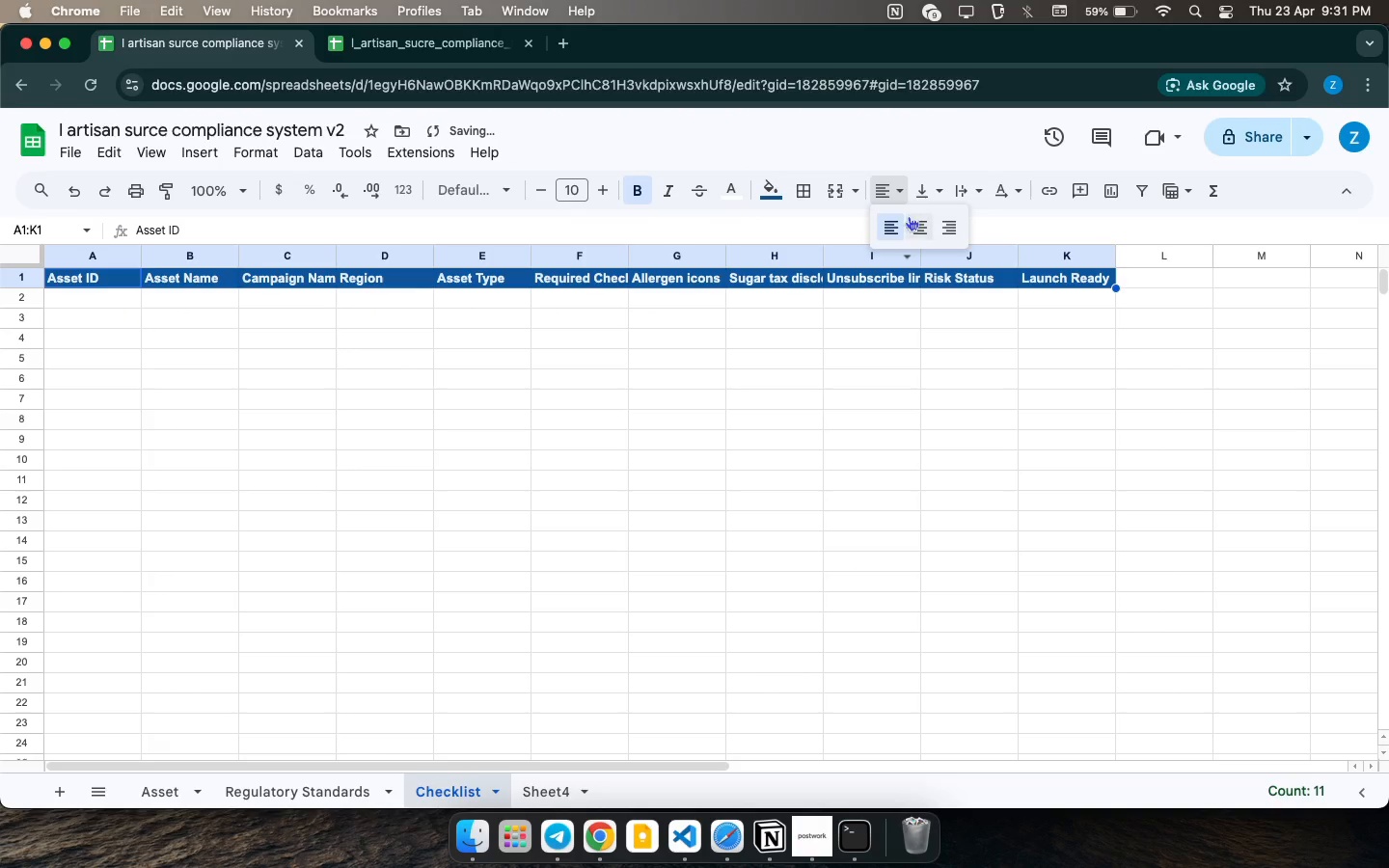 
left_click([922, 231])
 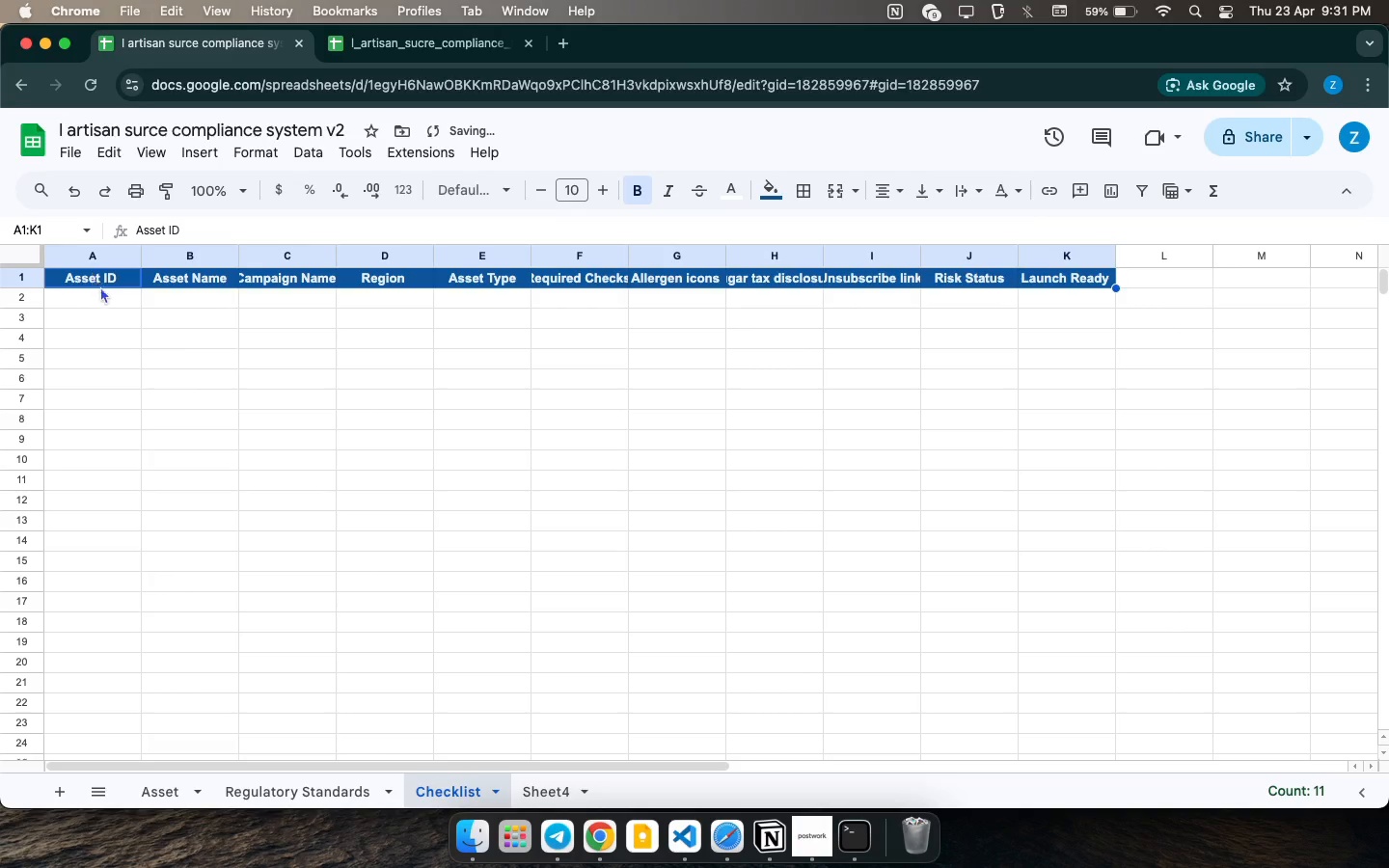 
left_click([102, 293])
 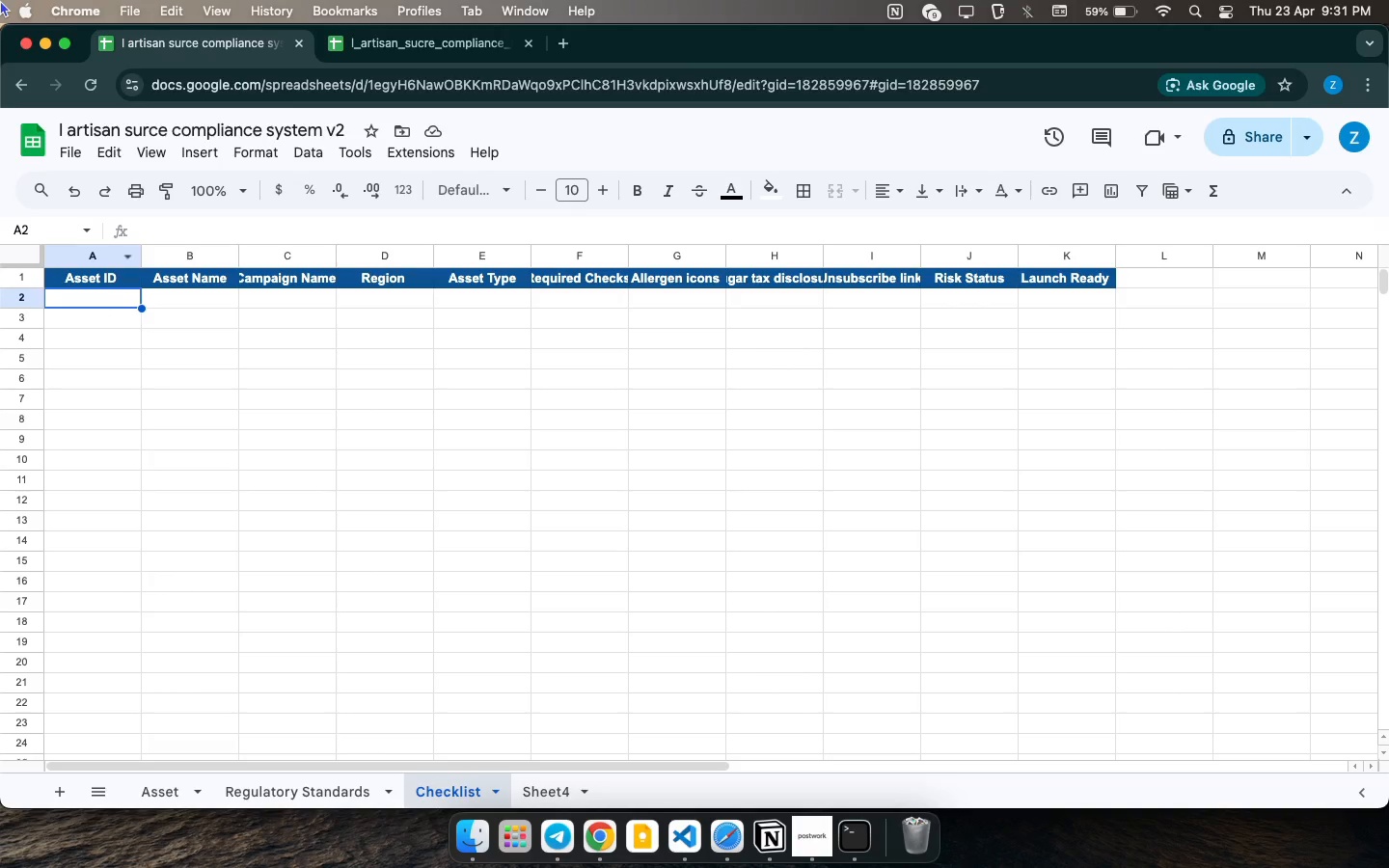 
wait(25.13)
 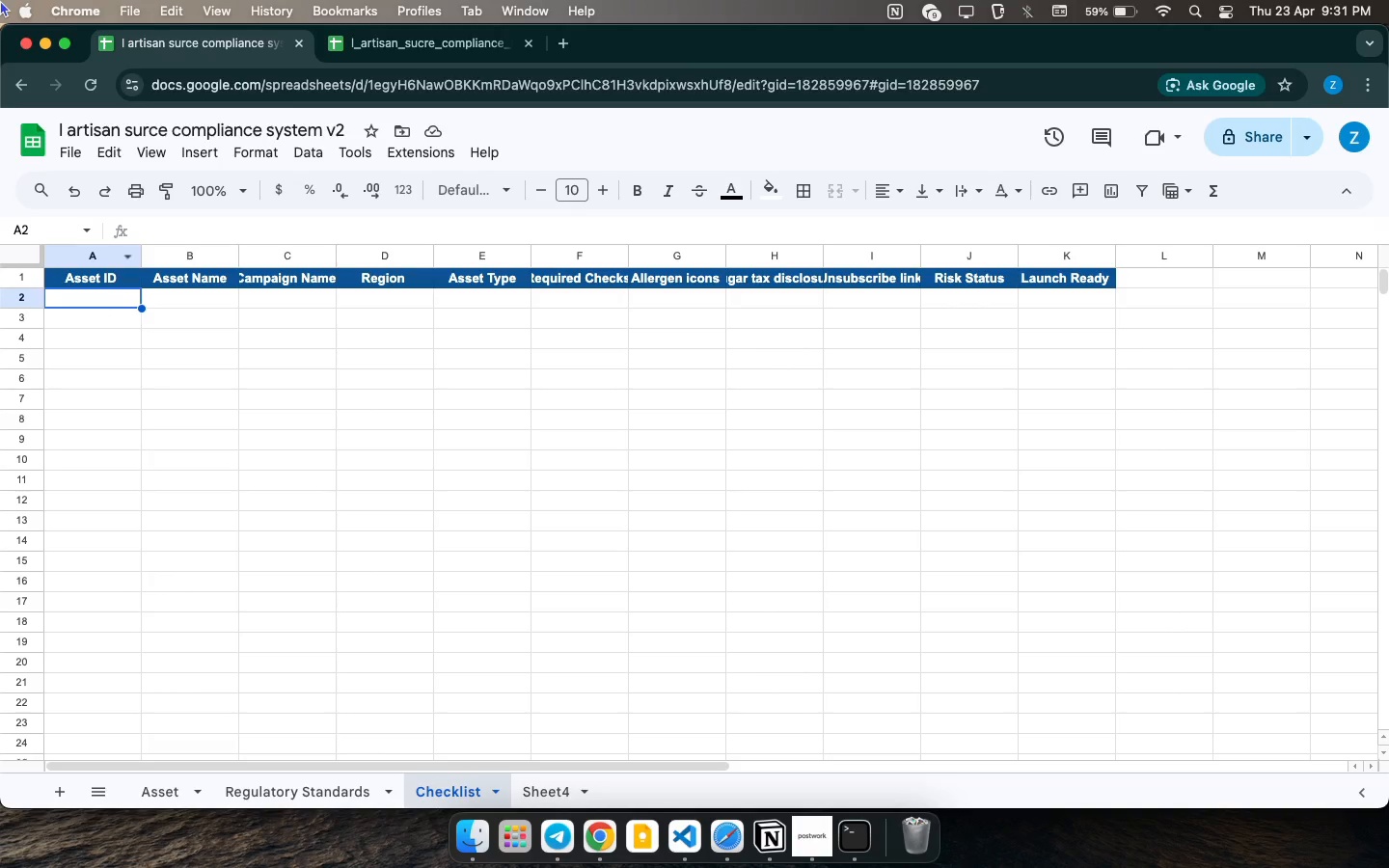 
left_click([90, 292])
 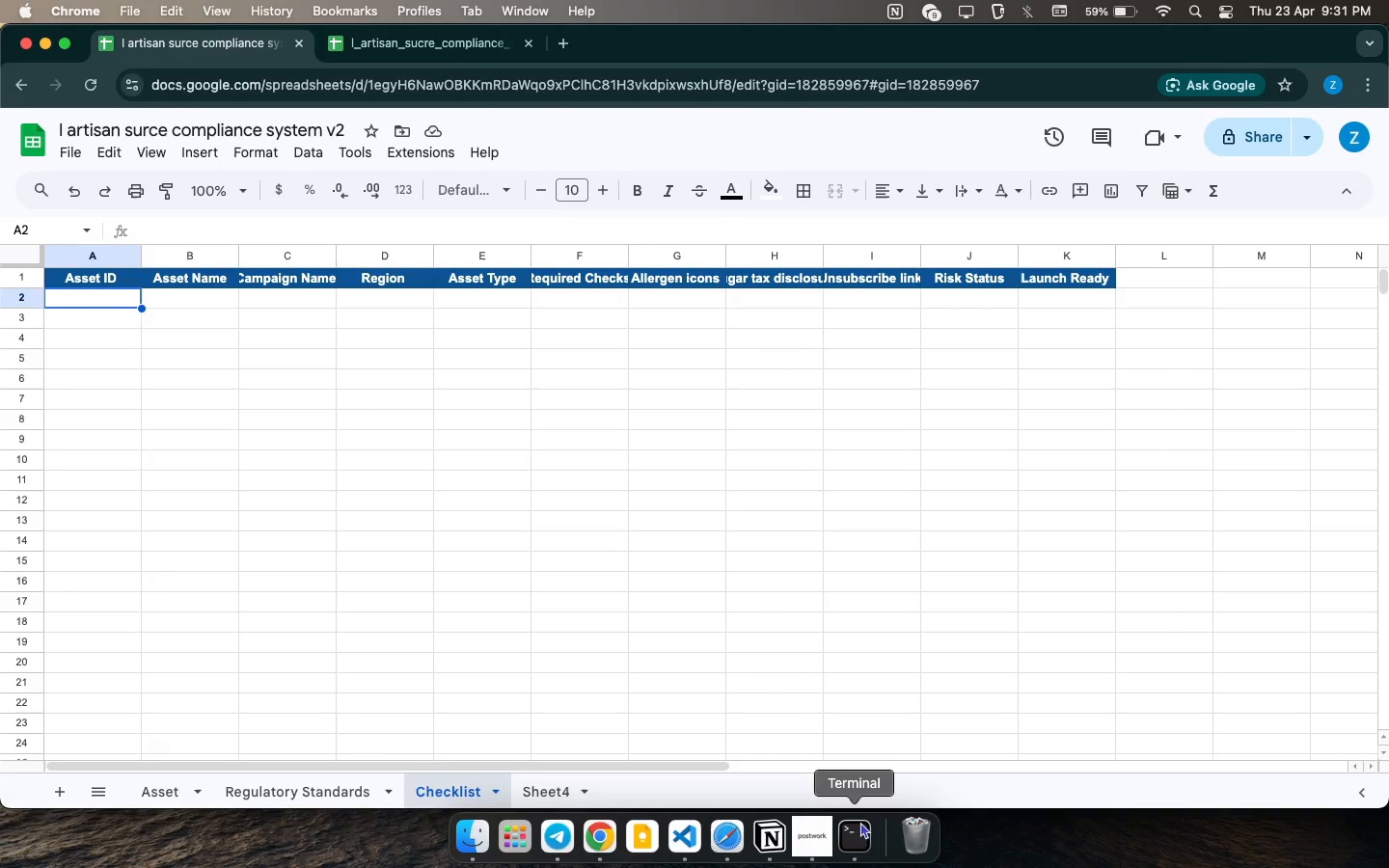 
left_click([816, 837])